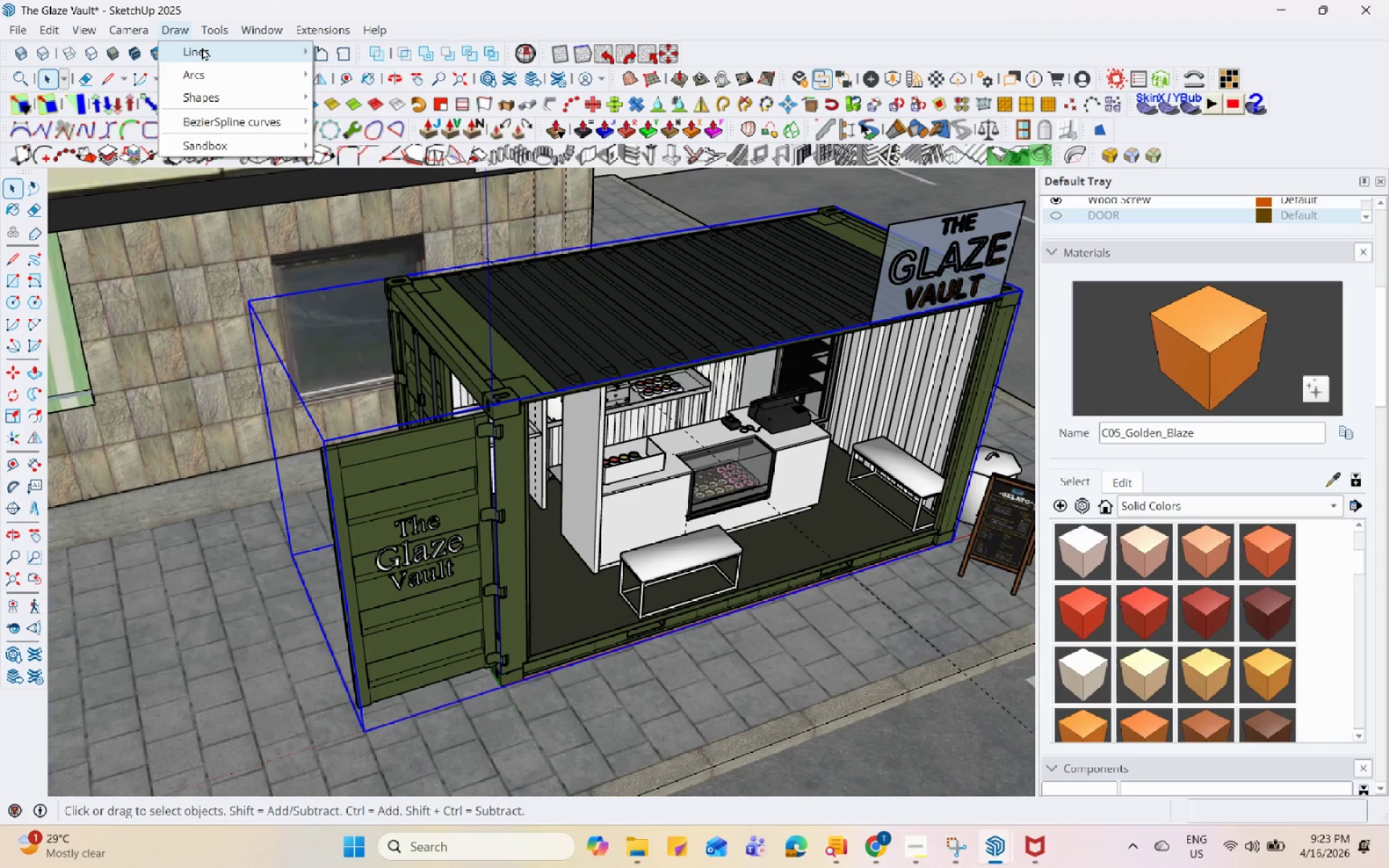 
mouse_move([223, 123])
 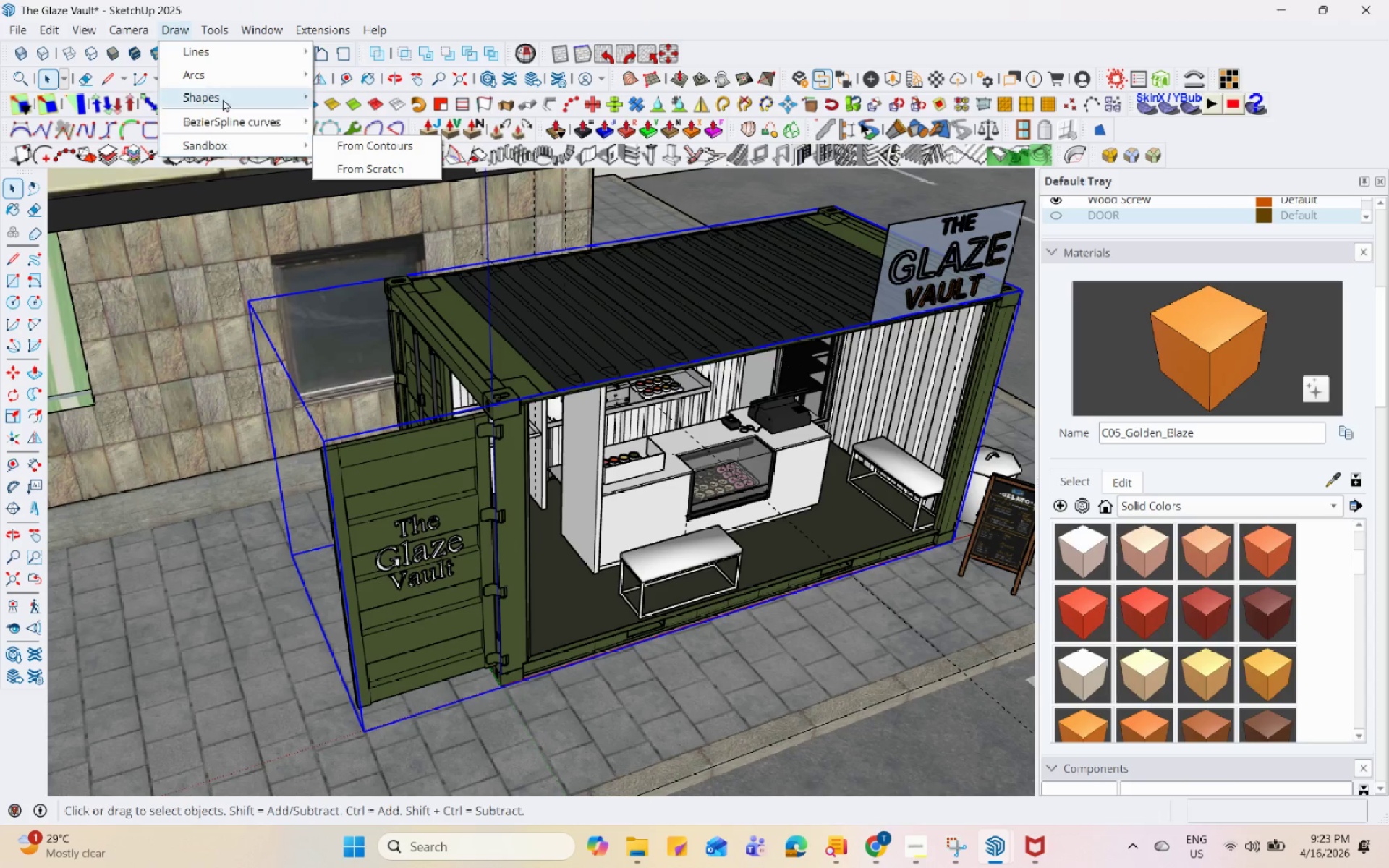 
mouse_move([226, 31])
 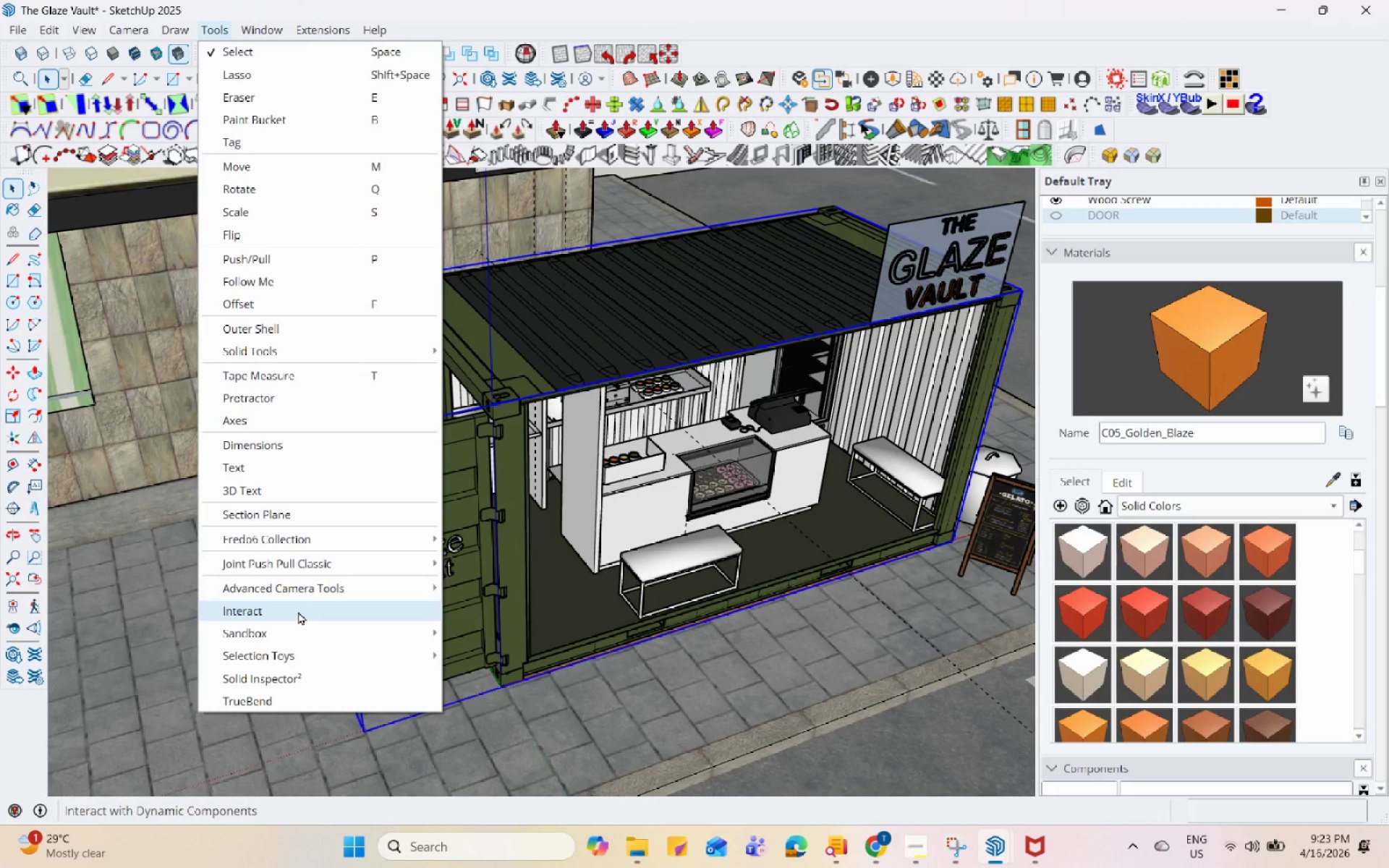 
wait(7.21)
 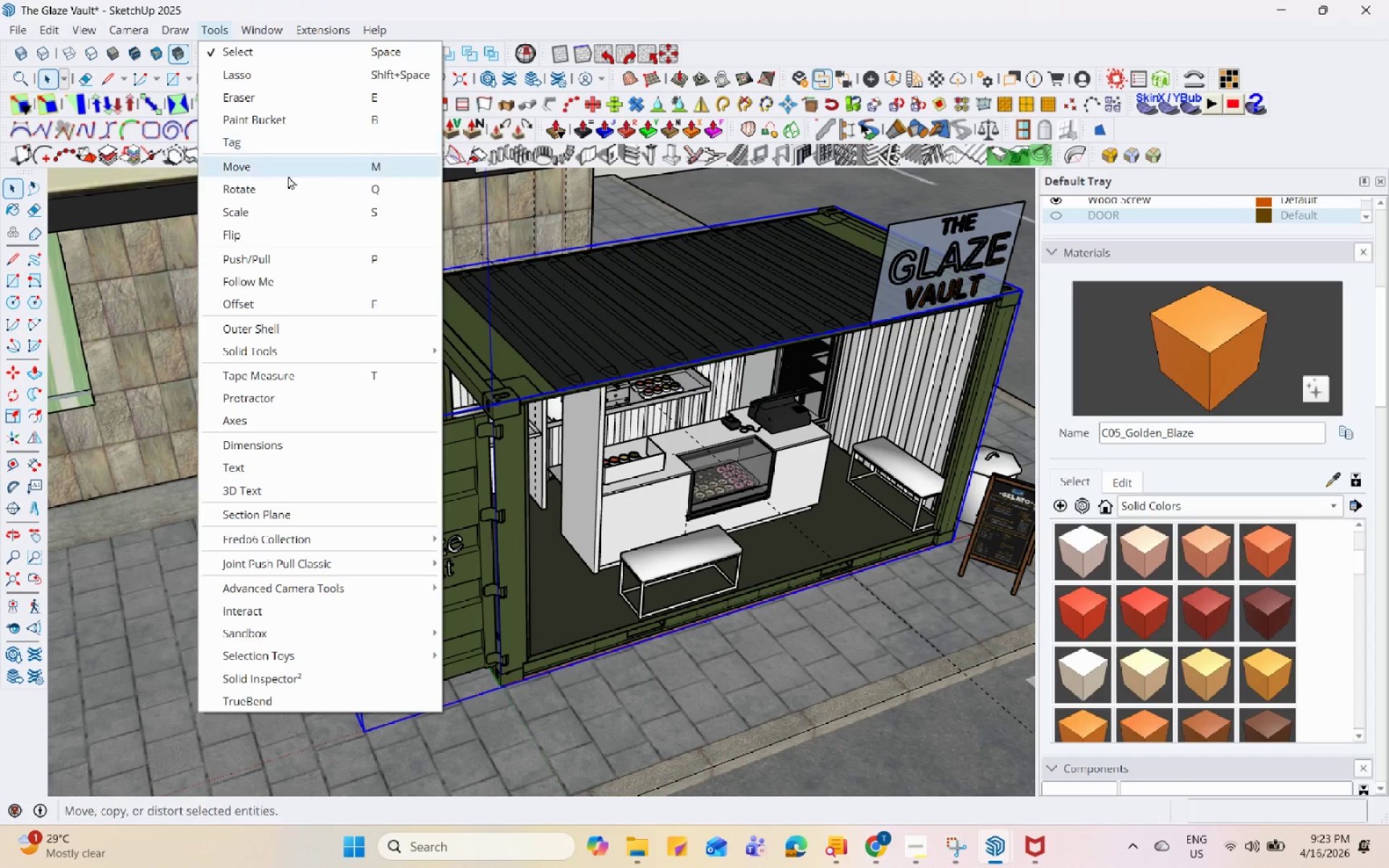 
mouse_move([326, 576])
 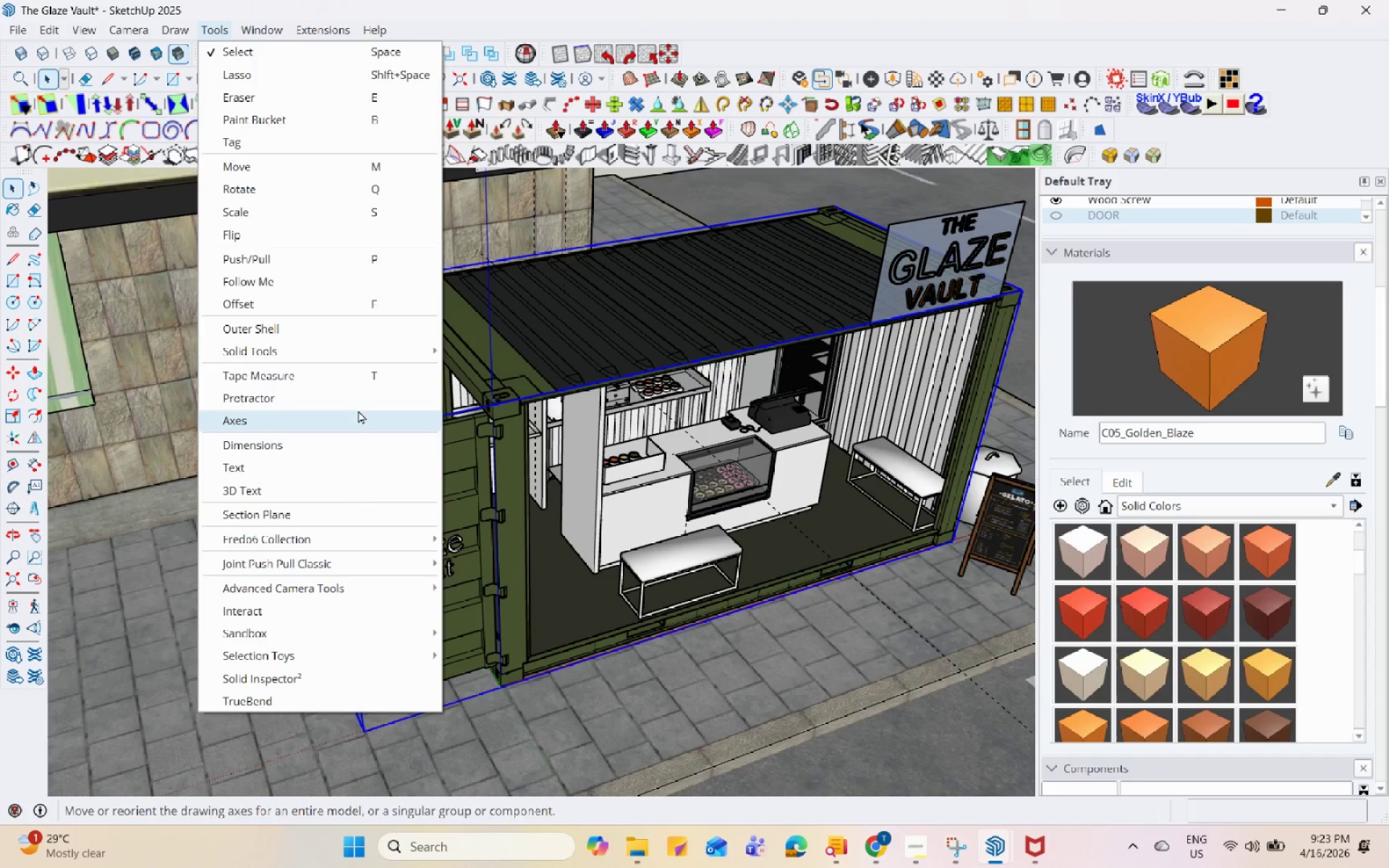 
left_click([561, 266])
 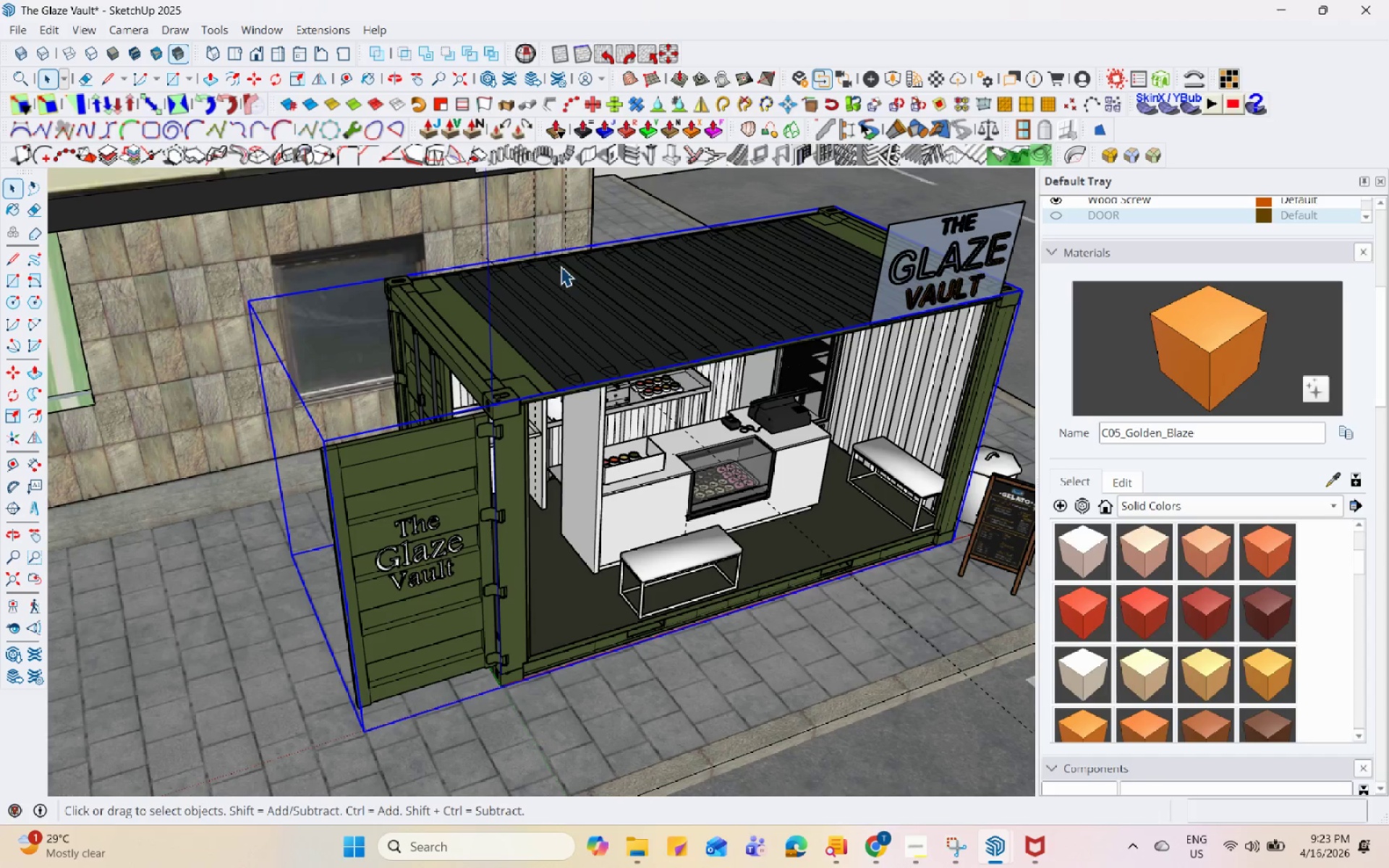 
scroll: coordinate [515, 292], scroll_direction: down, amount: 4.0
 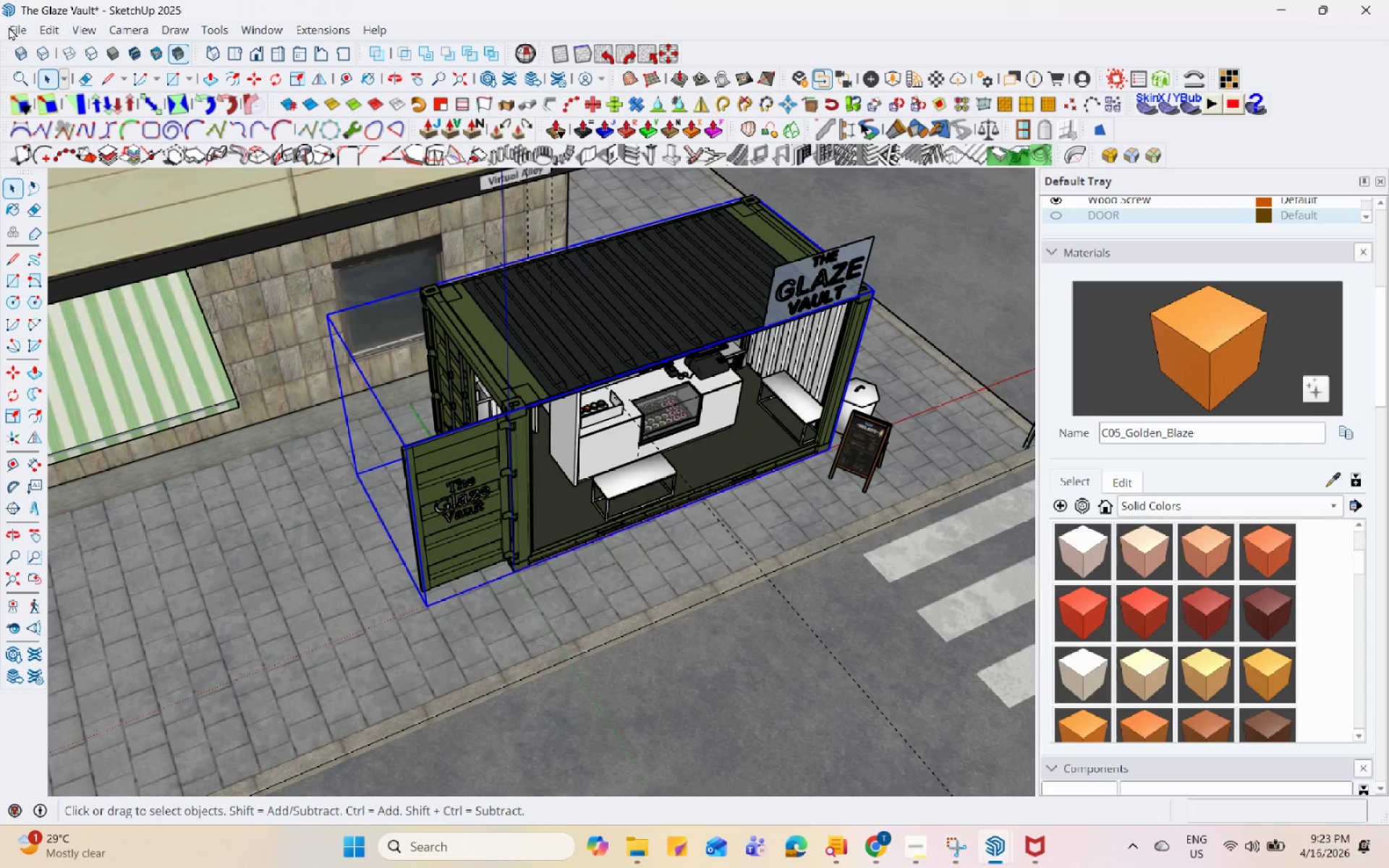 
left_click([341, 403])
 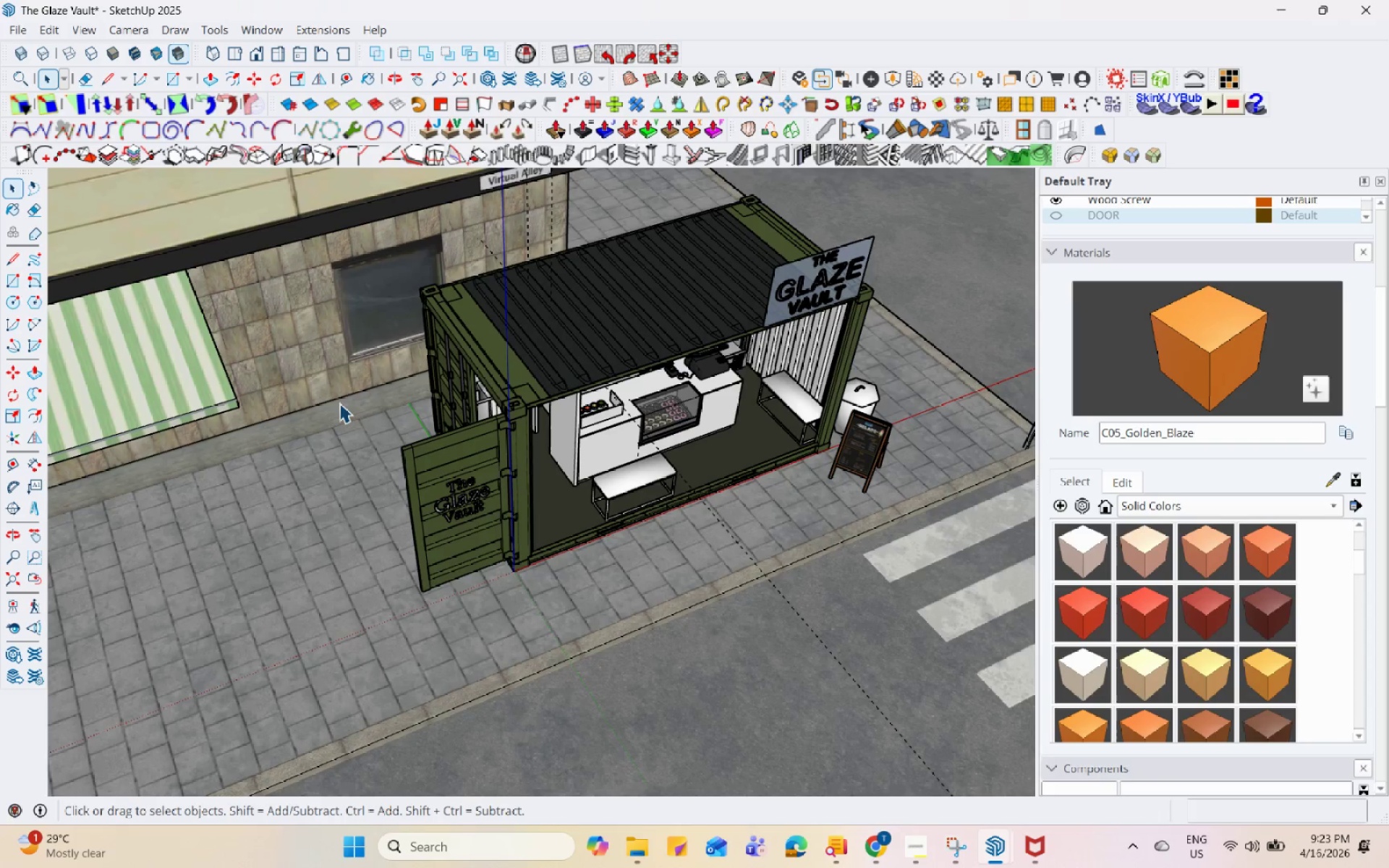 
key(Control+S)
 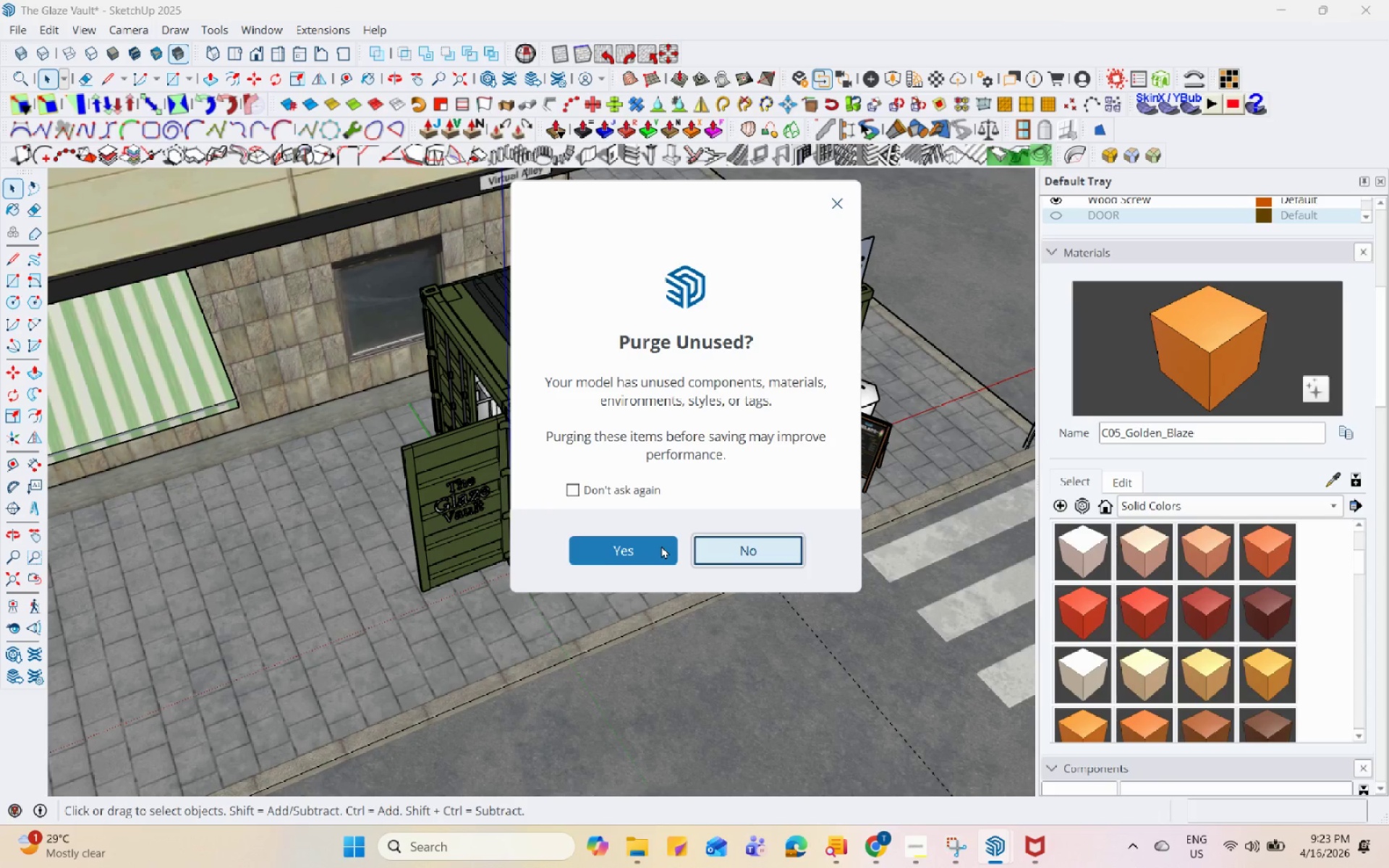 
left_click([661, 545])
 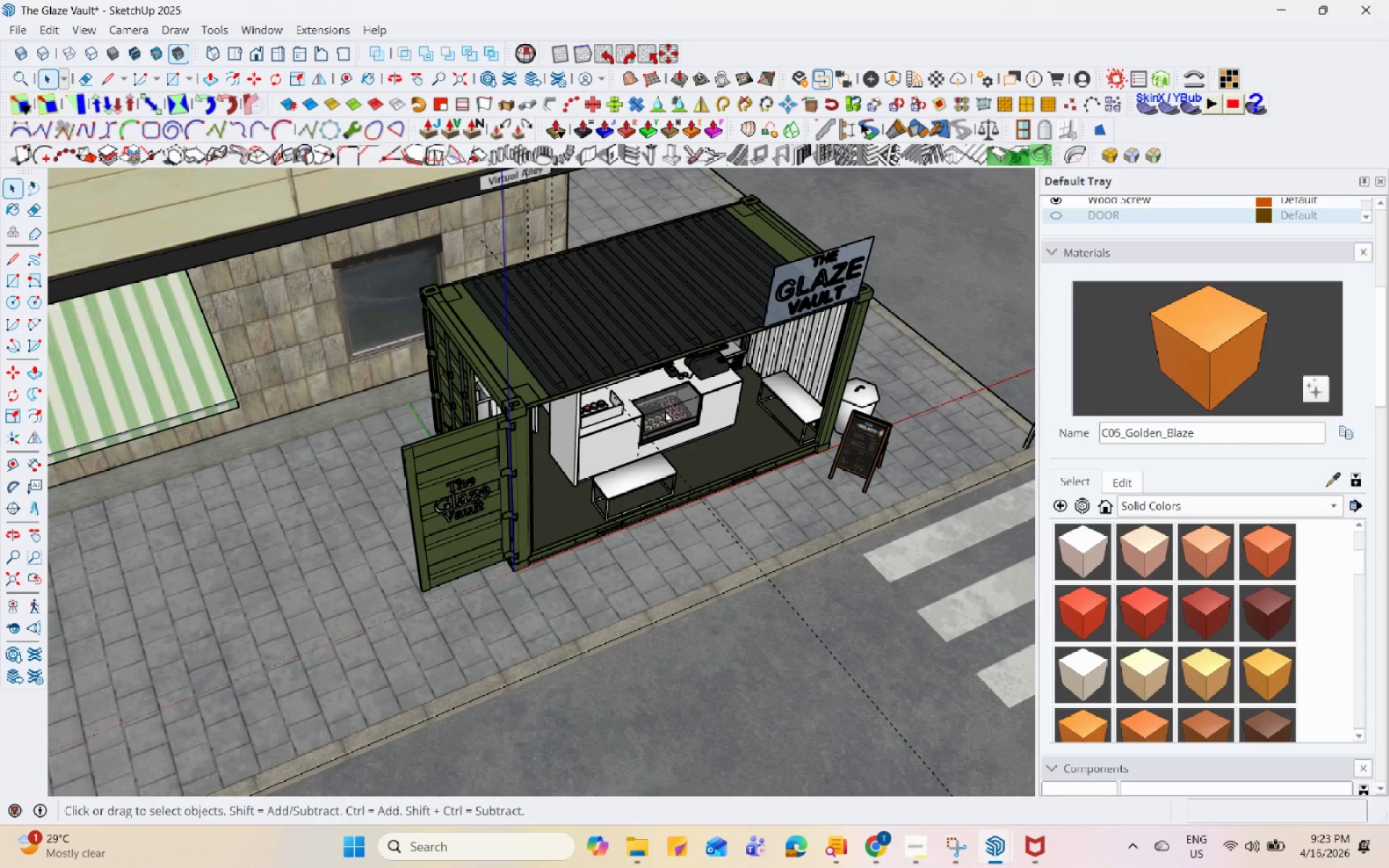 
scroll: coordinate [653, 434], scroll_direction: down, amount: 4.0
 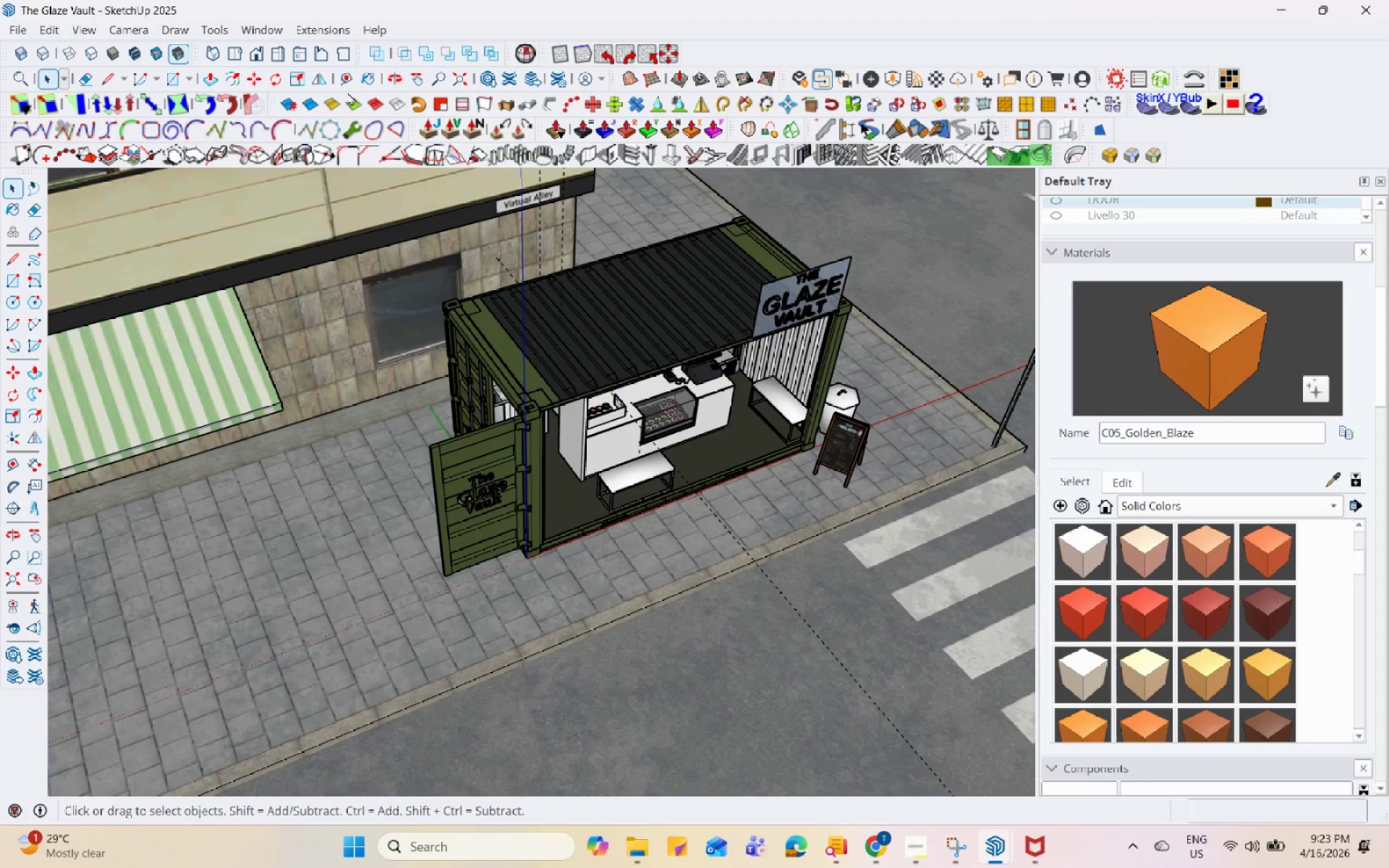 
left_click([314, 34])
 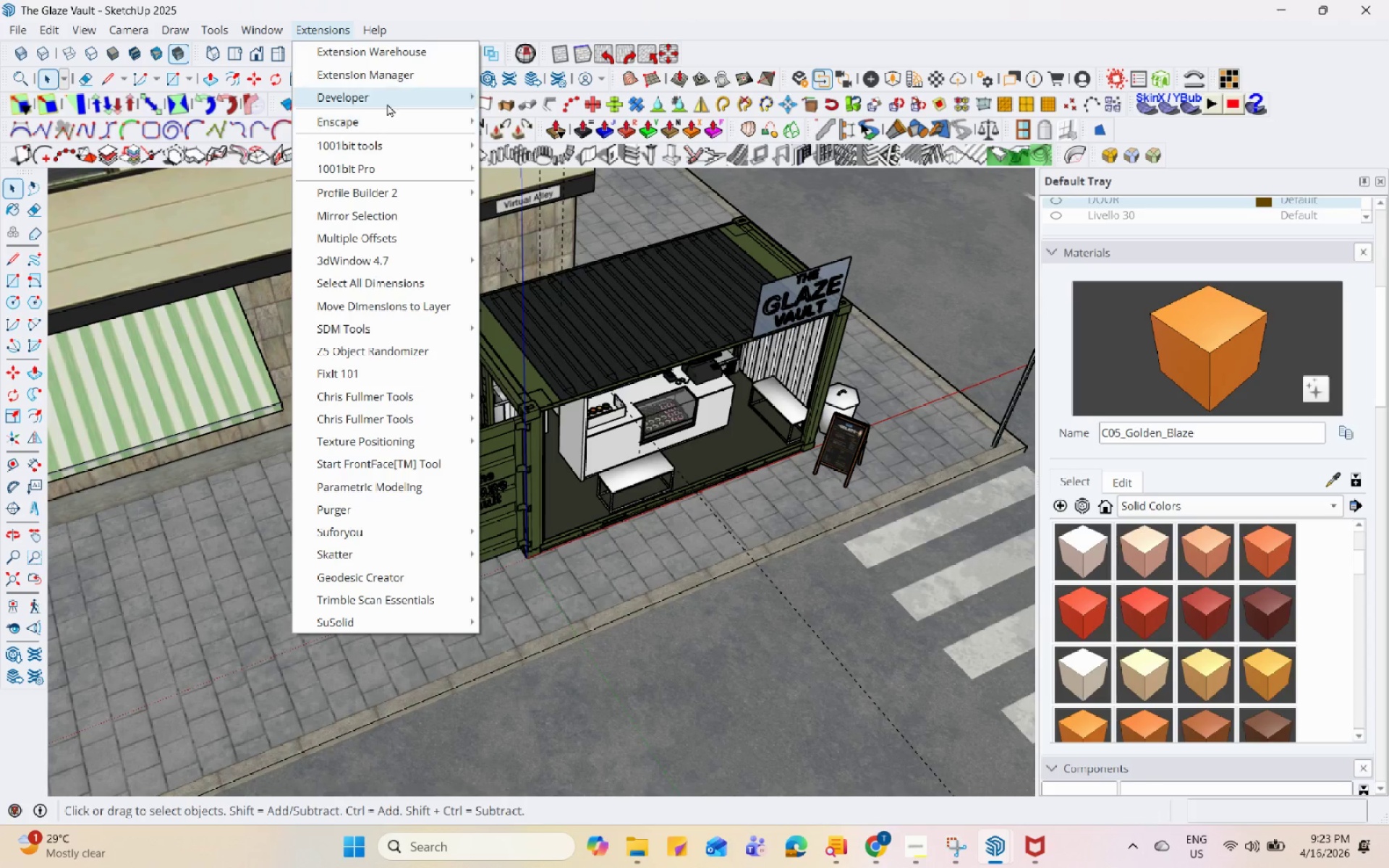 
left_click([412, 80])
 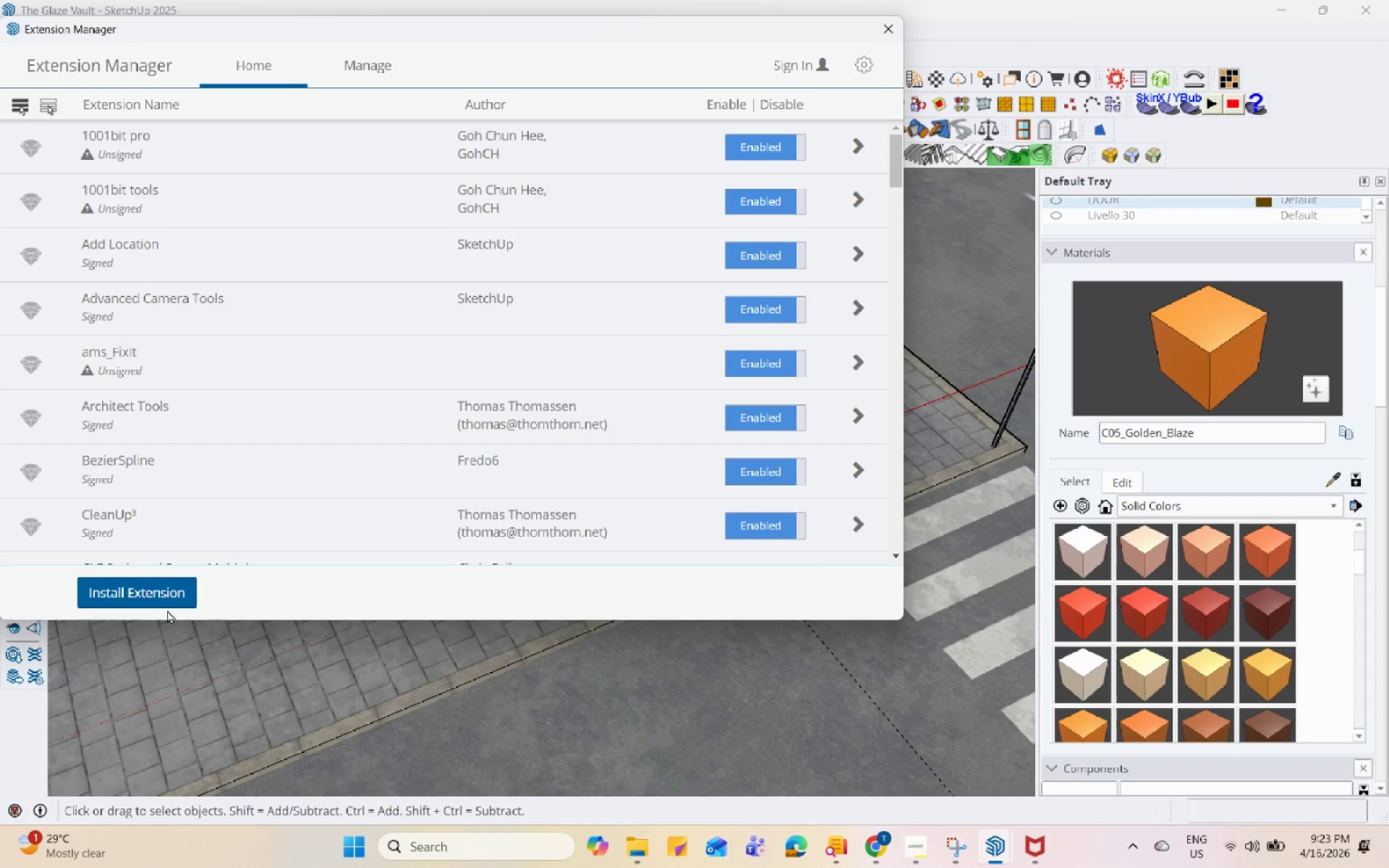 
double_click([170, 579])
 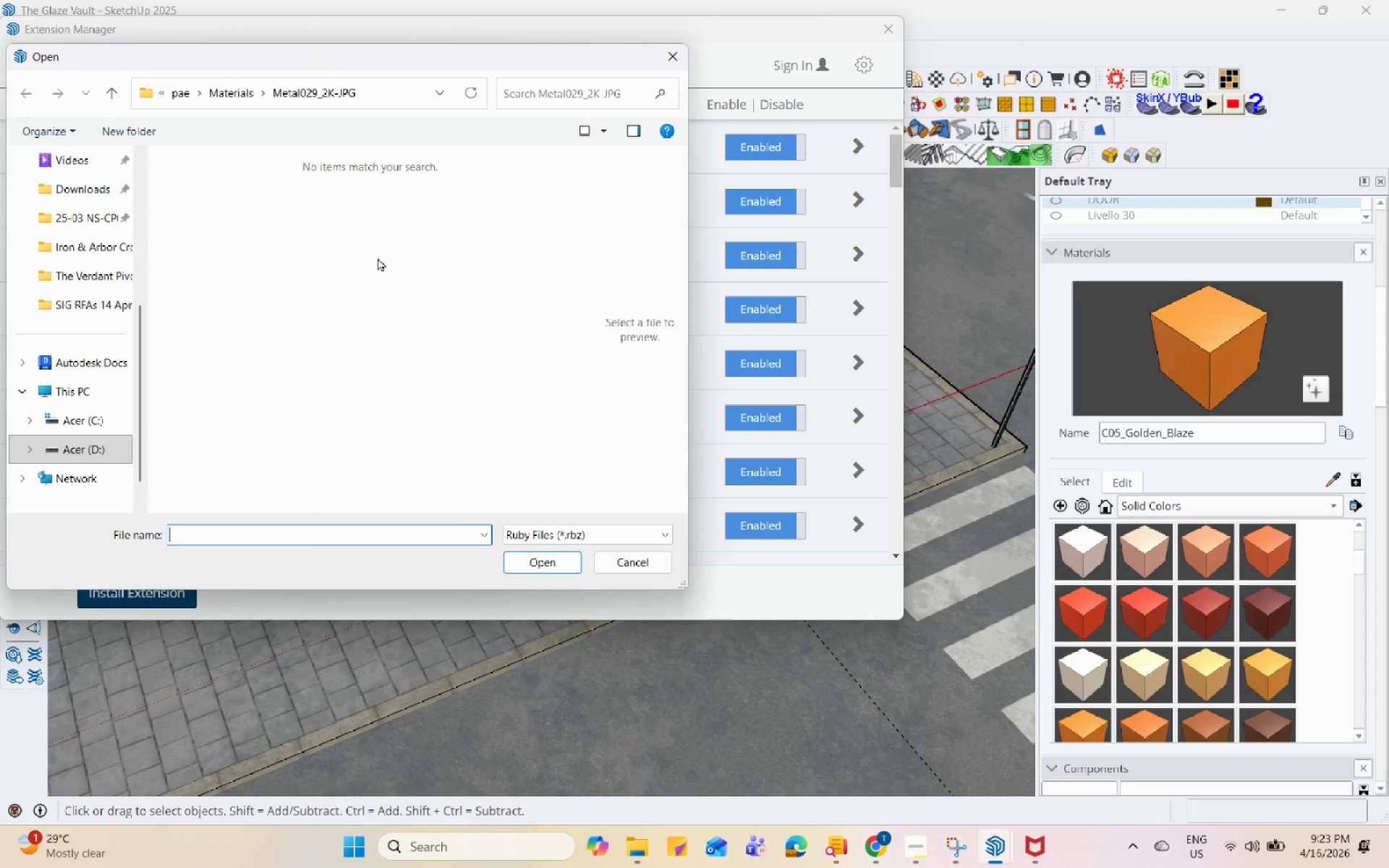 
scroll: coordinate [69, 365], scroll_direction: down, amount: 1.0
 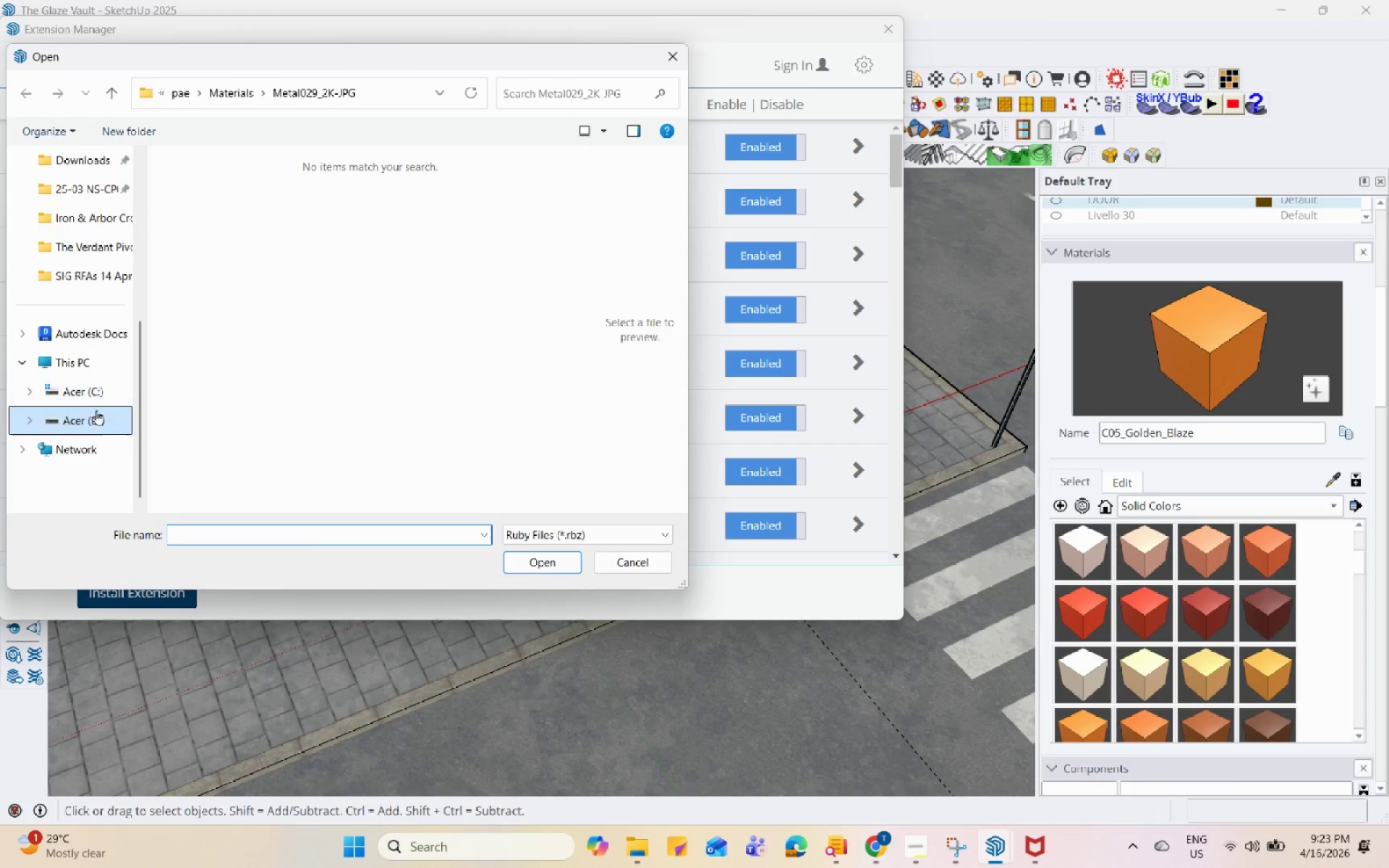 
left_click([101, 420])
 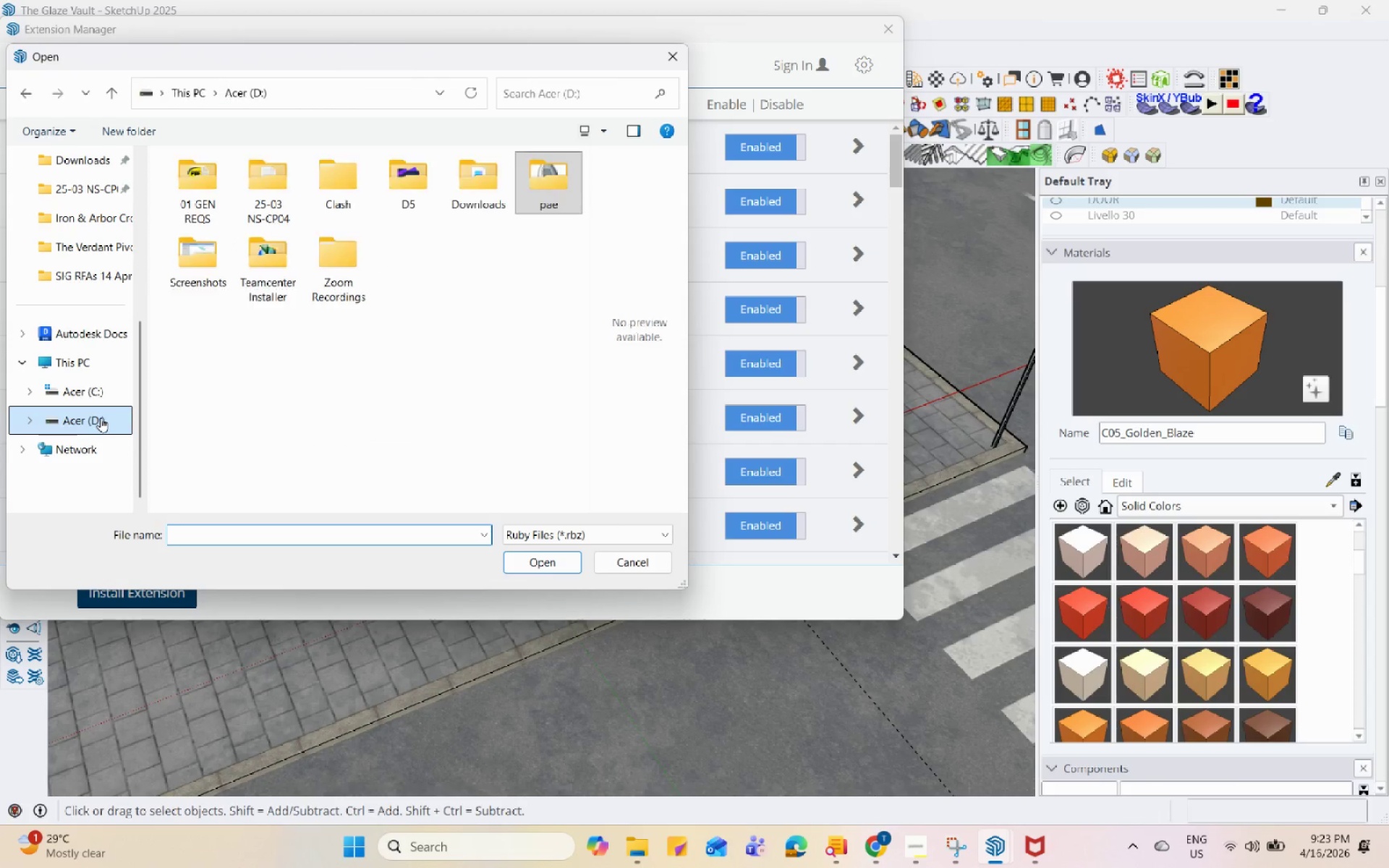 
scroll: coordinate [100, 412], scroll_direction: up, amount: 4.0
 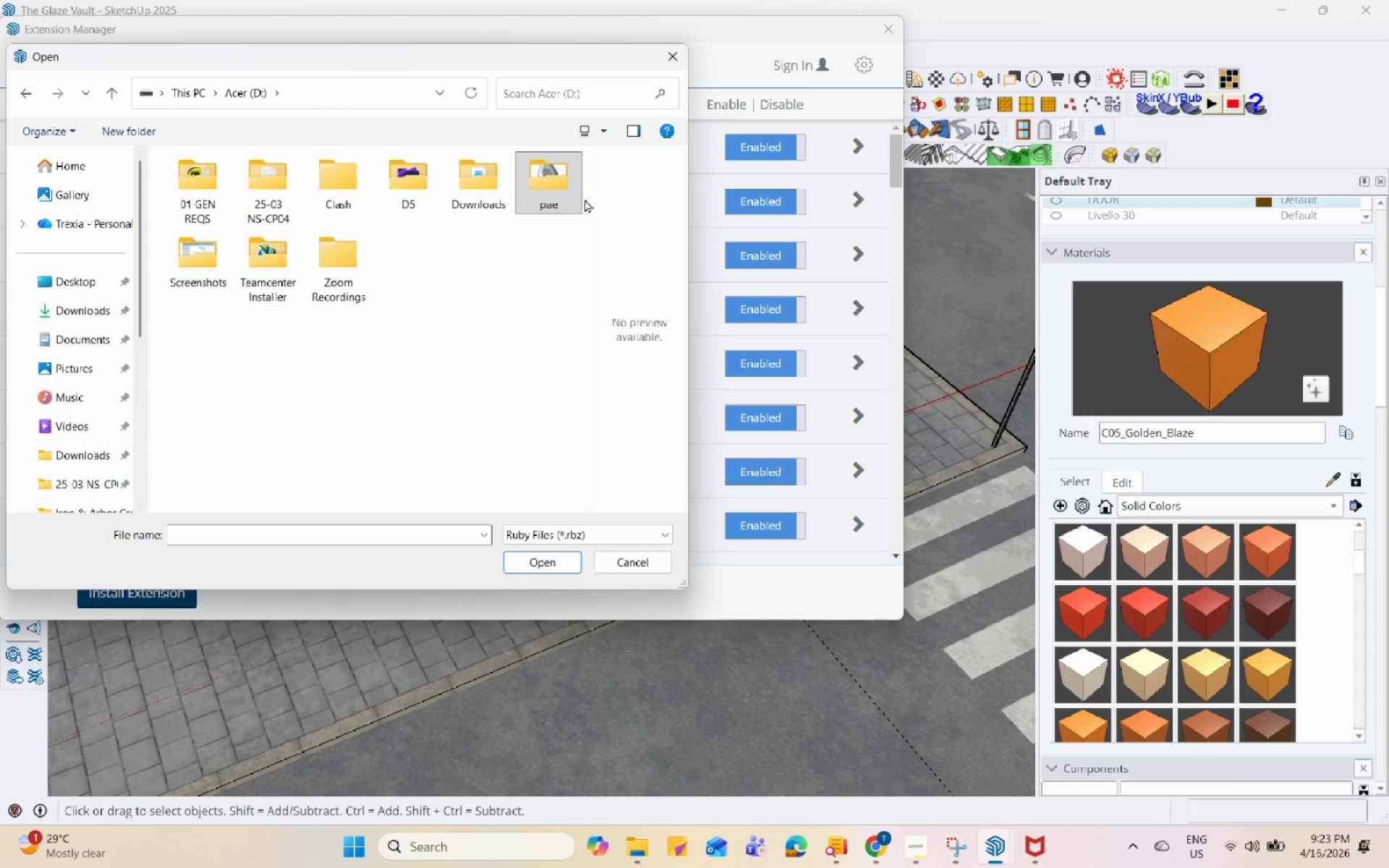 
double_click([569, 188])
 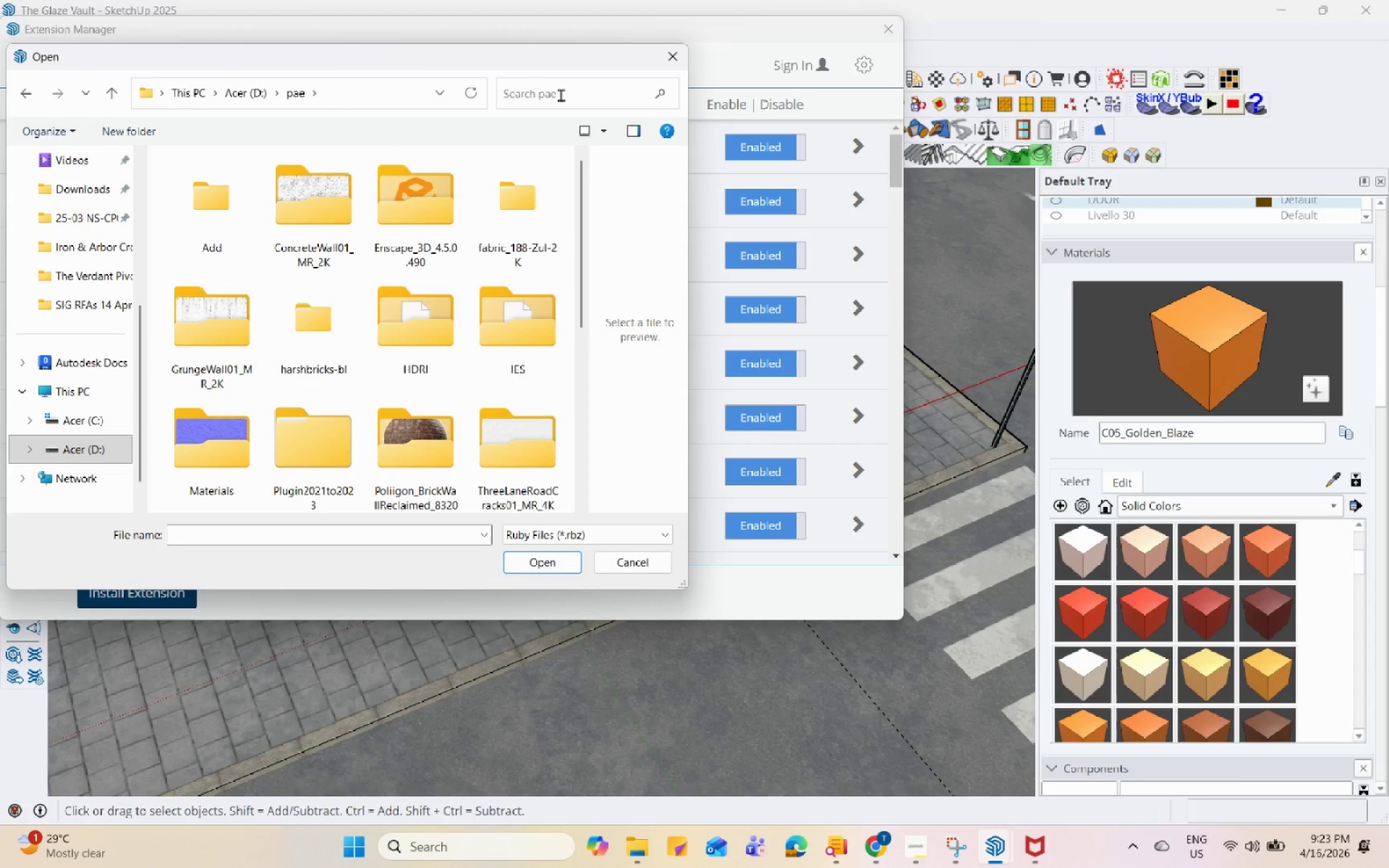 
left_click([561, 95])
 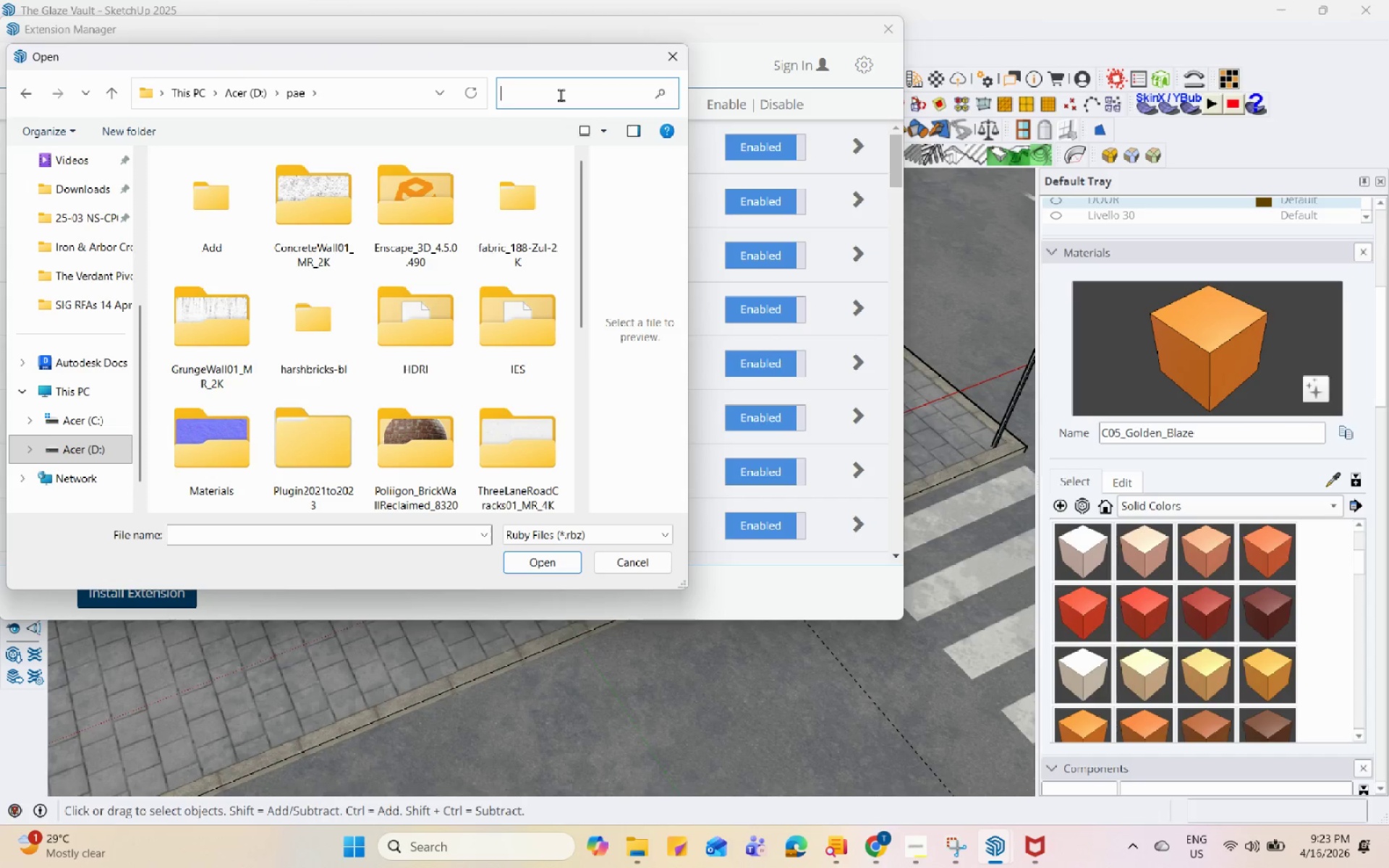 
type(mat)
 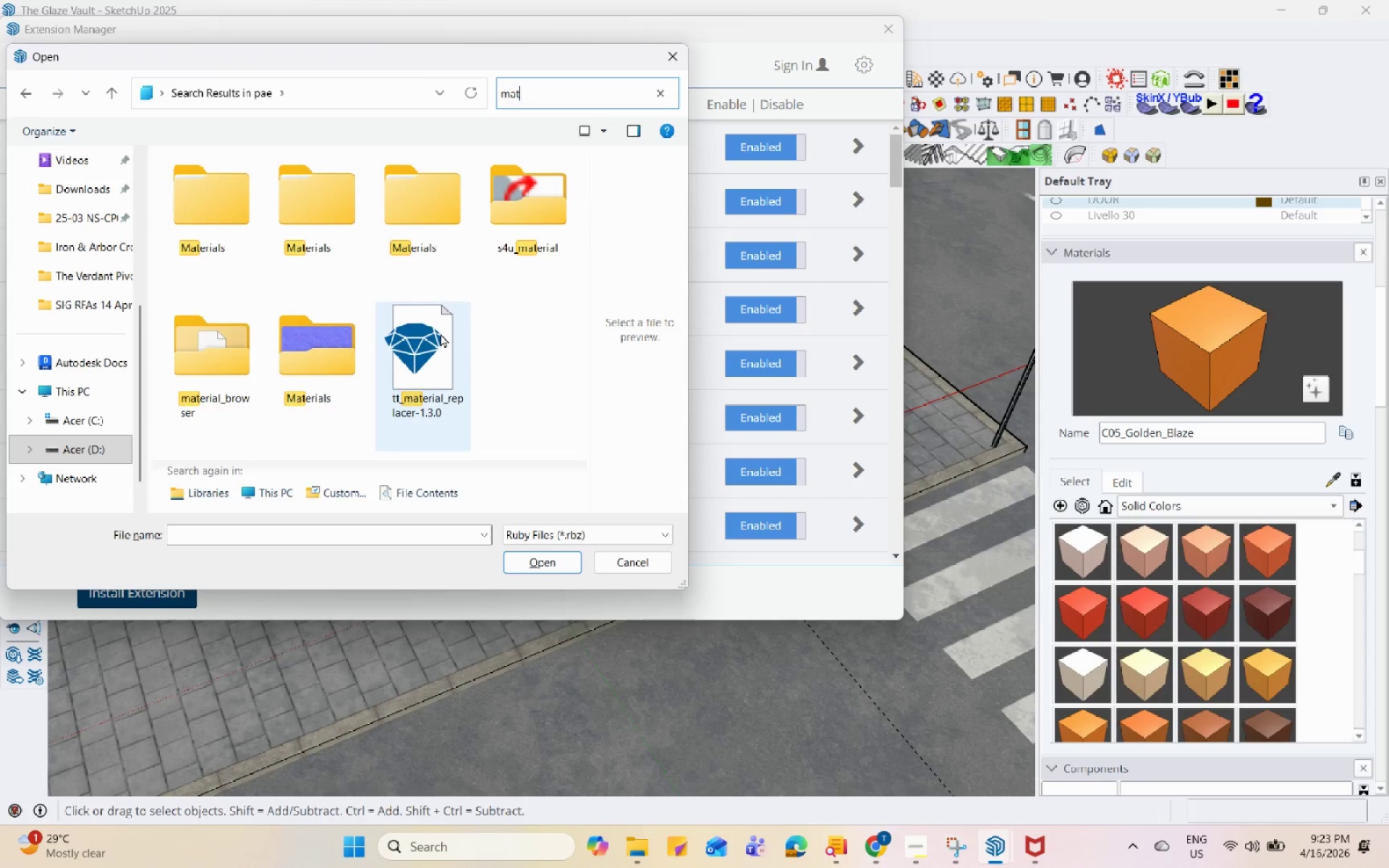 
left_click([511, 350])
 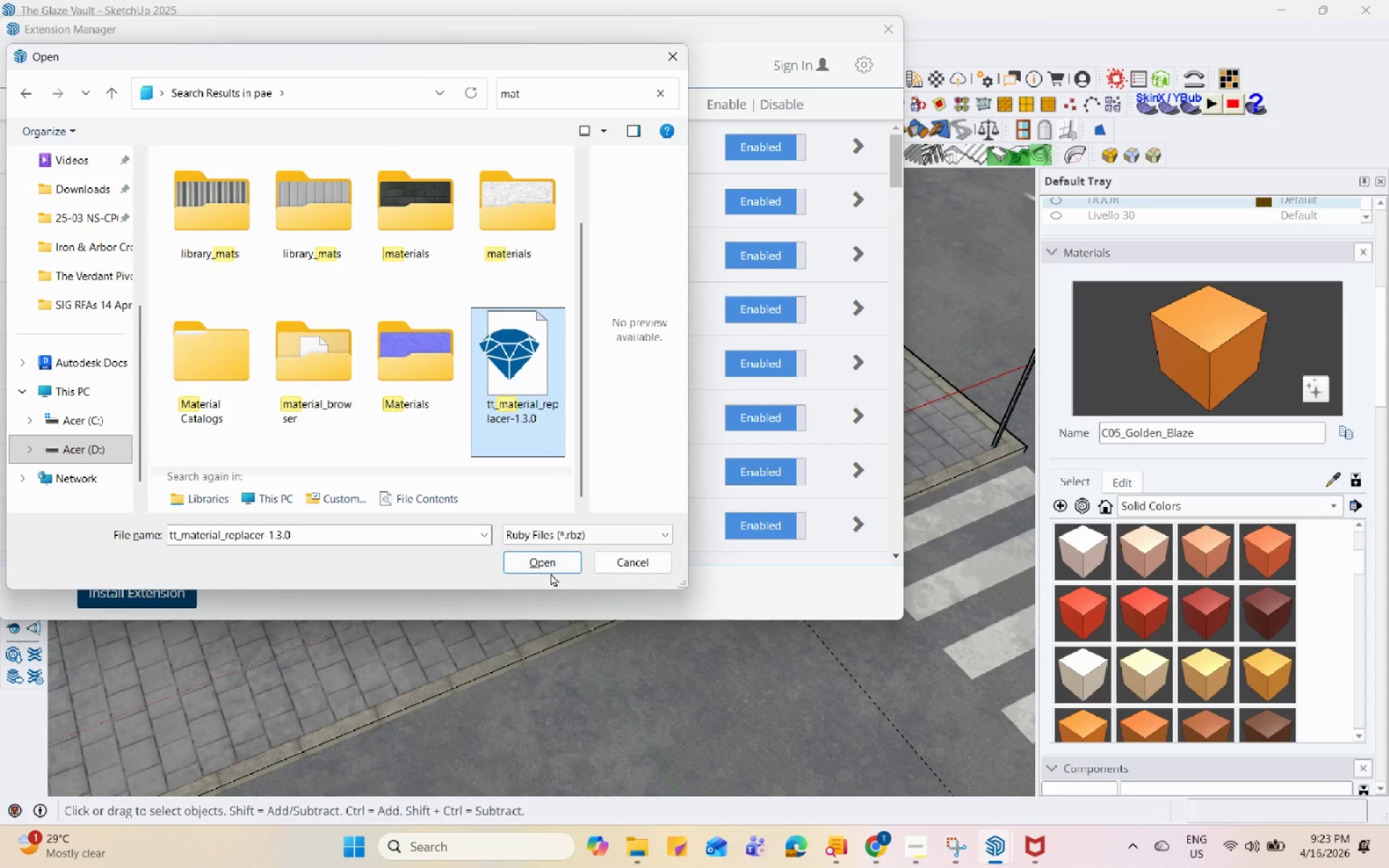 
scroll: coordinate [509, 349], scroll_direction: down, amount: 2.0
 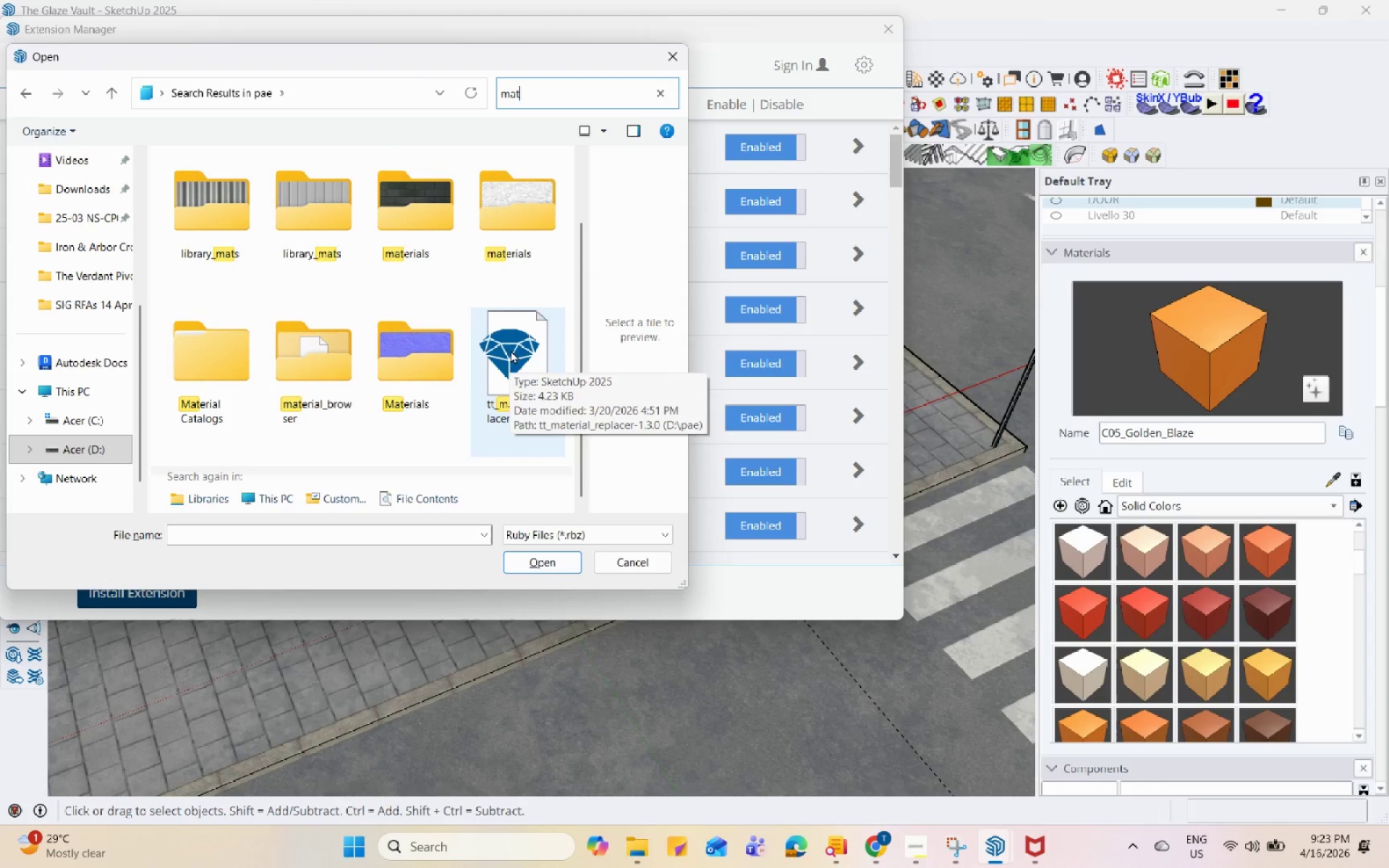 
left_click([551, 558])
 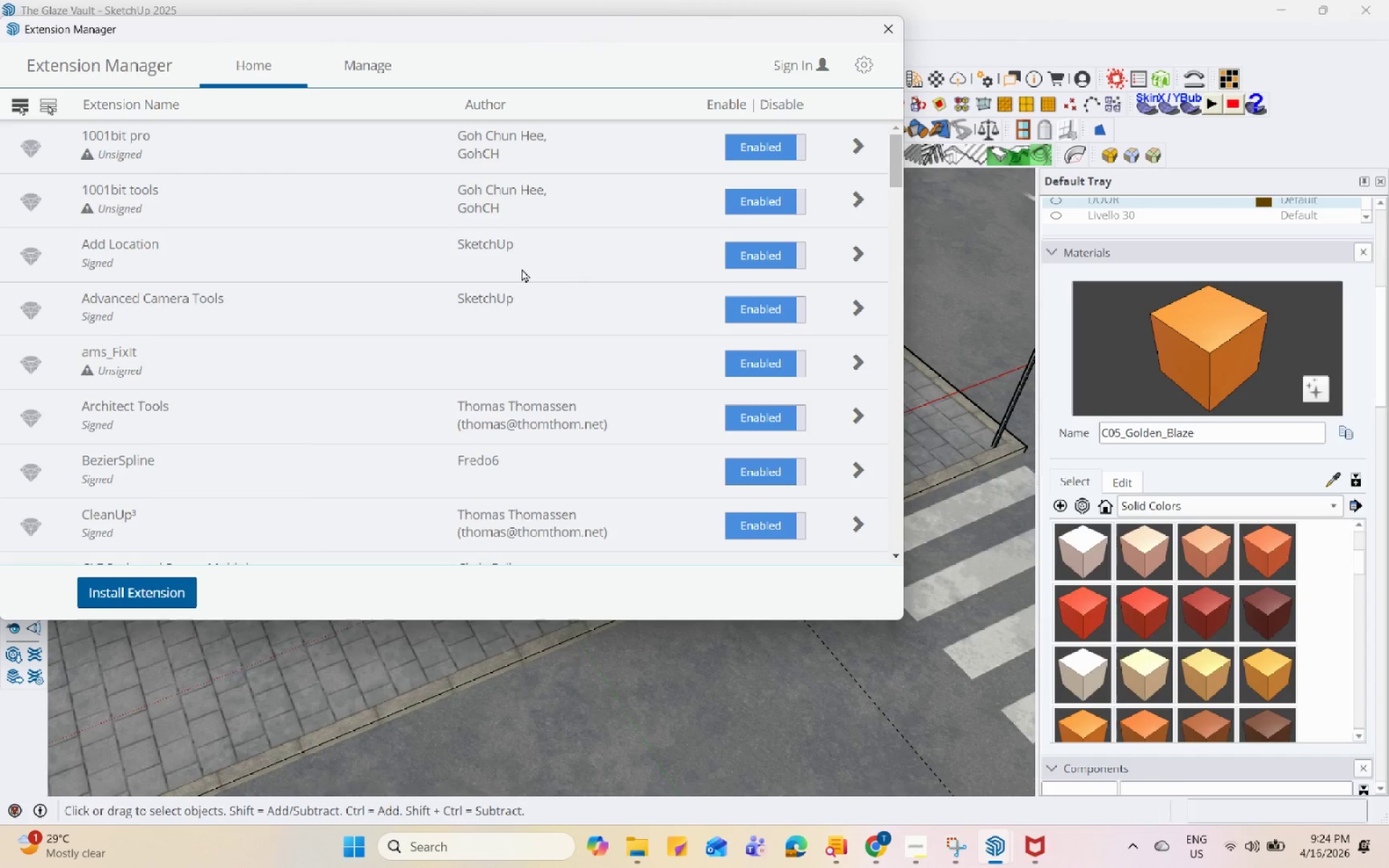 
scroll: coordinate [603, 338], scroll_direction: down, amount: 18.0
 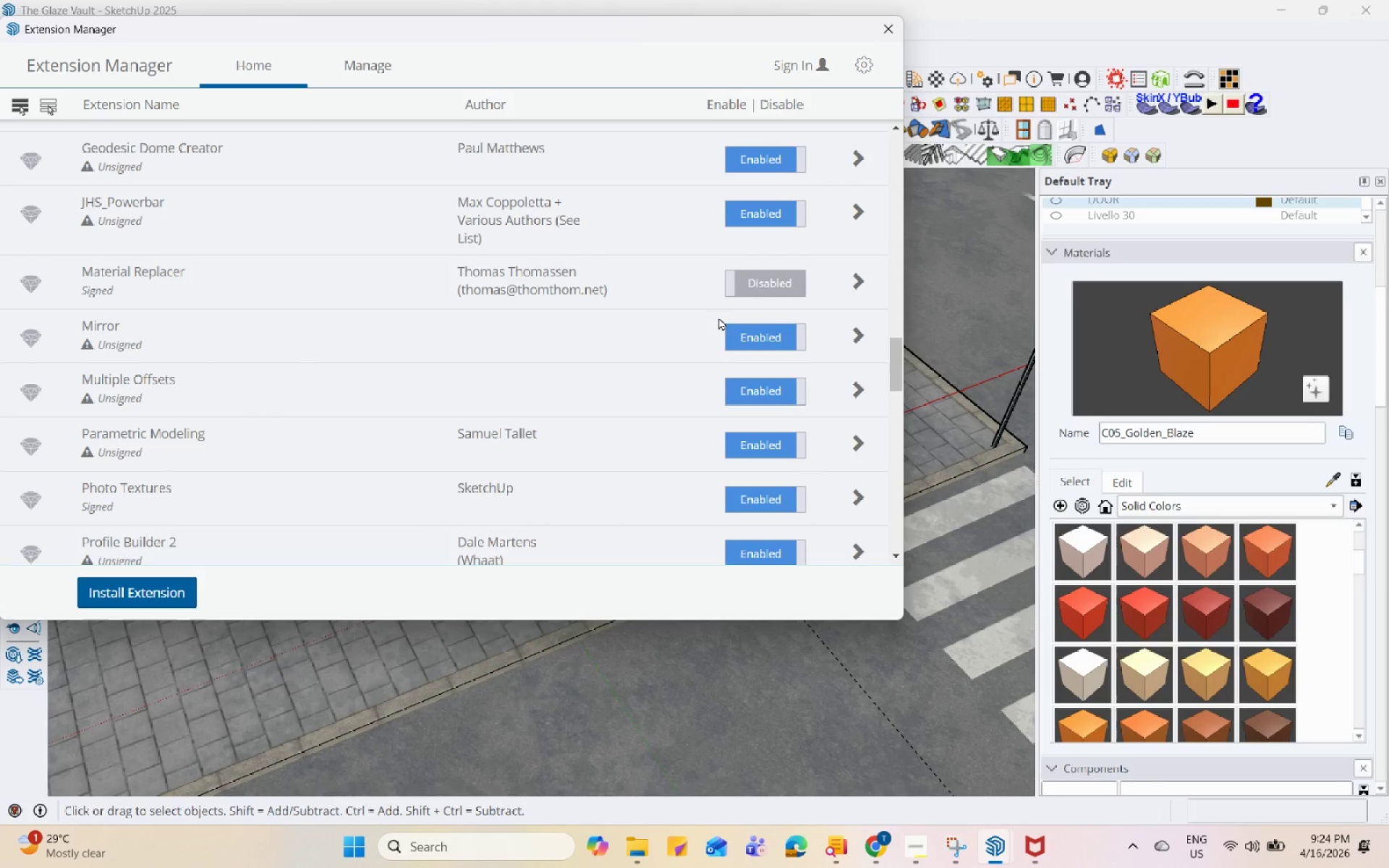 
left_click([768, 286])
 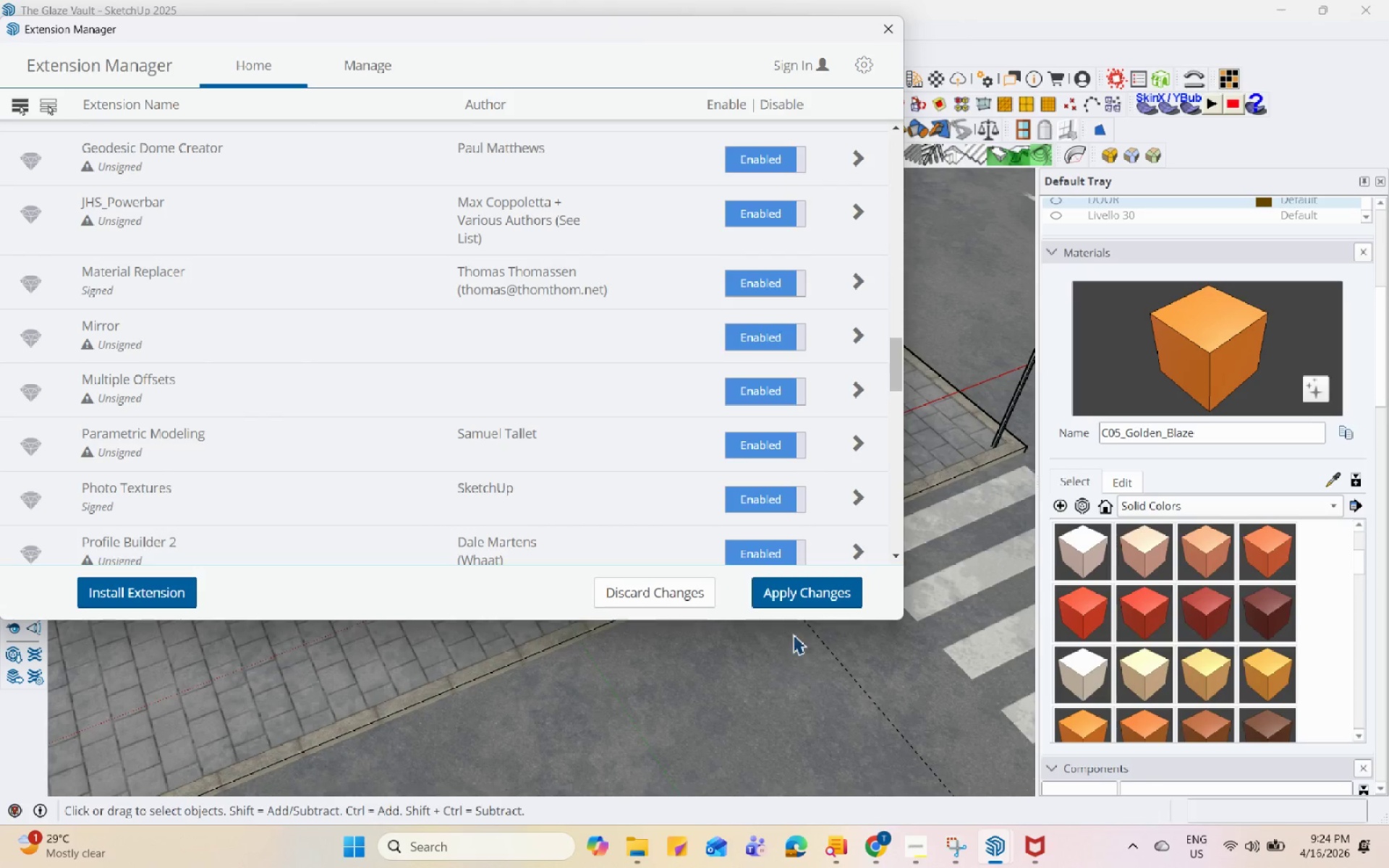 
left_click([802, 597])
 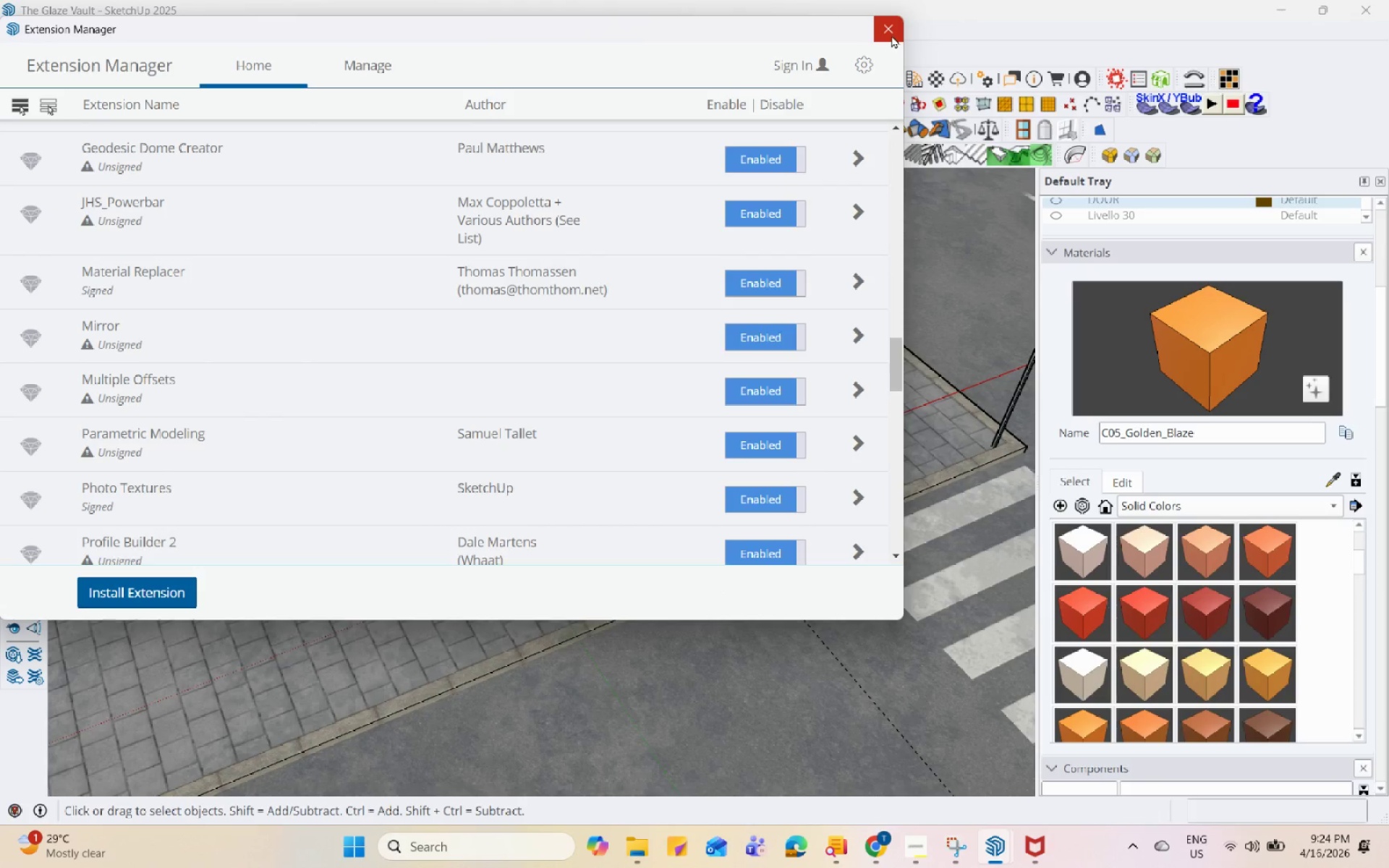 
left_click([891, 35])
 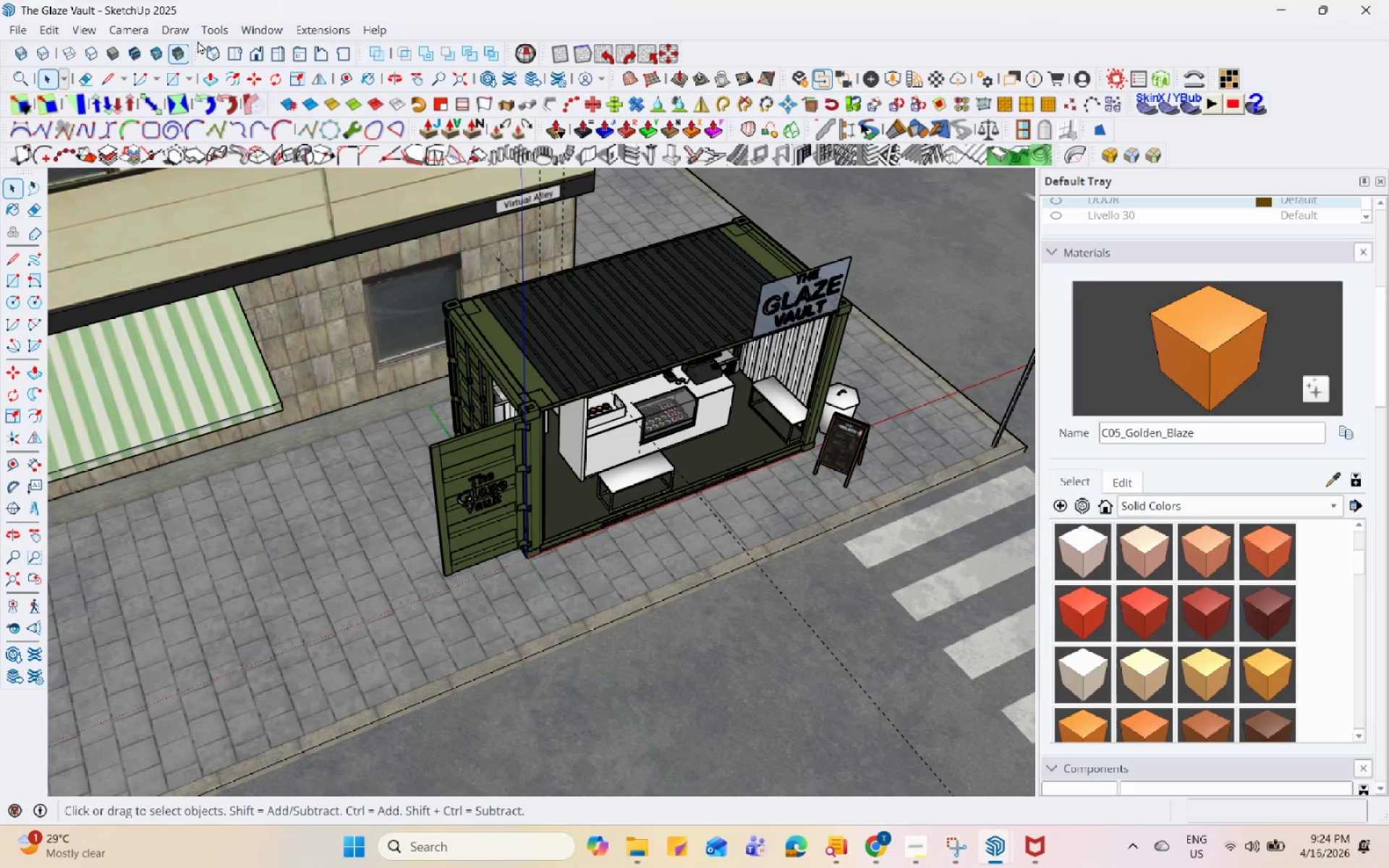 
left_click([210, 30])
 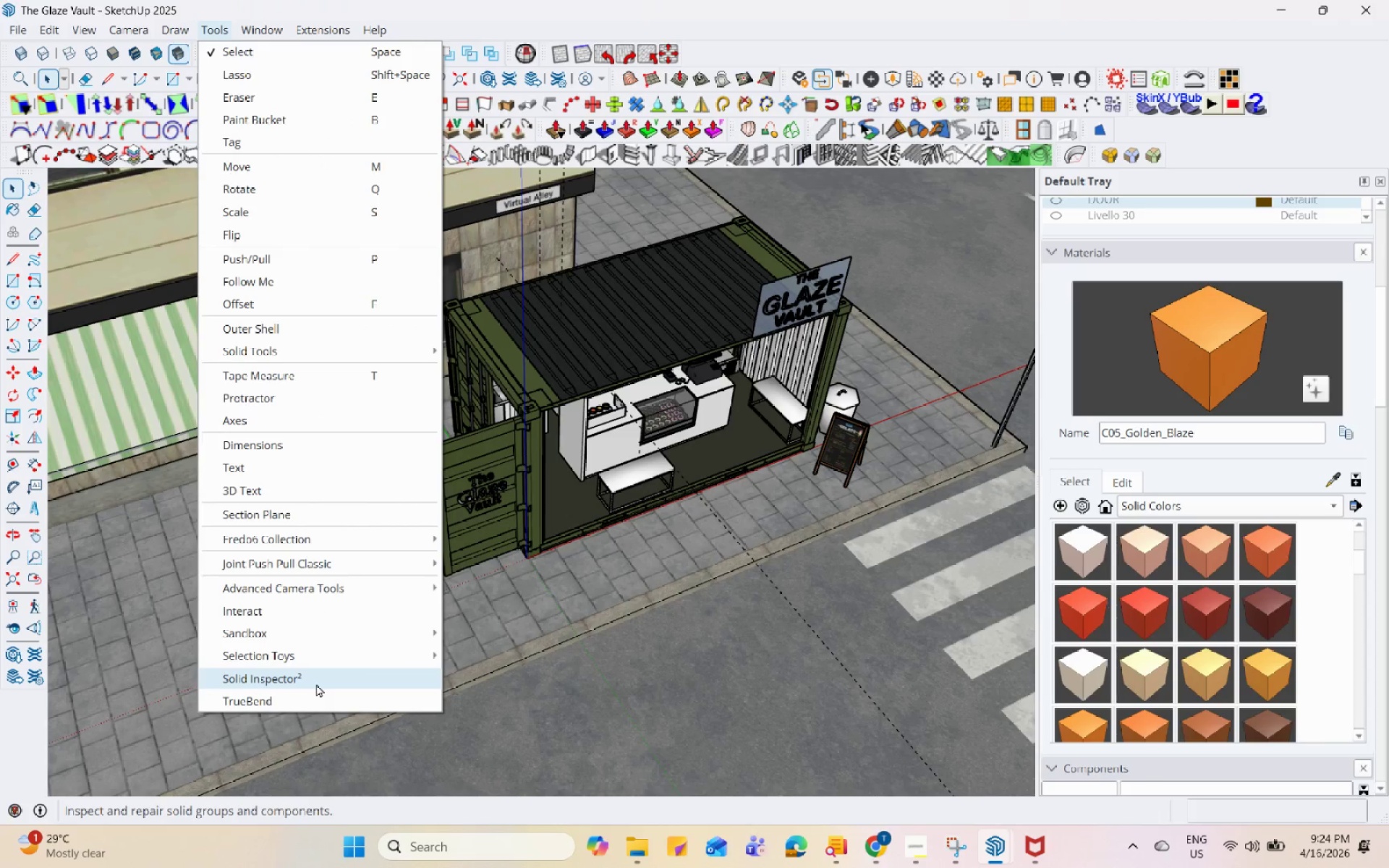 
mouse_move([375, 566])
 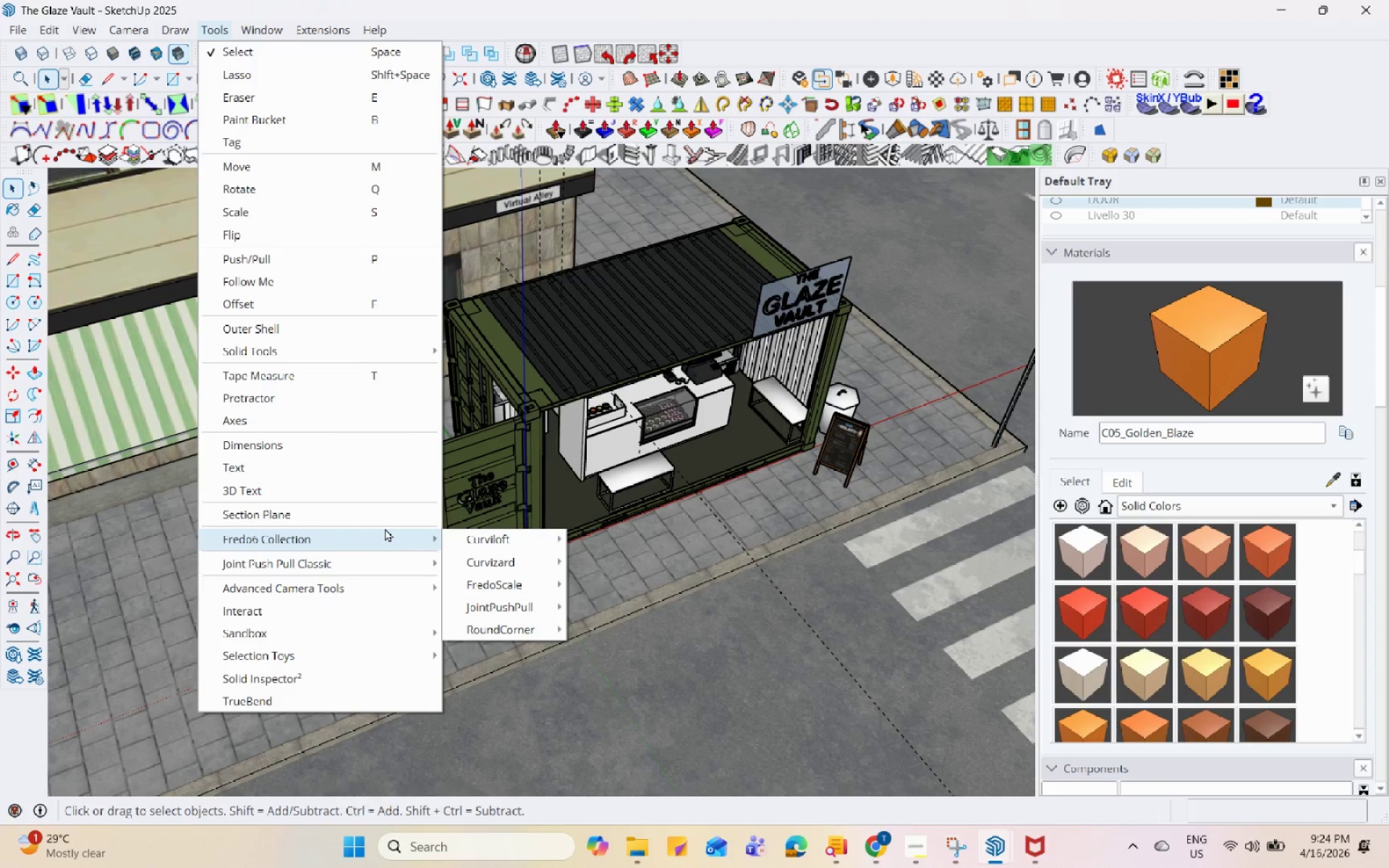 
mouse_move([392, 597])
 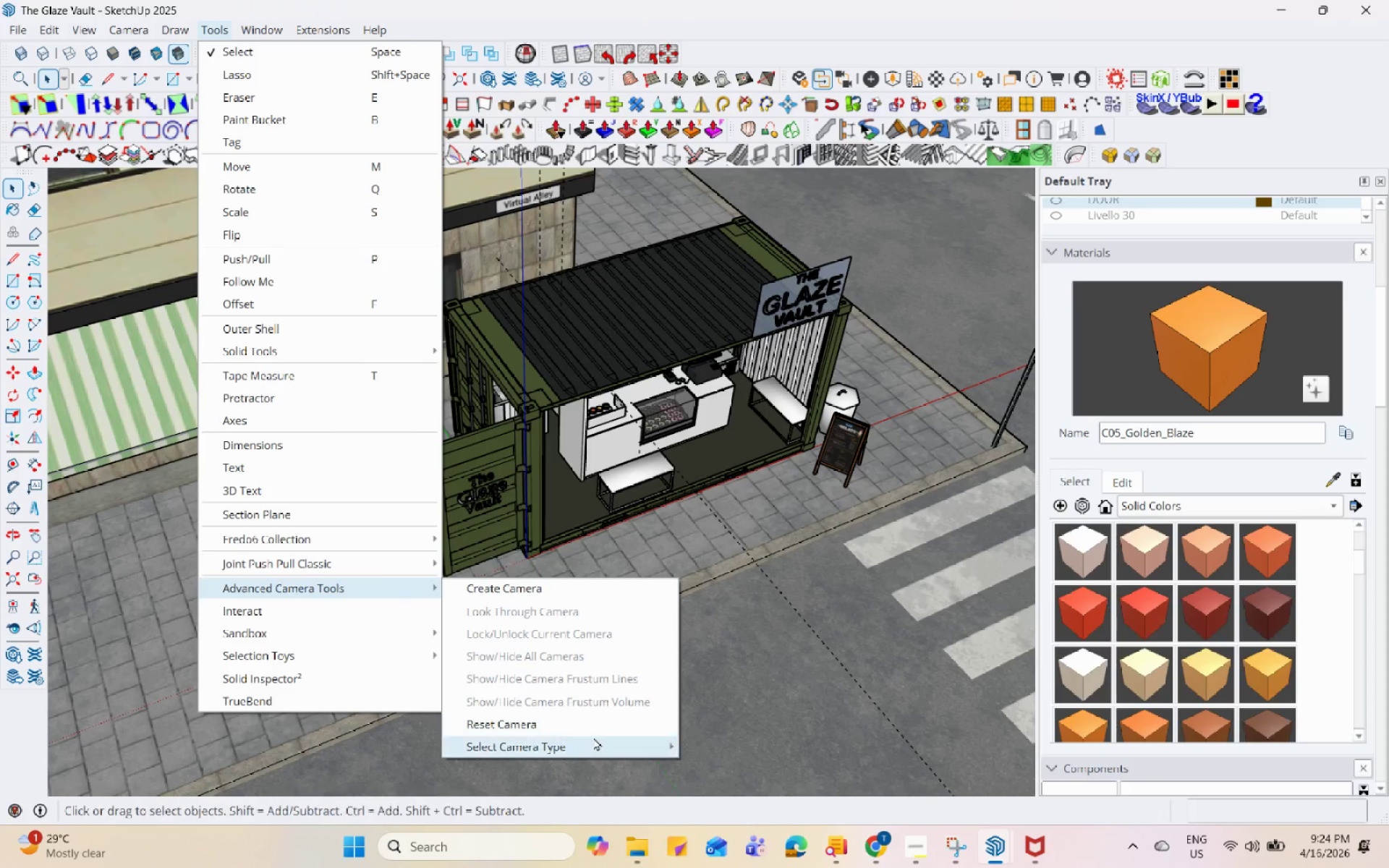 
mouse_move([579, 744])
 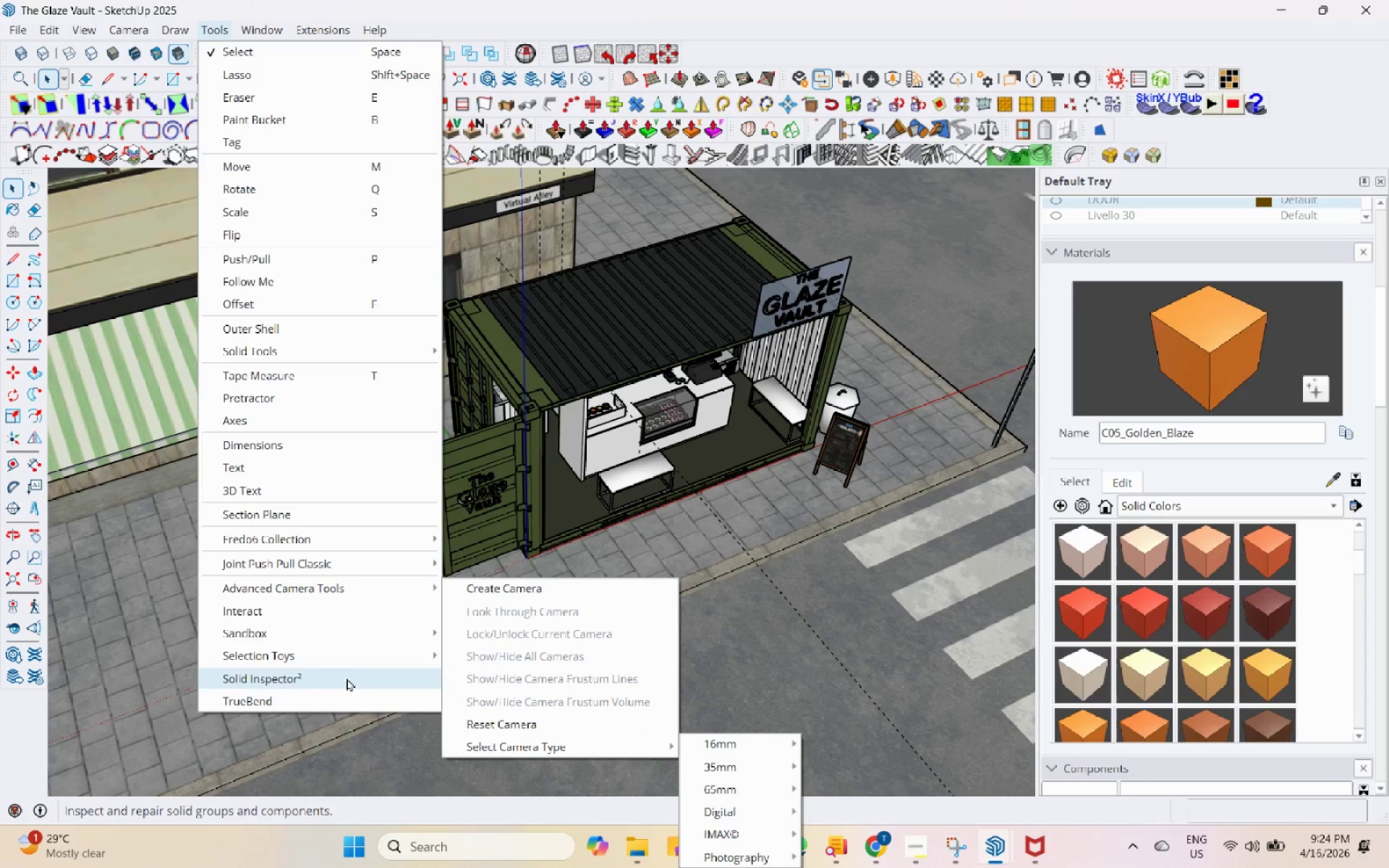 
mouse_move([344, 648])
 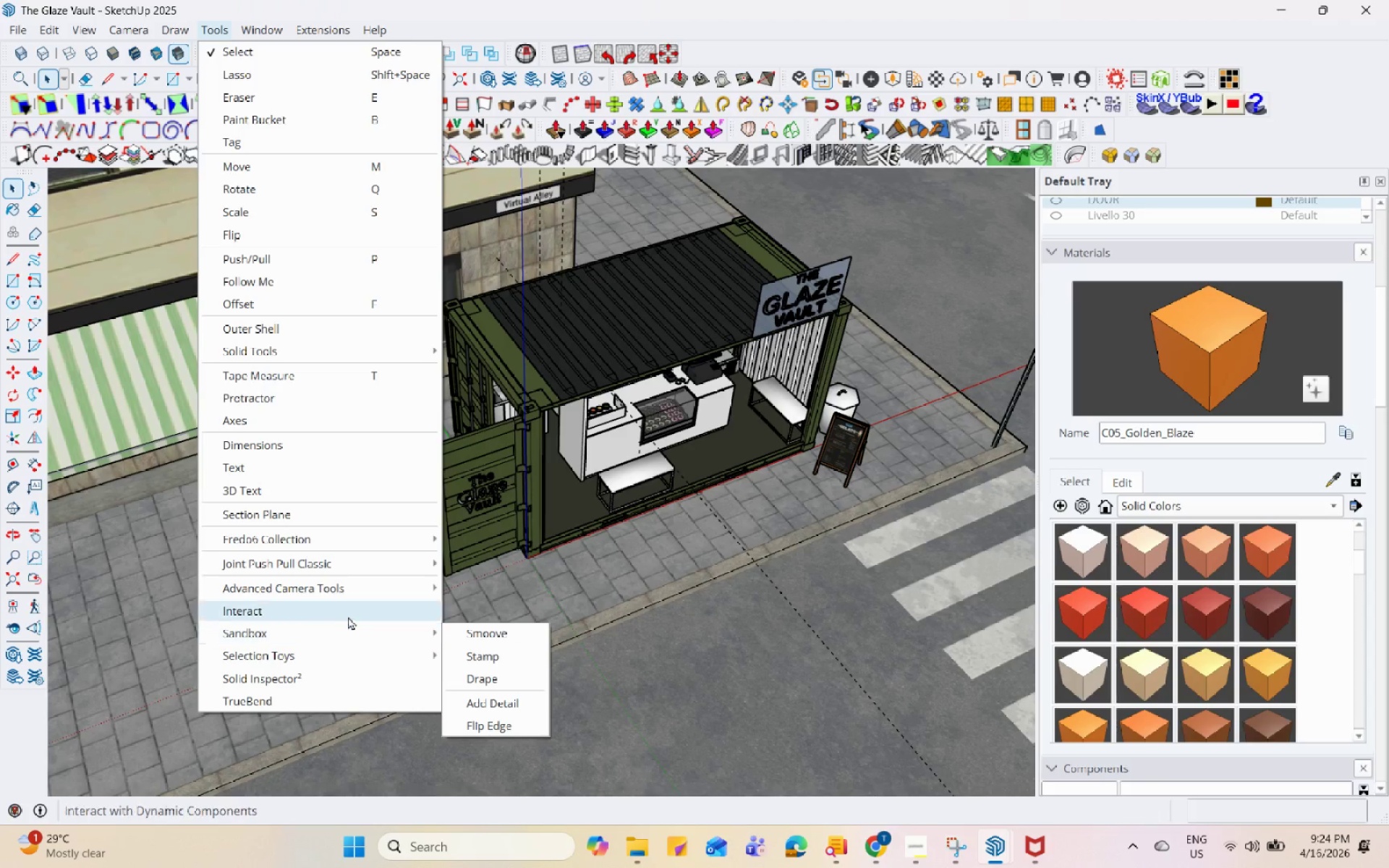 
mouse_move([365, 602])
 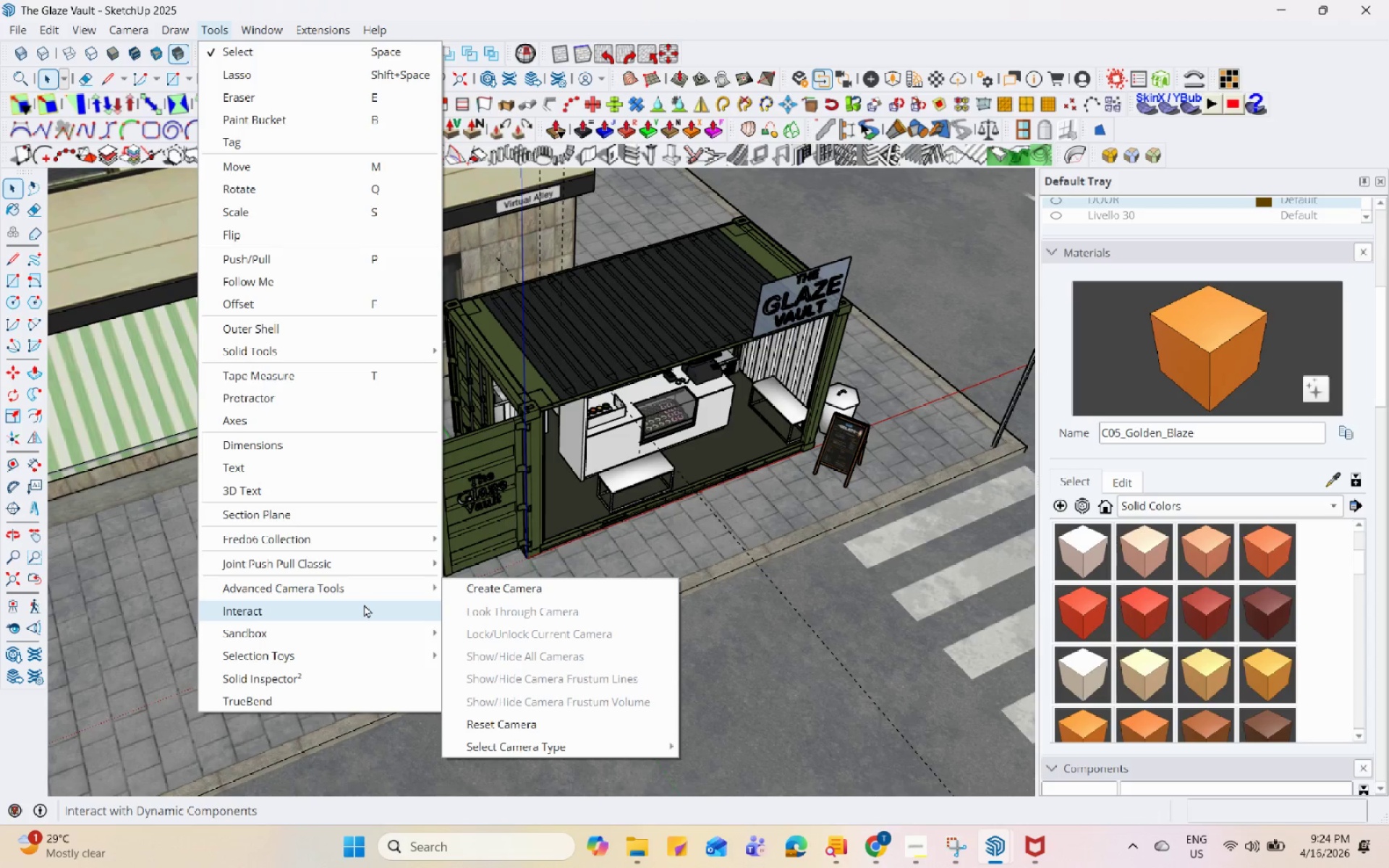 
mouse_move([362, 617])
 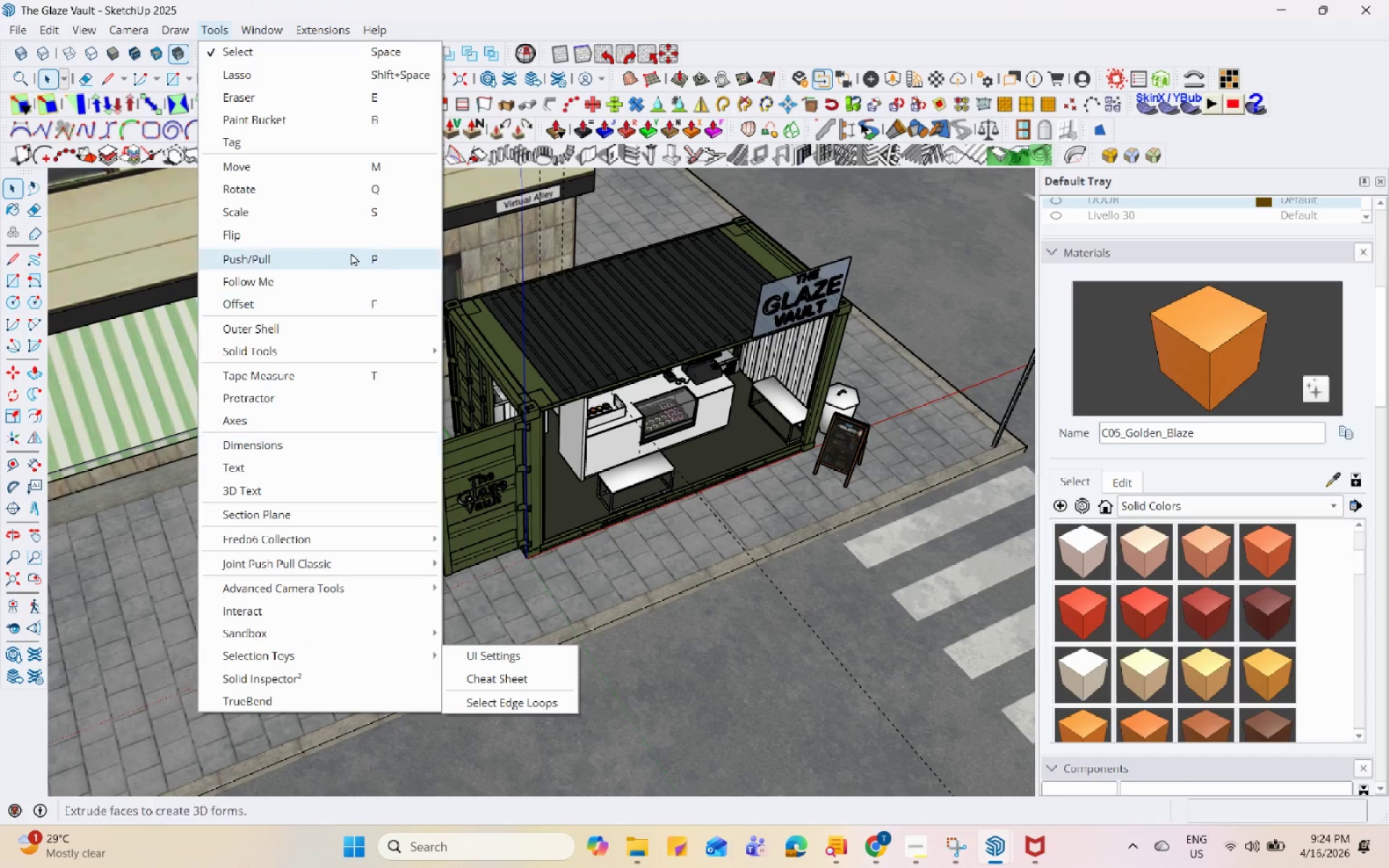 
mouse_move([239, 54])
 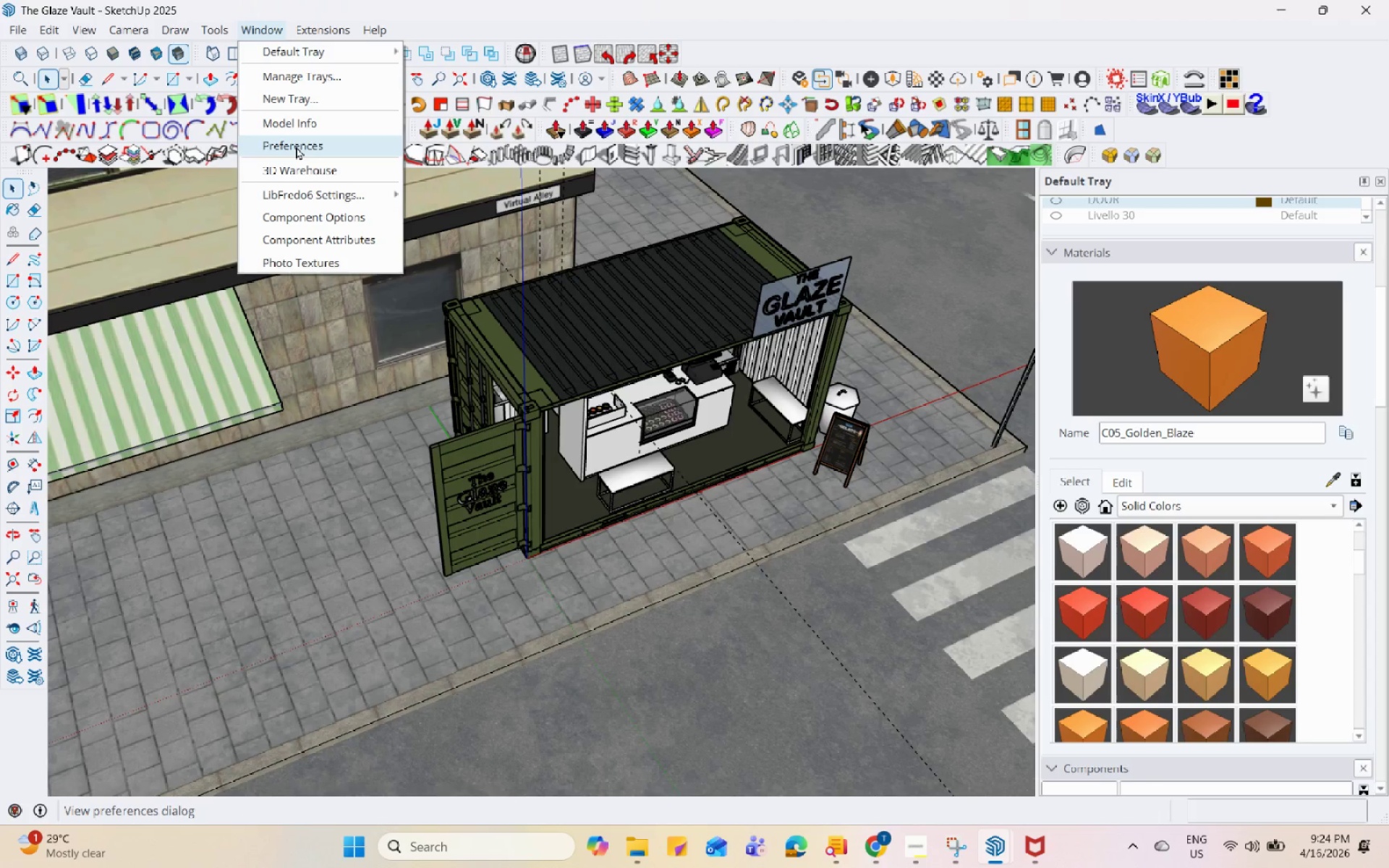 
mouse_move([310, 59])
 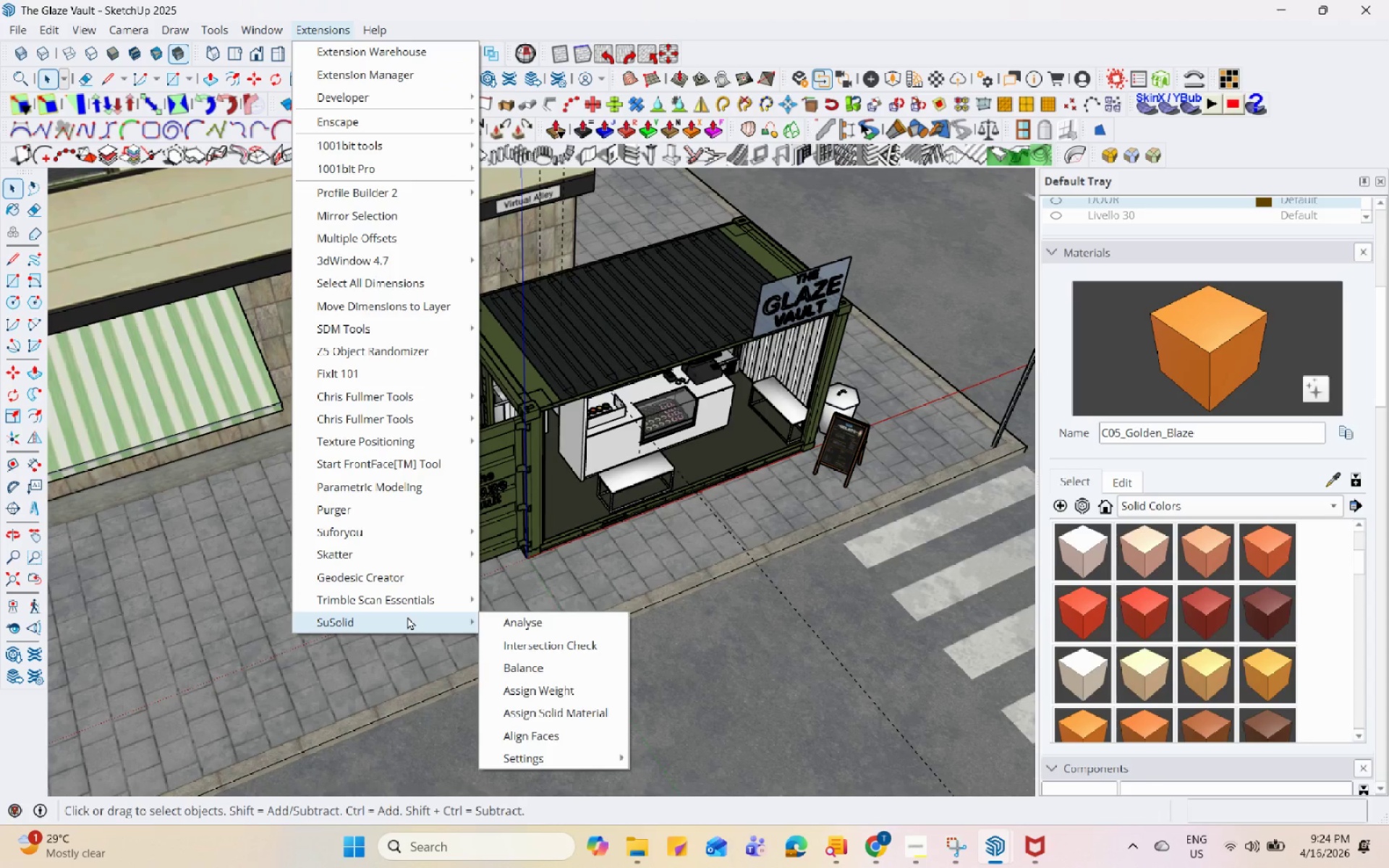 
scroll: coordinate [370, 327], scroll_direction: down, amount: 3.0
 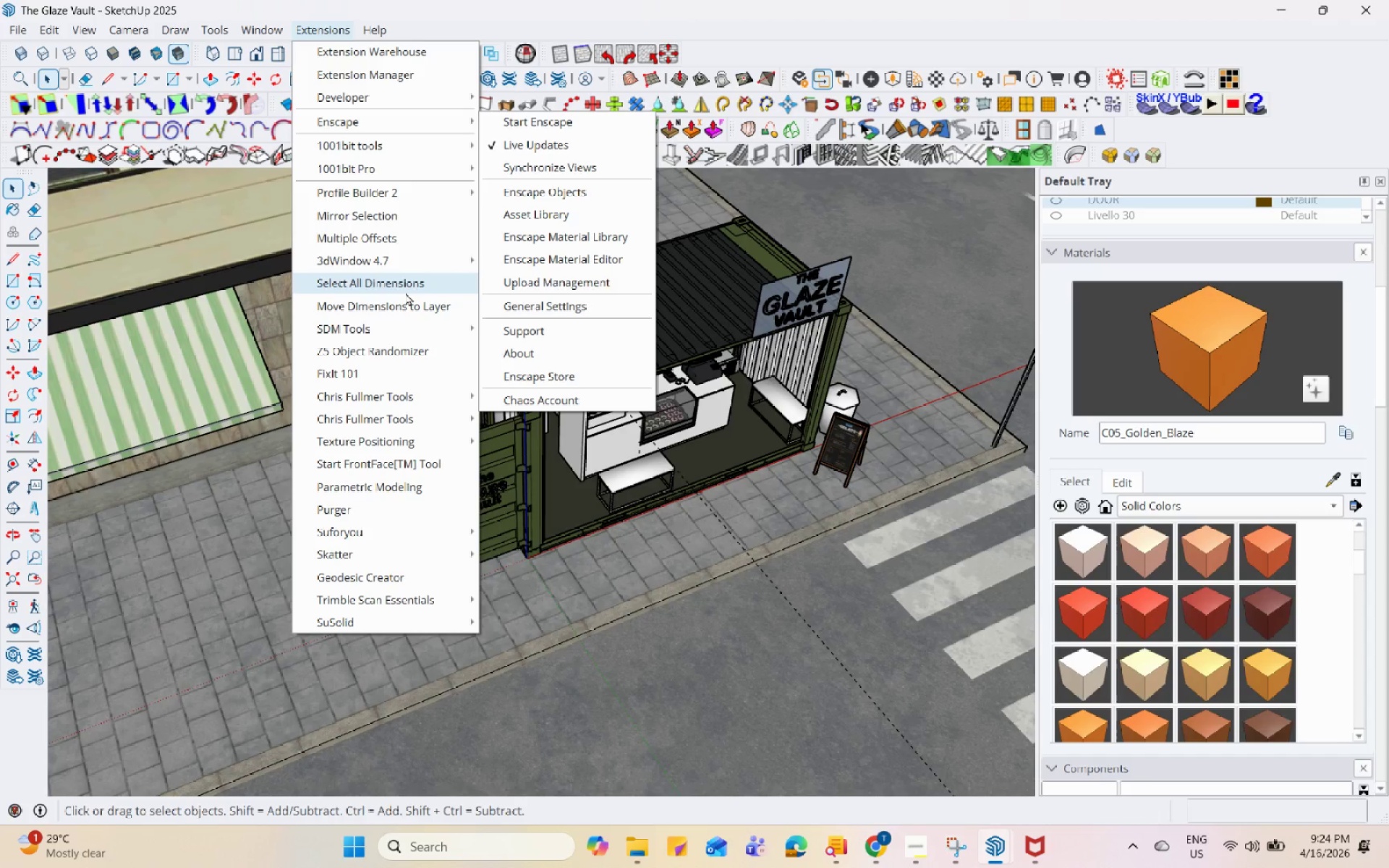 
mouse_move([415, 124])
 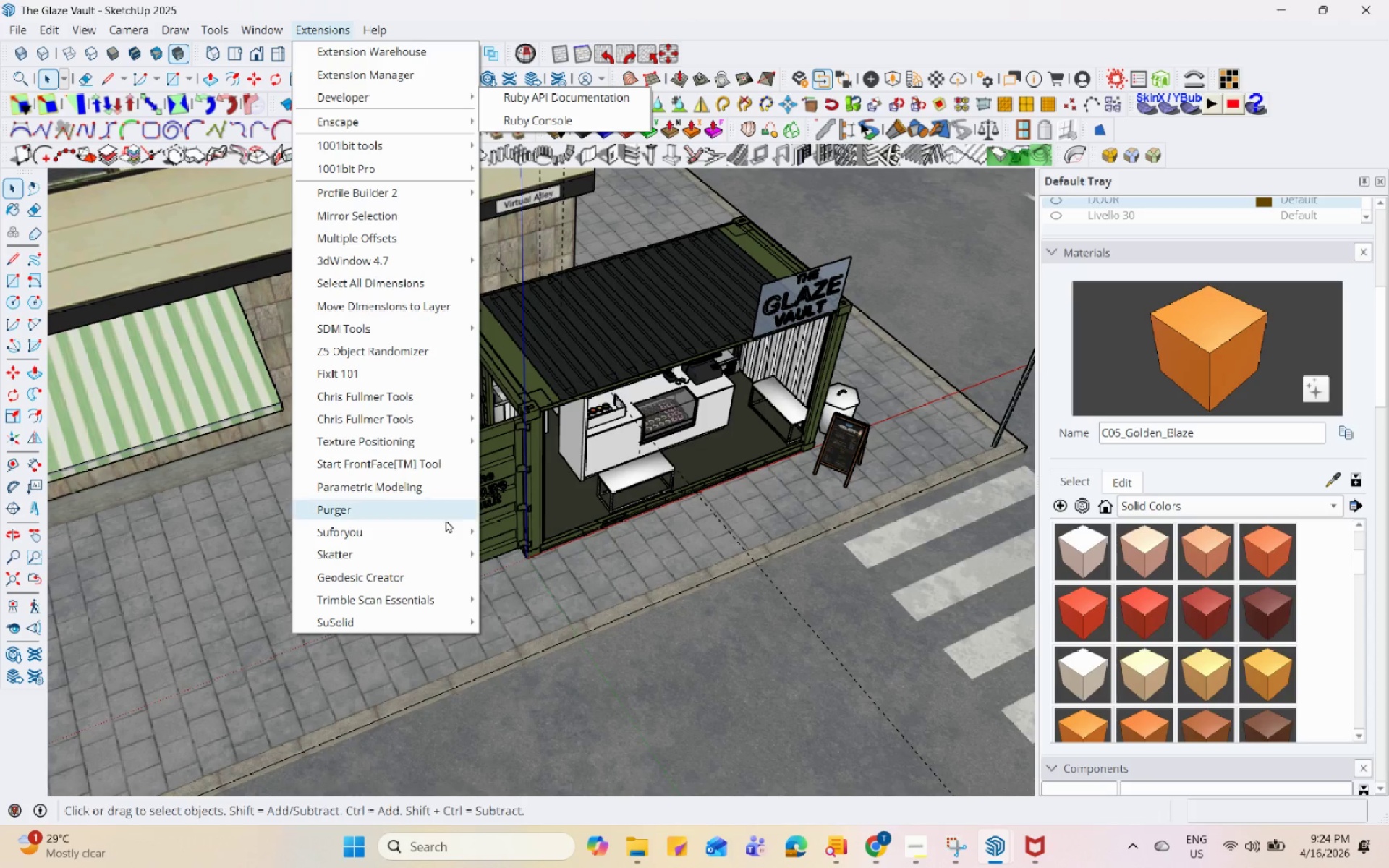 
scroll: coordinate [447, 524], scroll_direction: down, amount: 5.0
 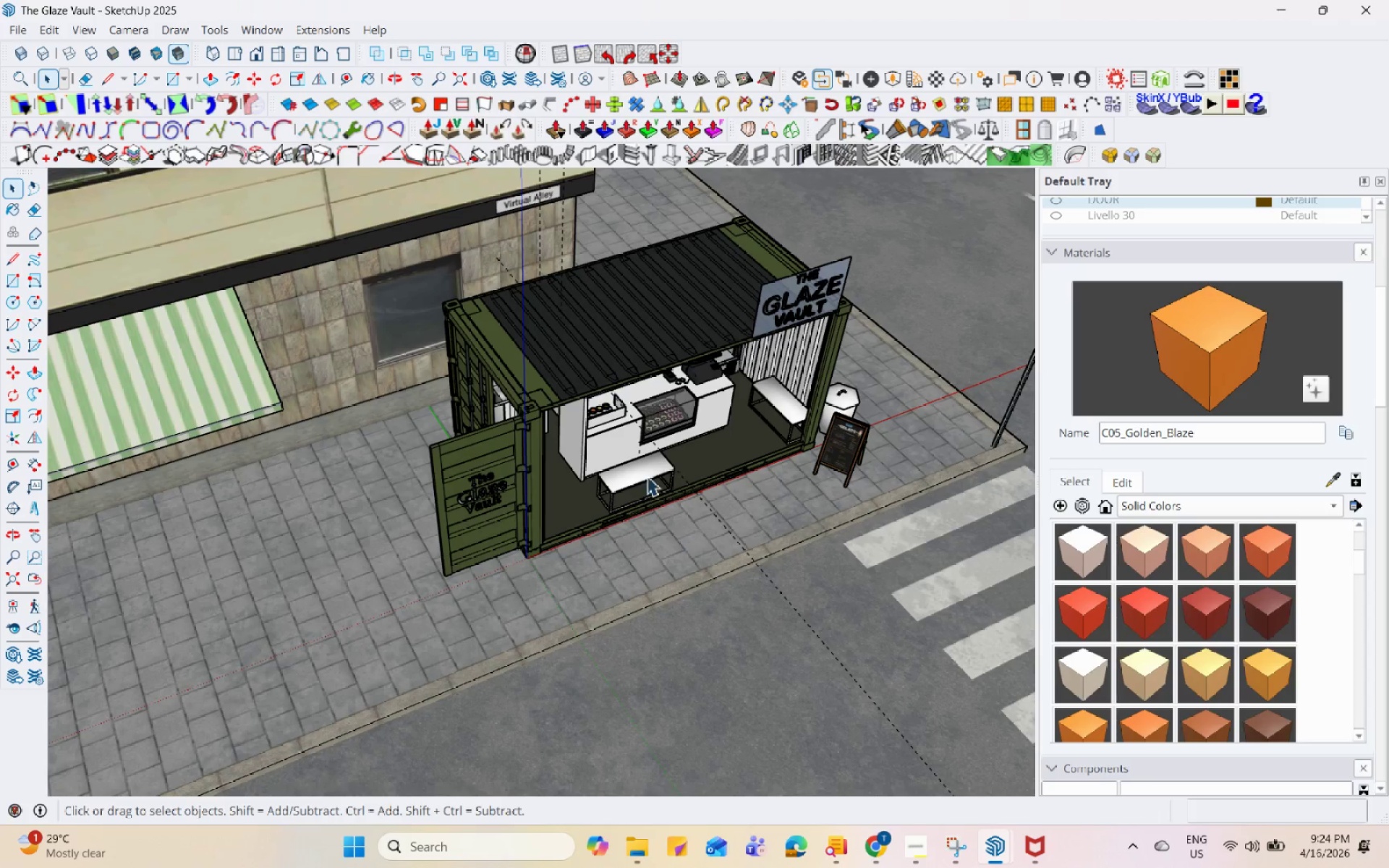 
double_click([496, 365])
 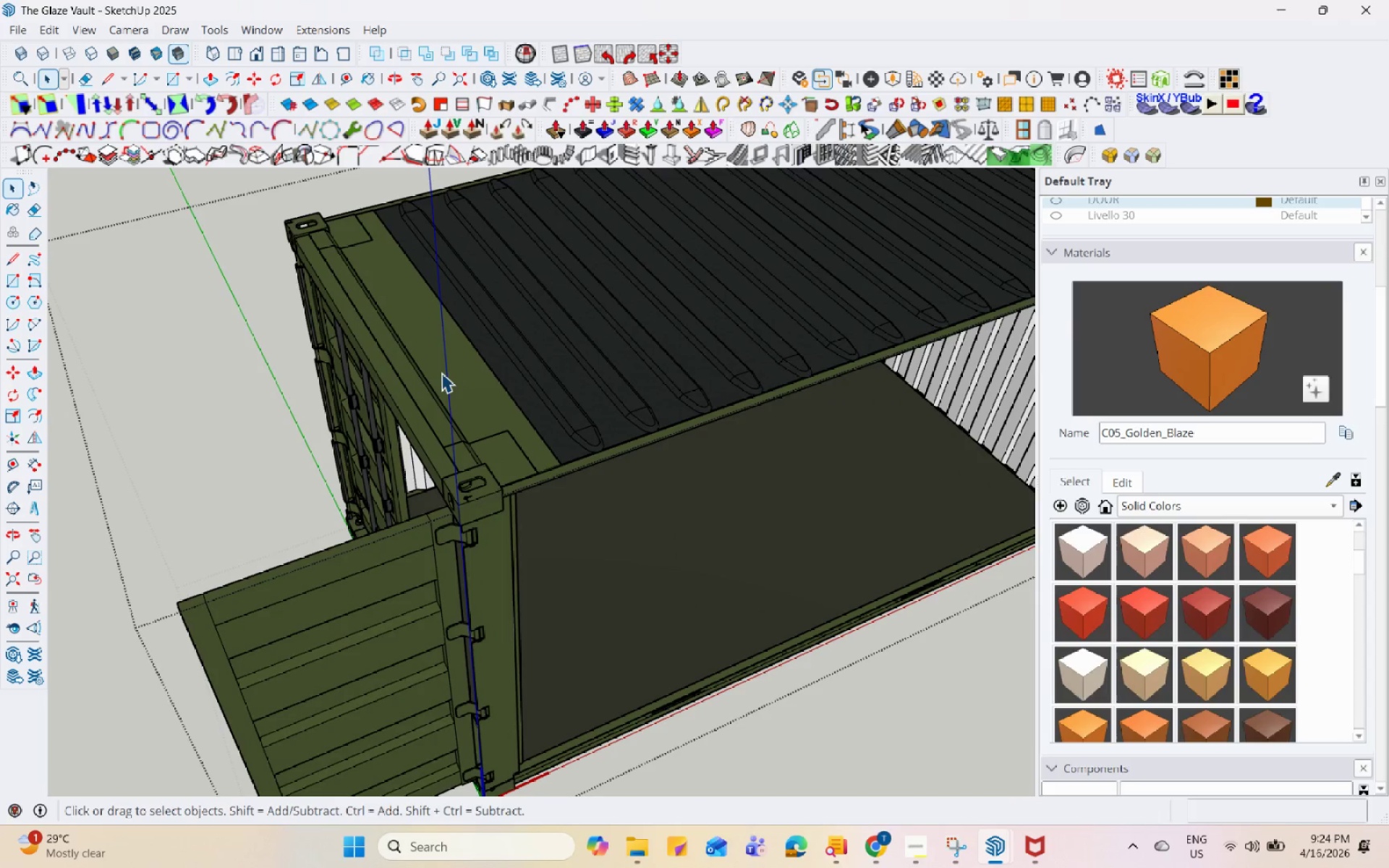 
scroll: coordinate [546, 348], scroll_direction: up, amount: 10.0
 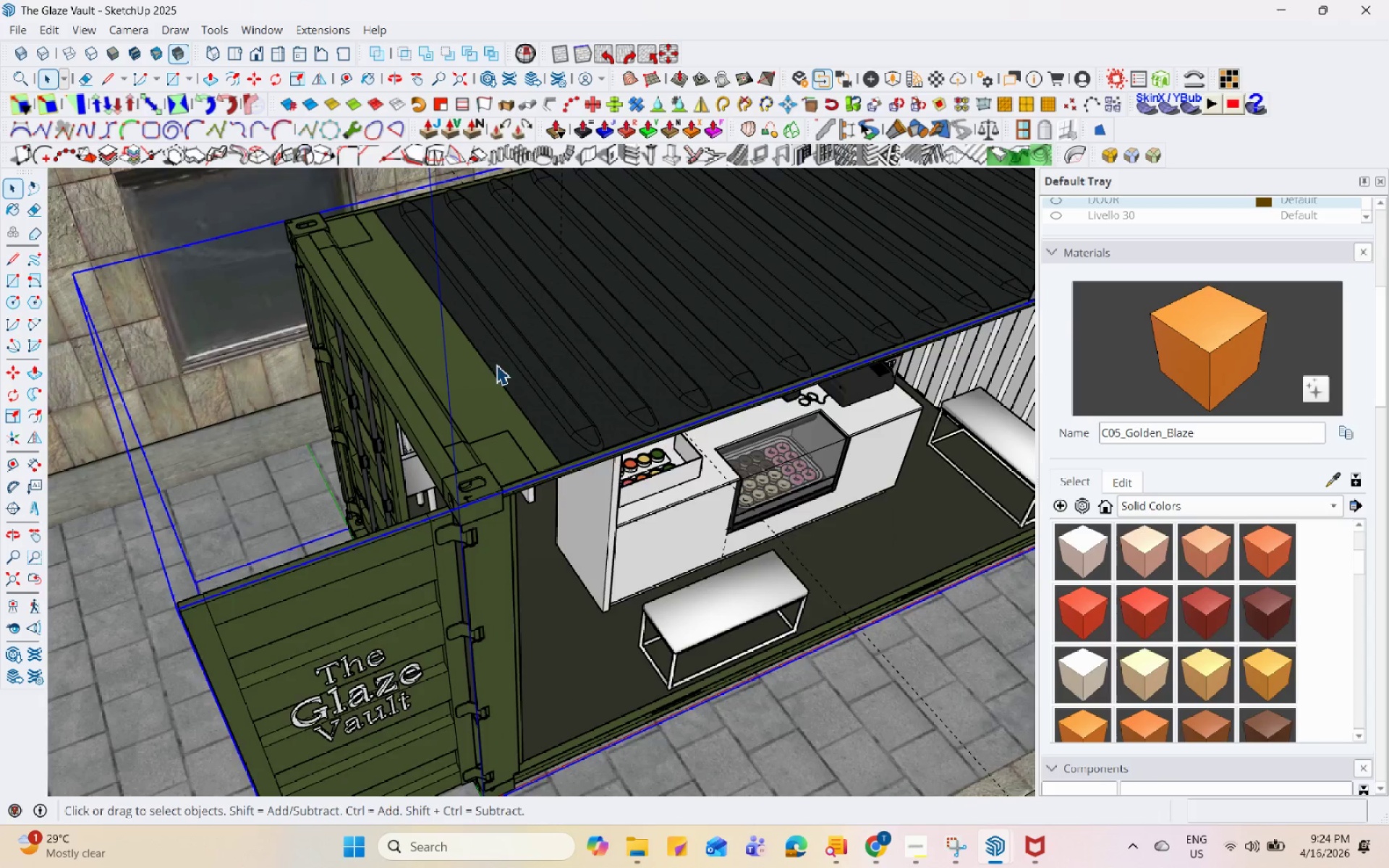 
triple_click([441, 373])
 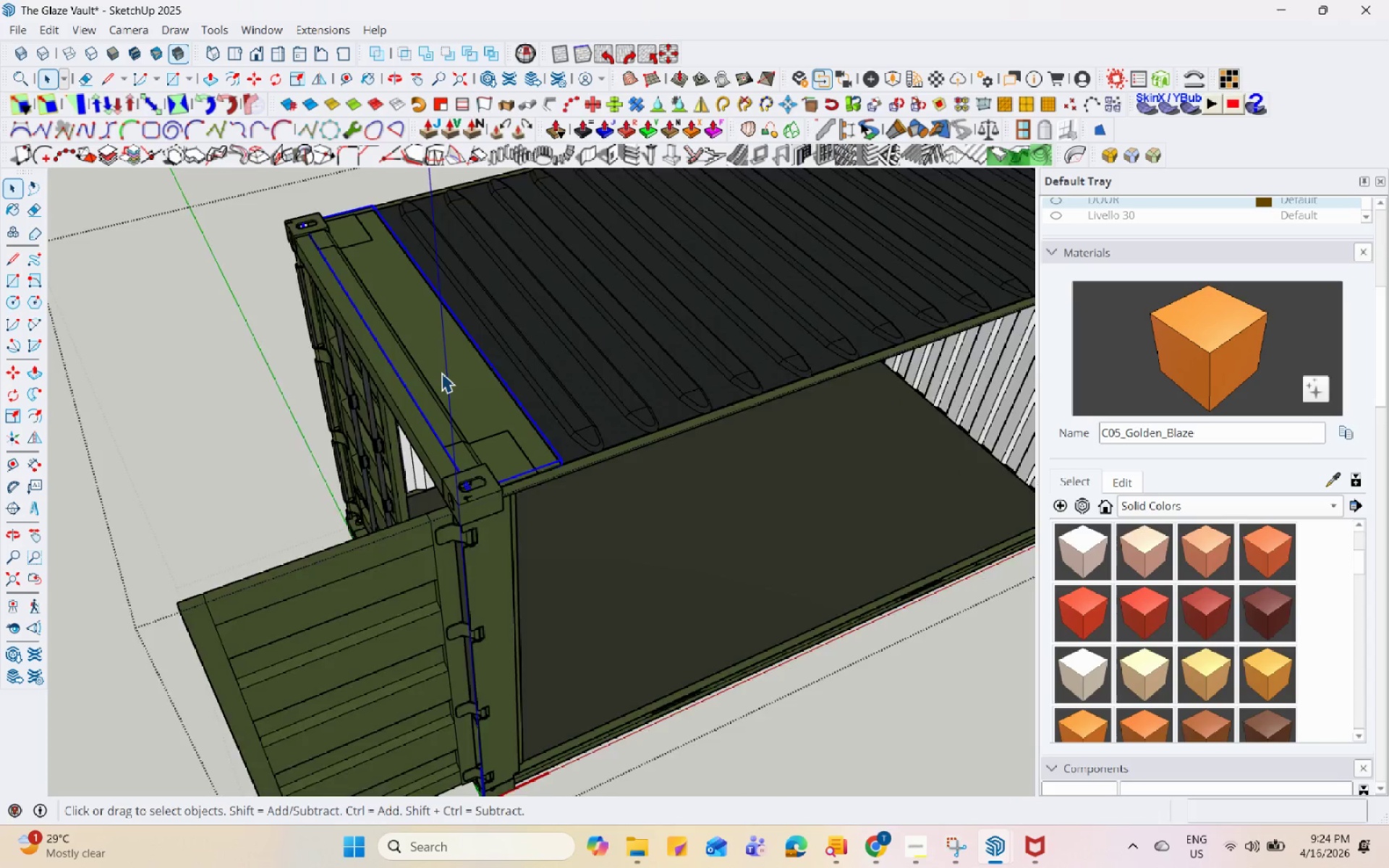 
triple_click([441, 373])
 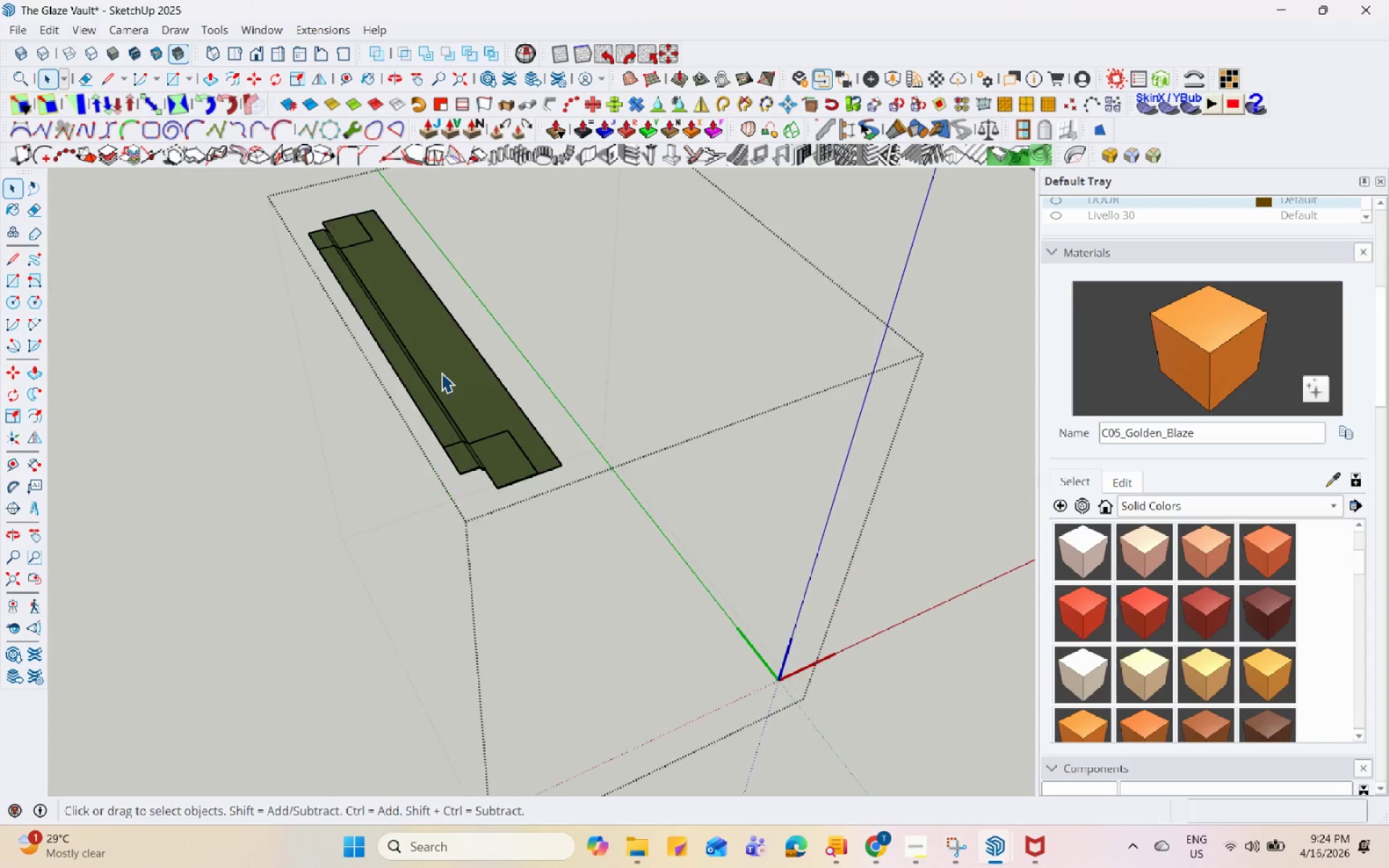 
triple_click([441, 373])
 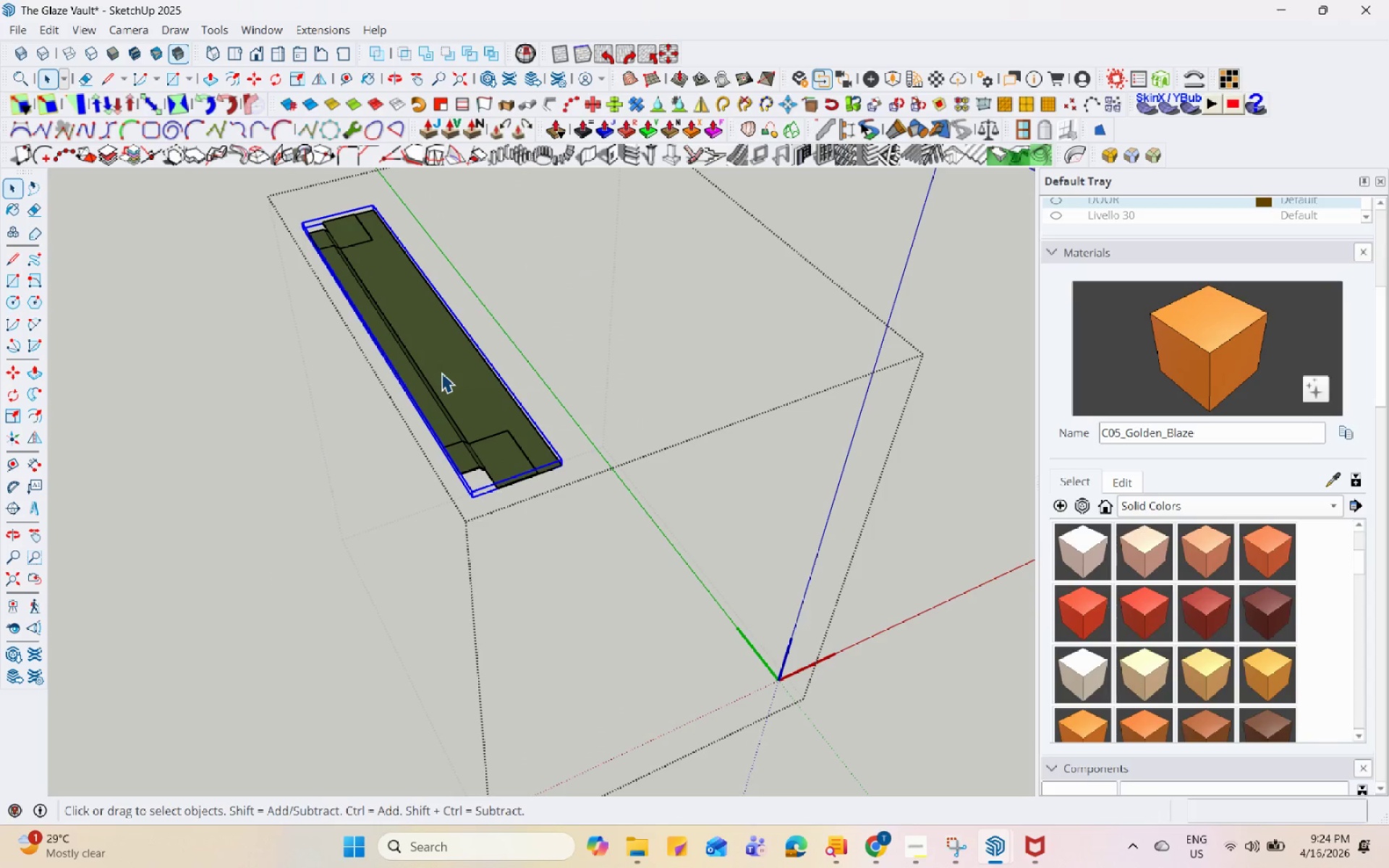 
triple_click([441, 373])
 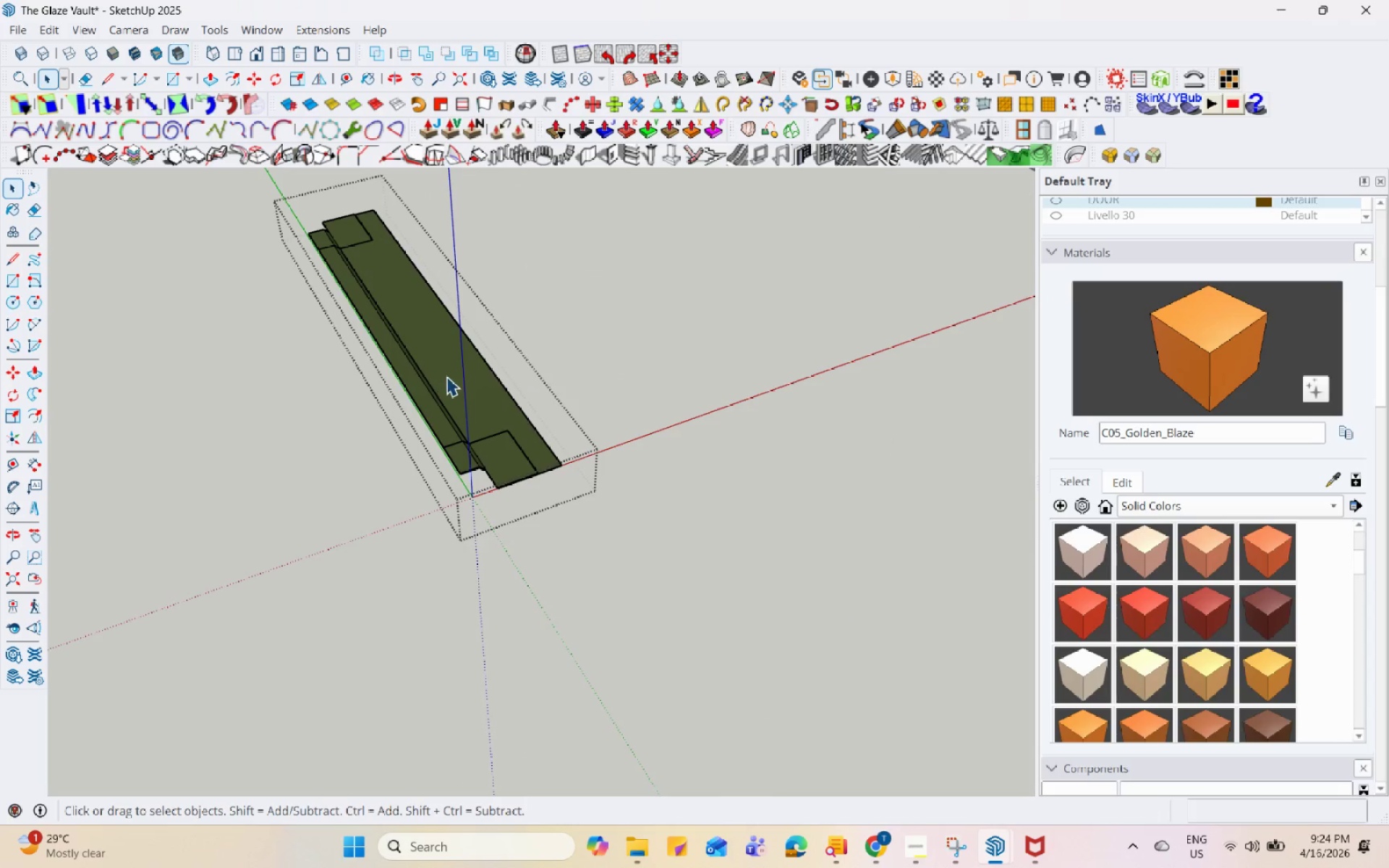 
scroll: coordinate [465, 401], scroll_direction: down, amount: 4.0
 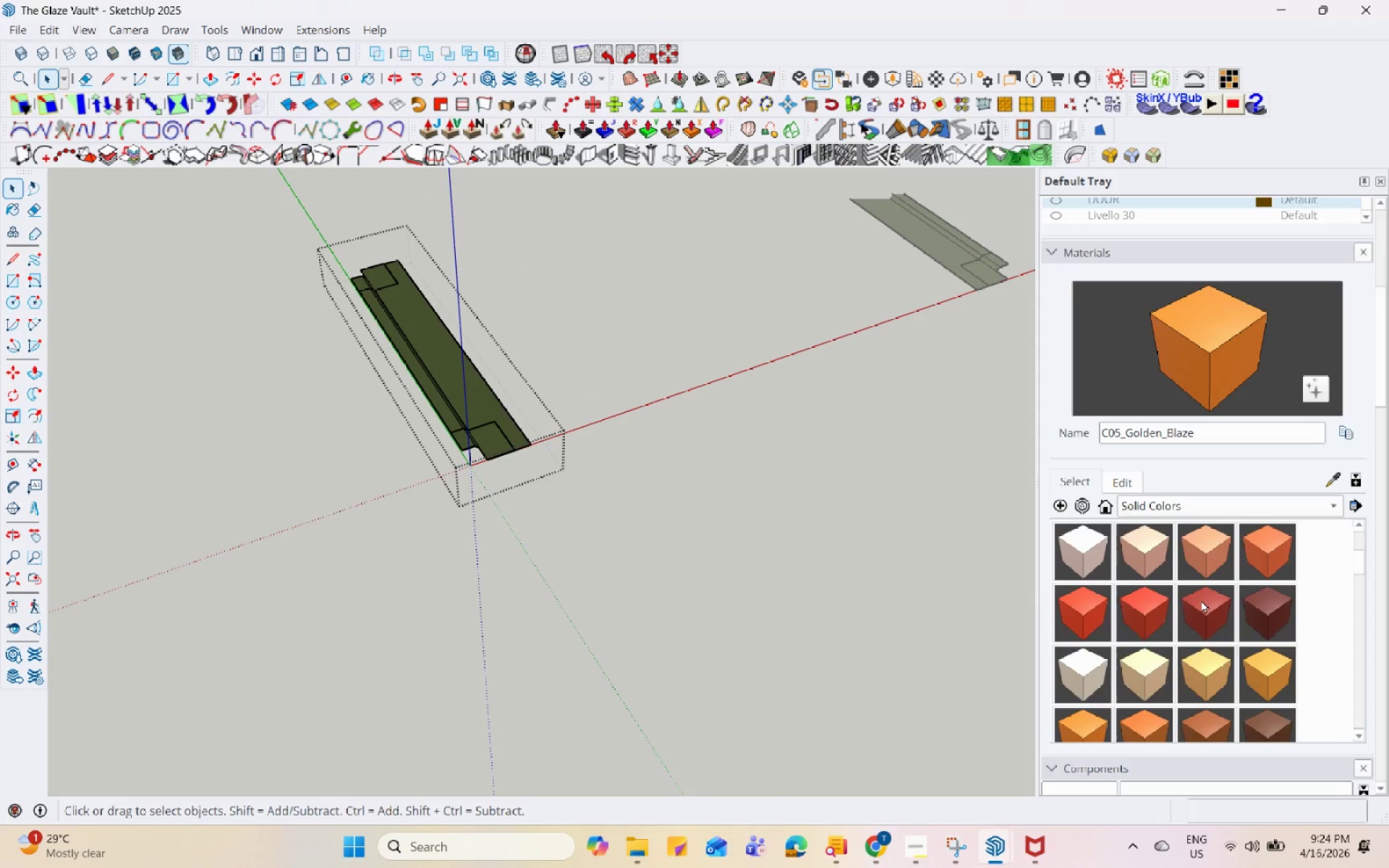 
key(Escape)
 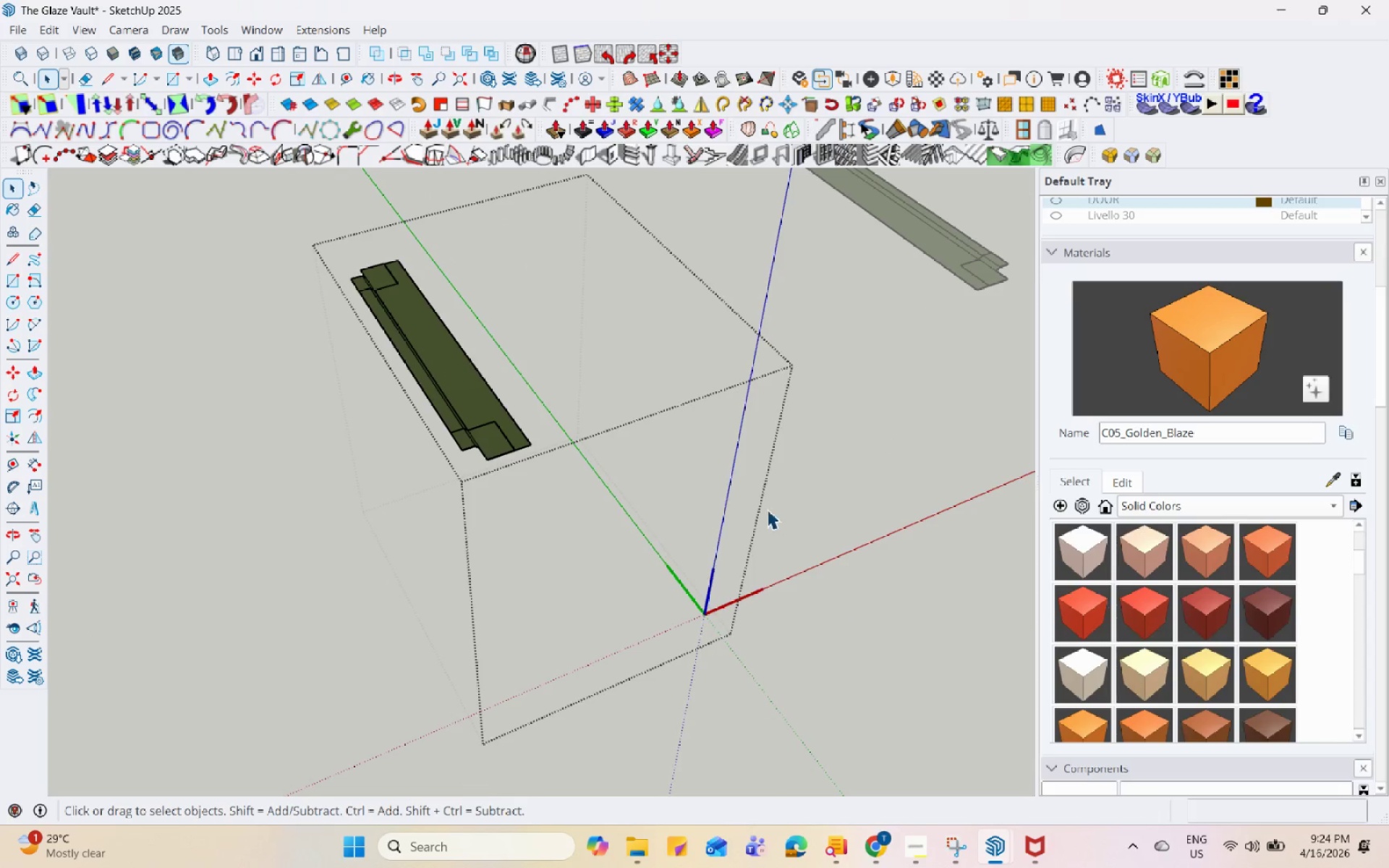 
key(Escape)
 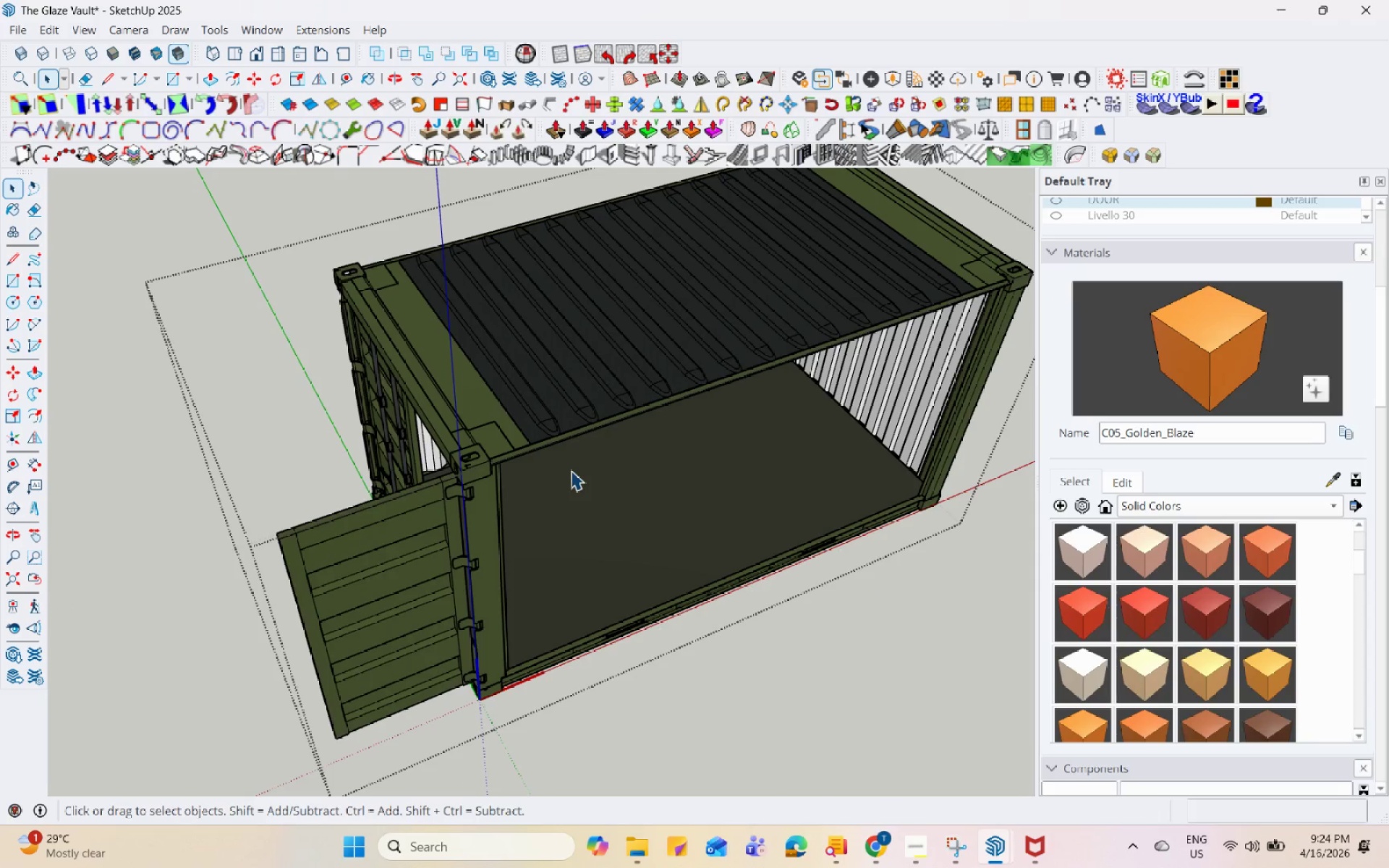 
key(Escape)
 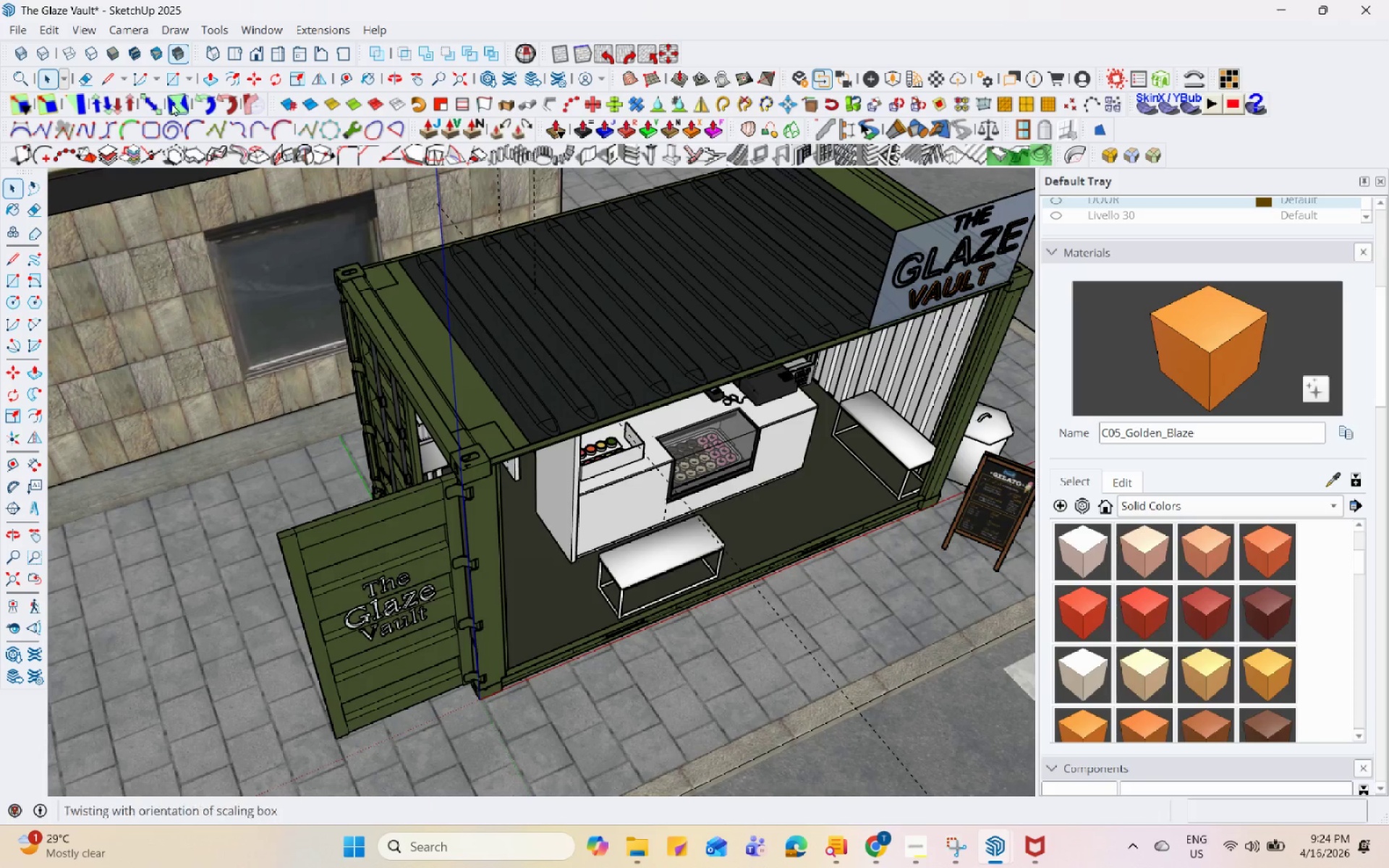 
mouse_move([119, 82])
 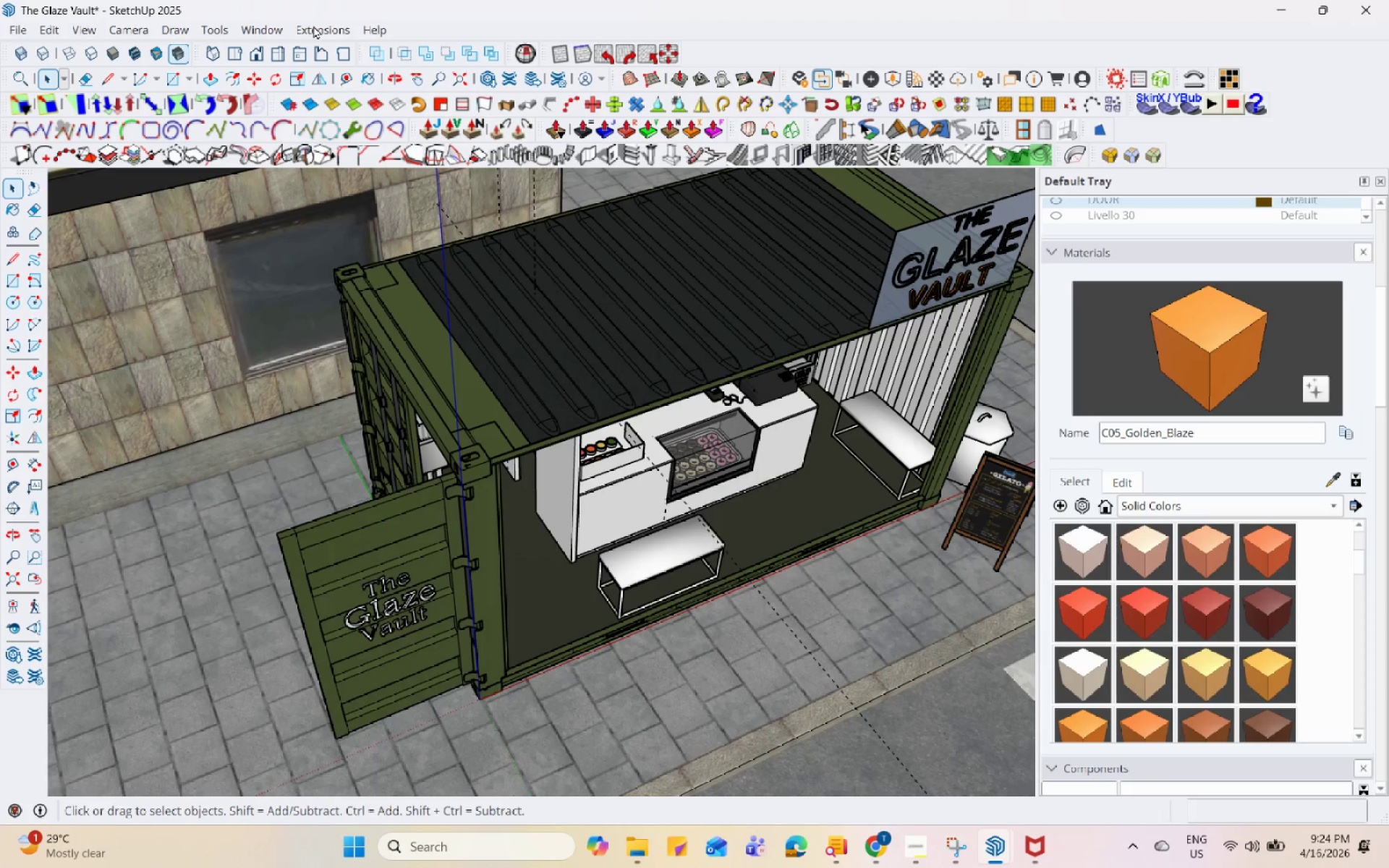 
key(A)
 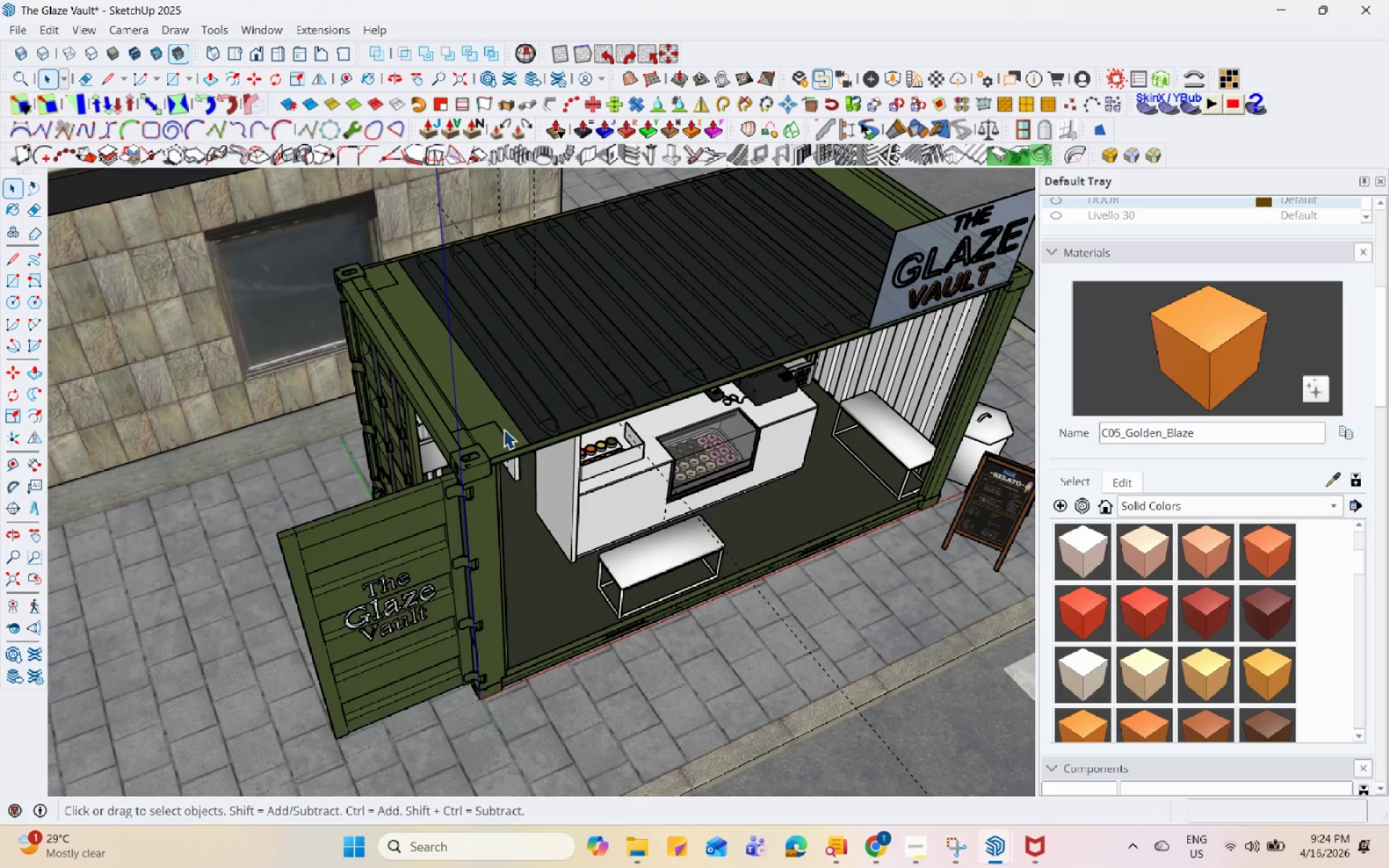 
left_click([477, 425])
 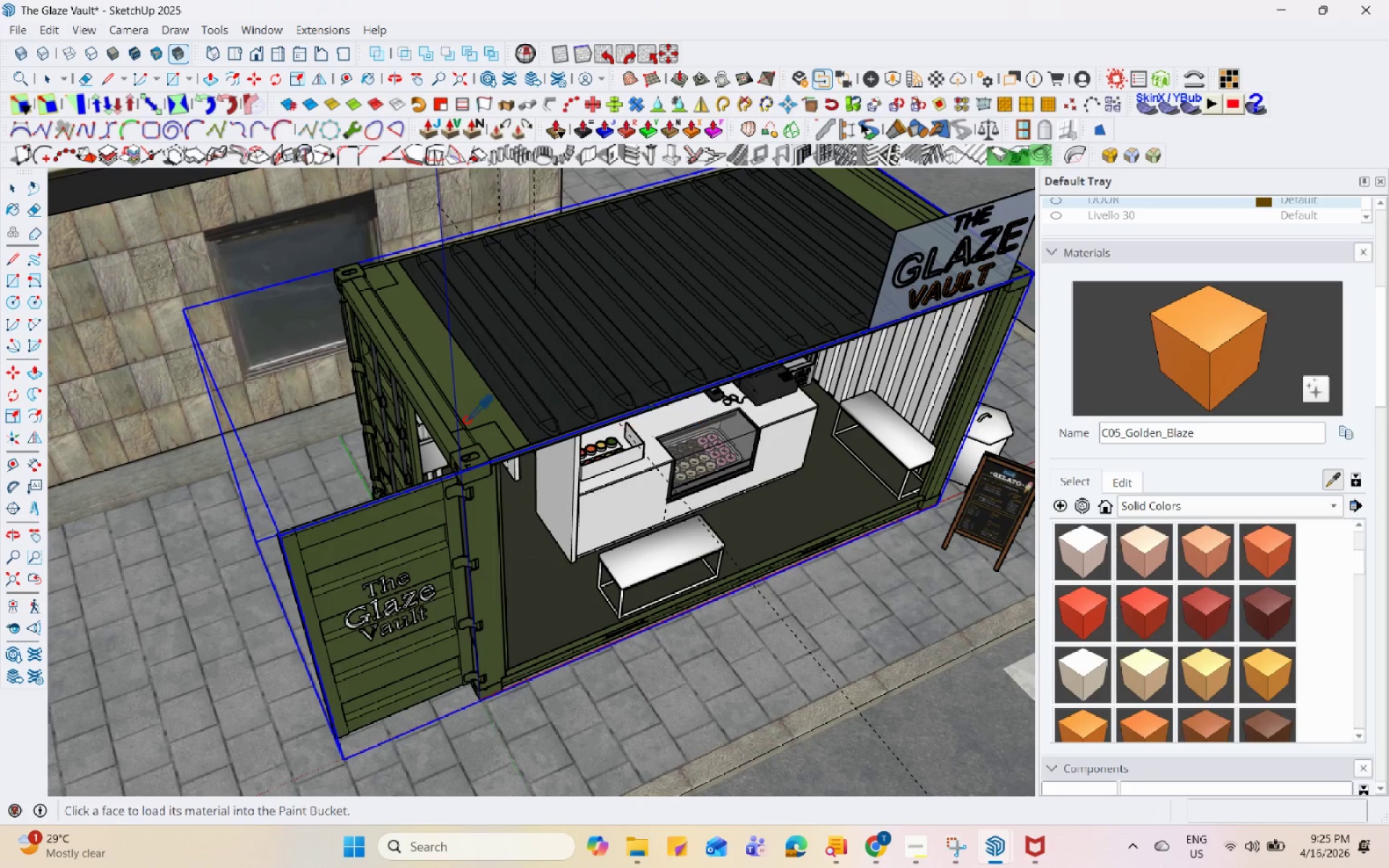 
left_click([470, 398])
 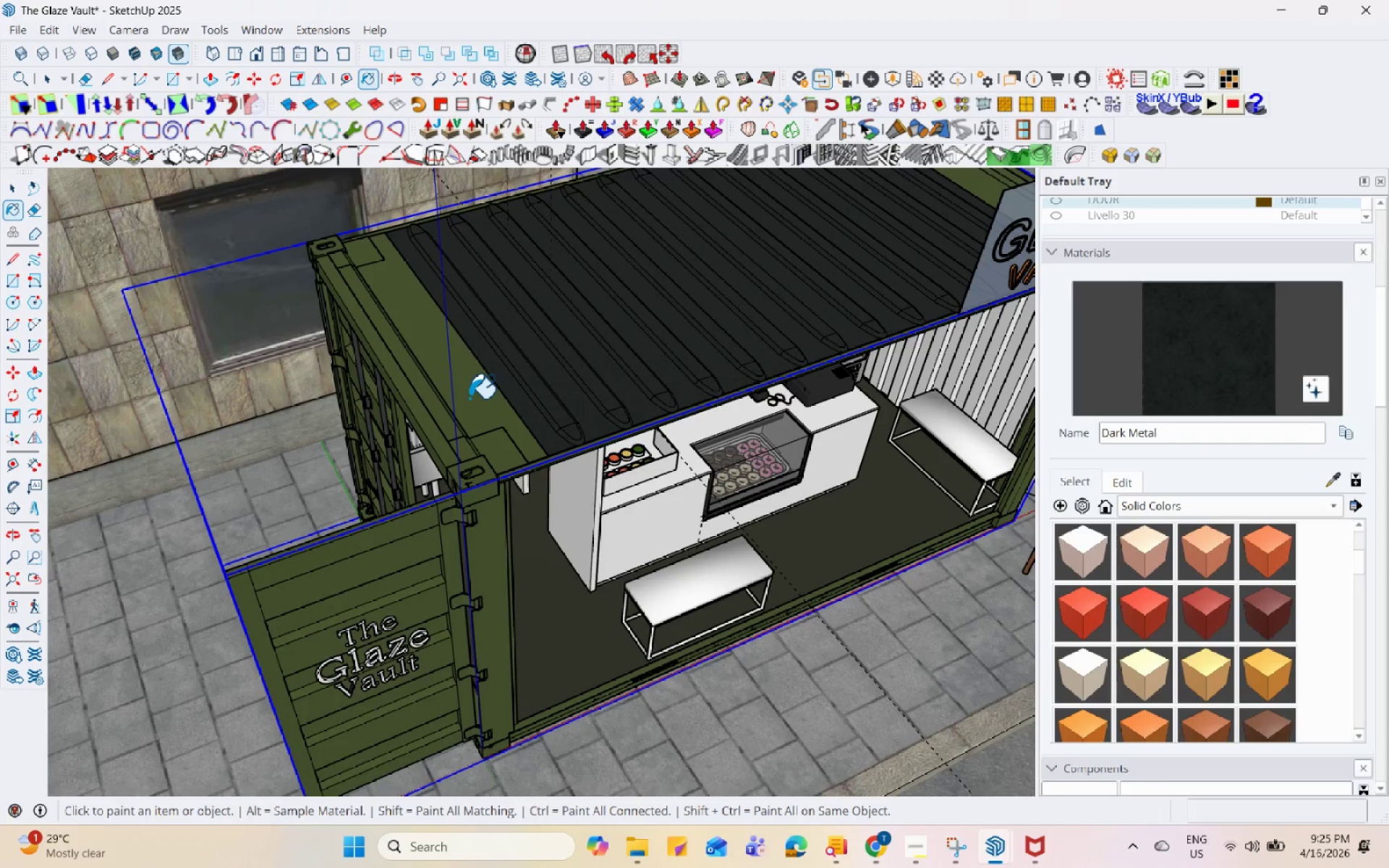 
scroll: coordinate [462, 401], scroll_direction: up, amount: 2.0
 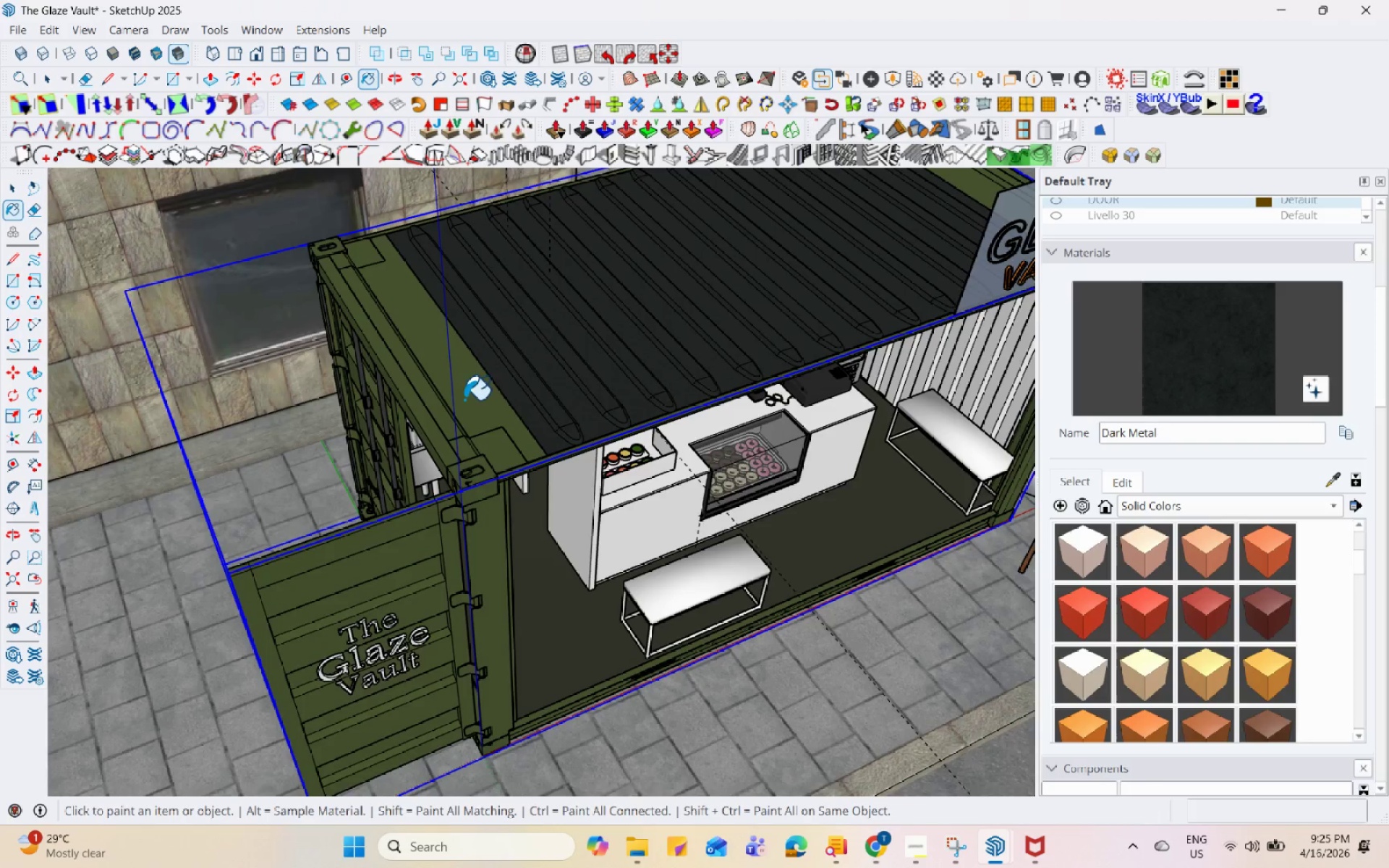 
double_click([470, 398])
 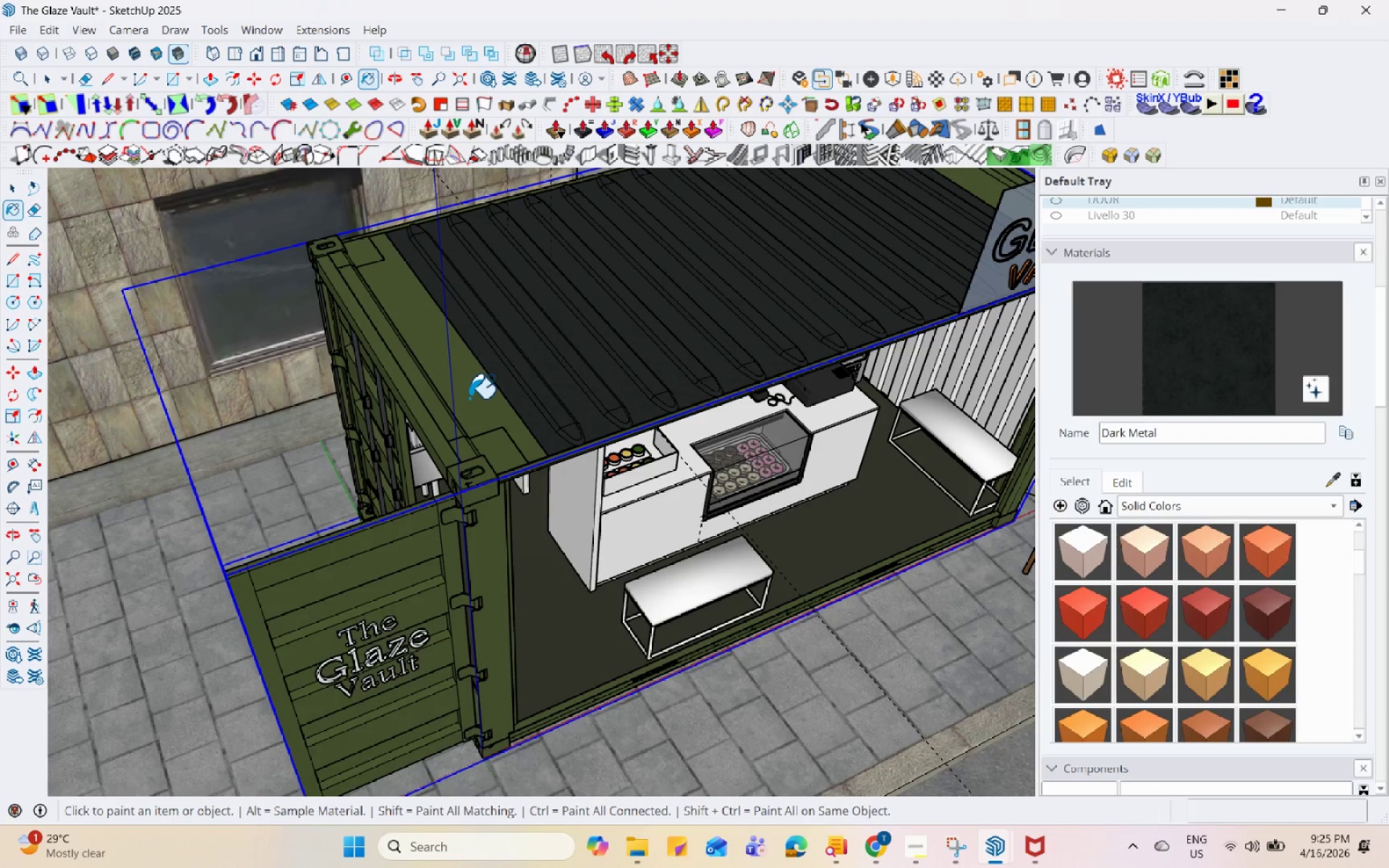 
key(Space)
 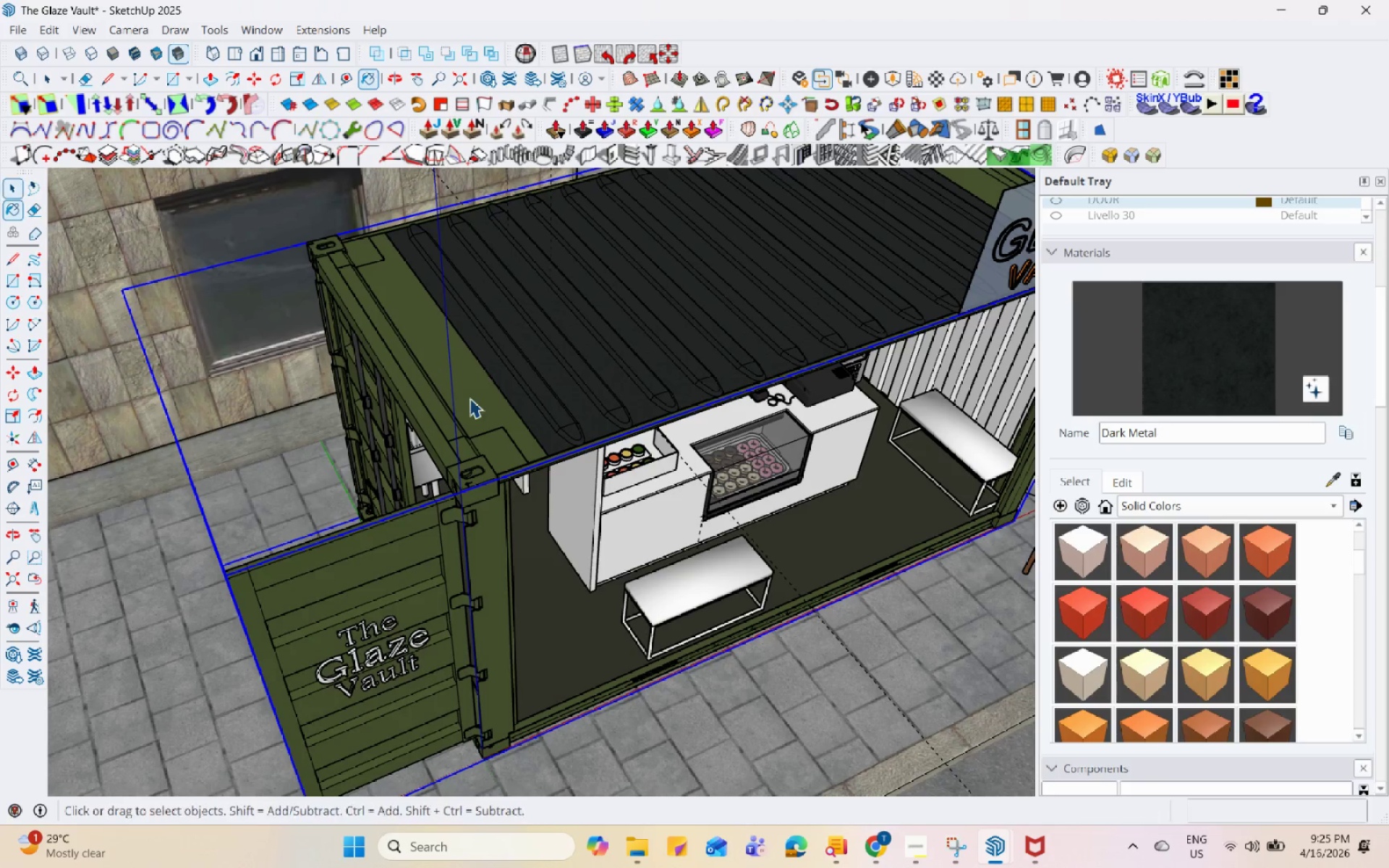 
triple_click([470, 398])
 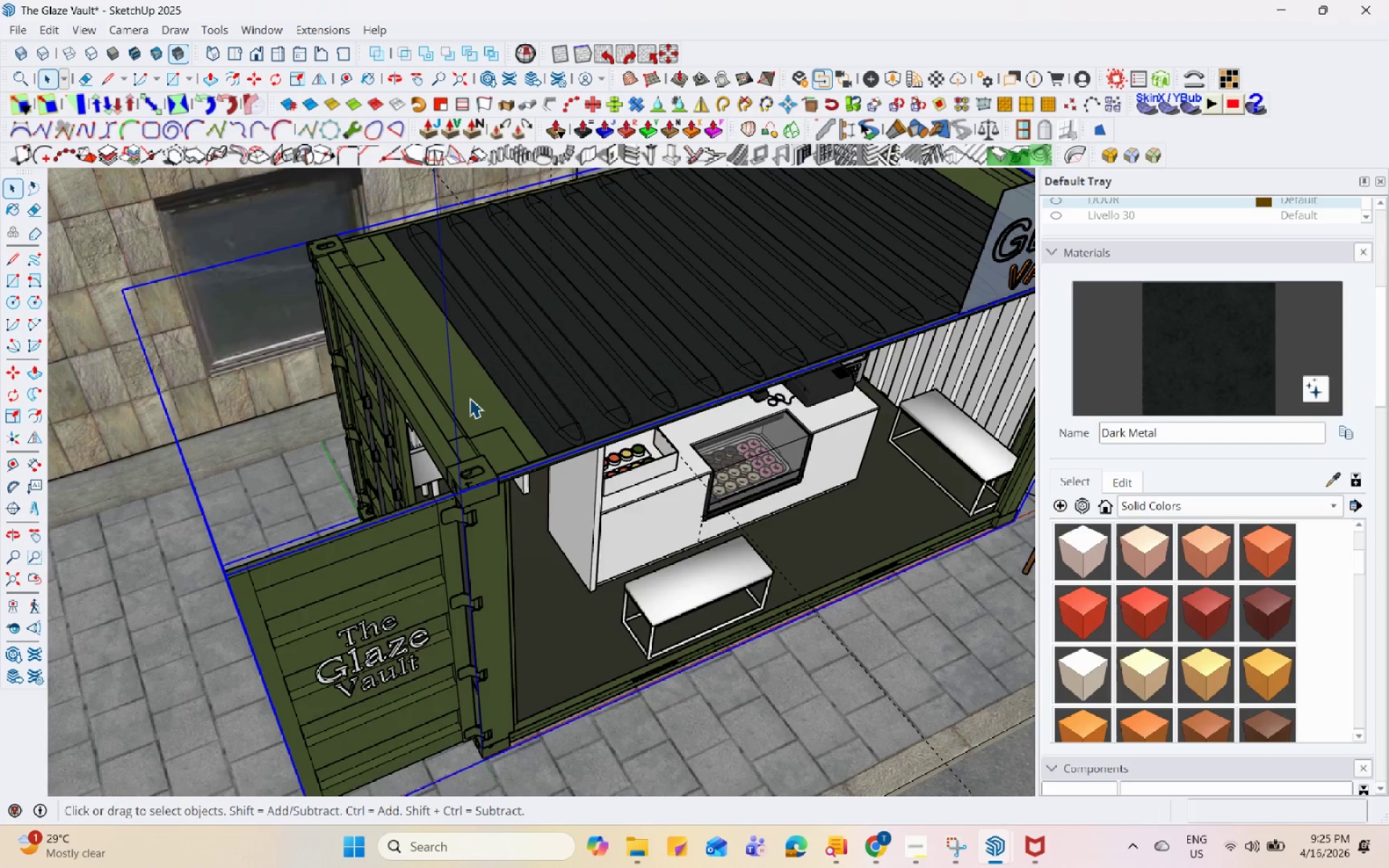 
triple_click([470, 398])
 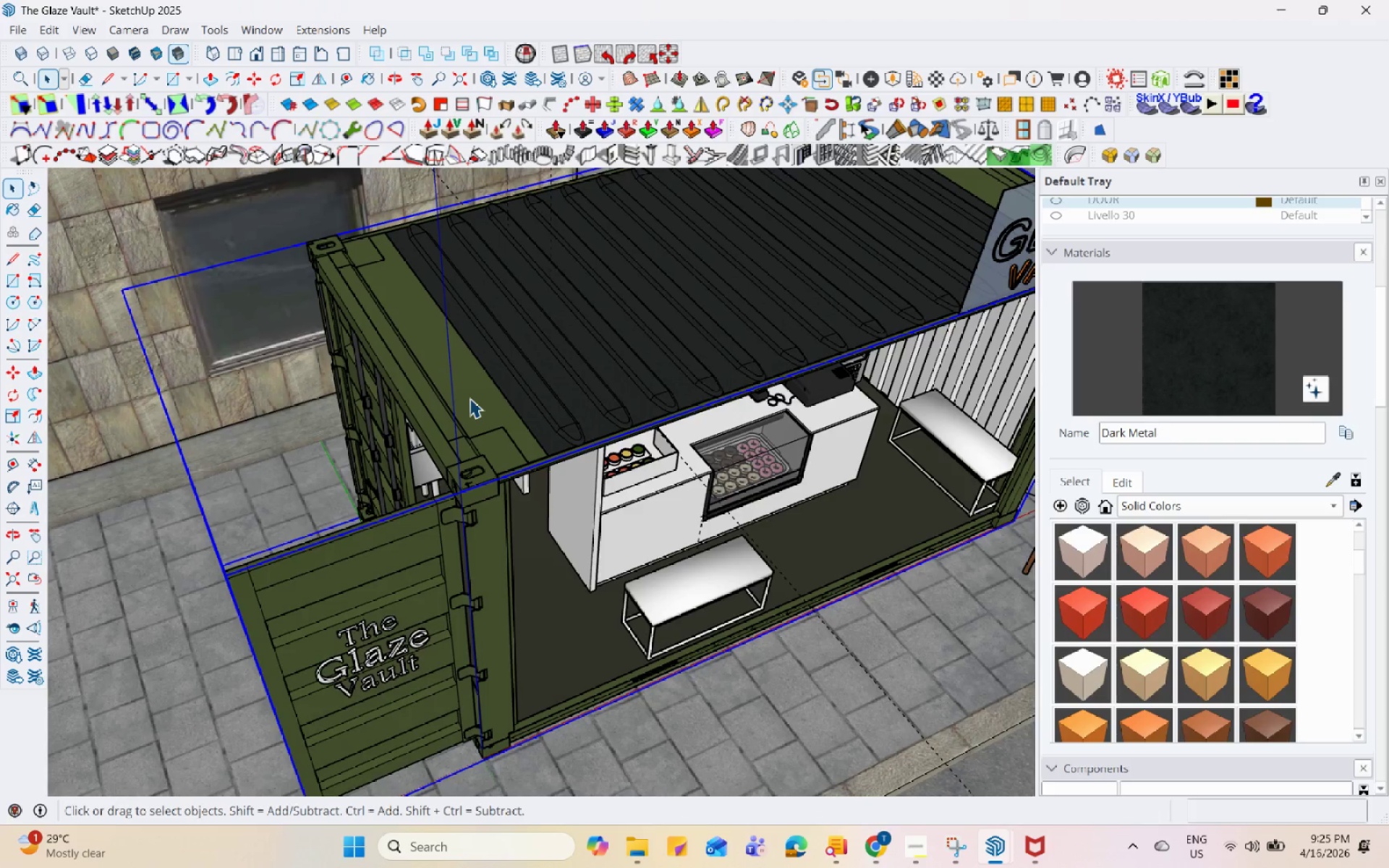 
triple_click([470, 398])
 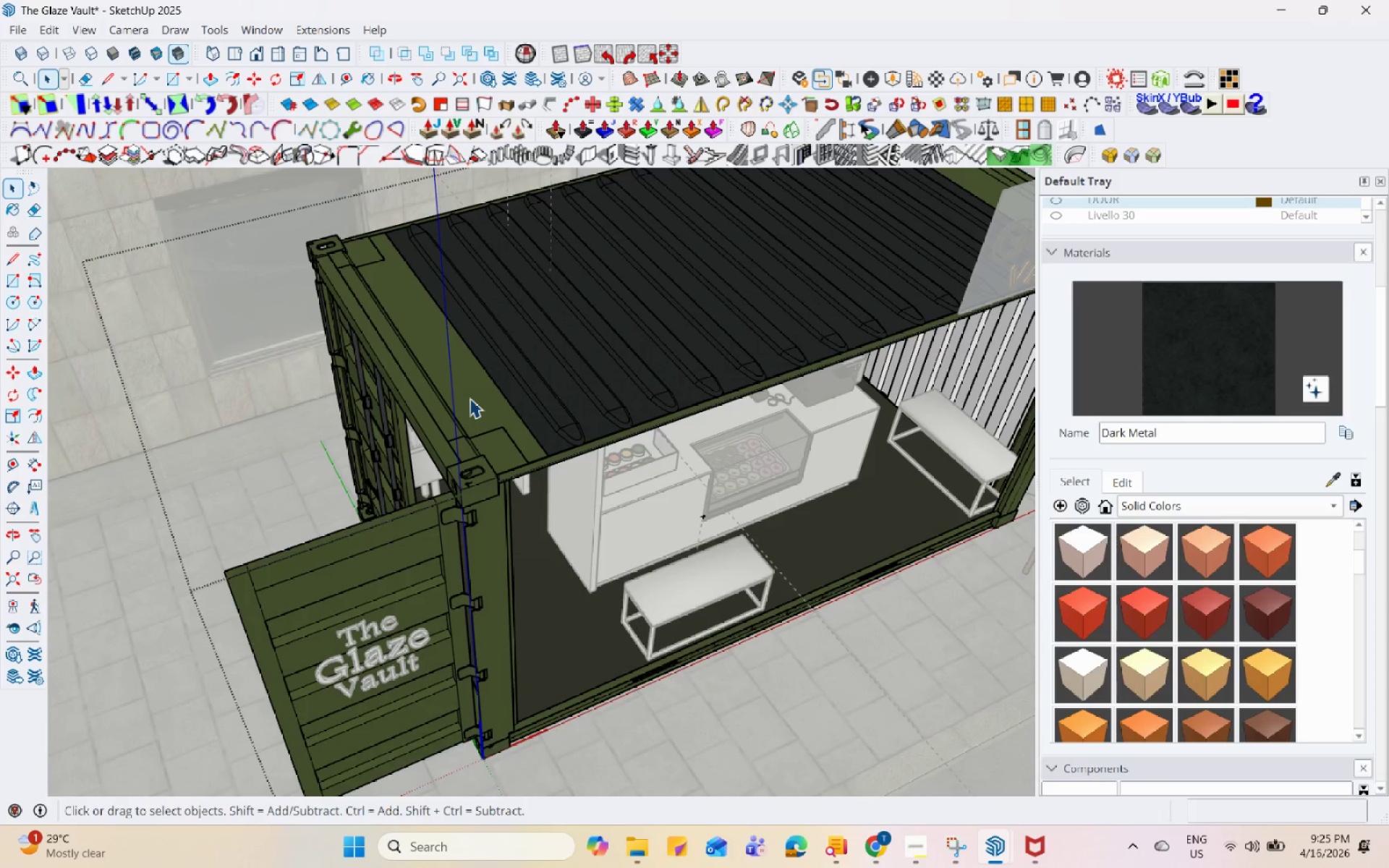 
triple_click([470, 398])
 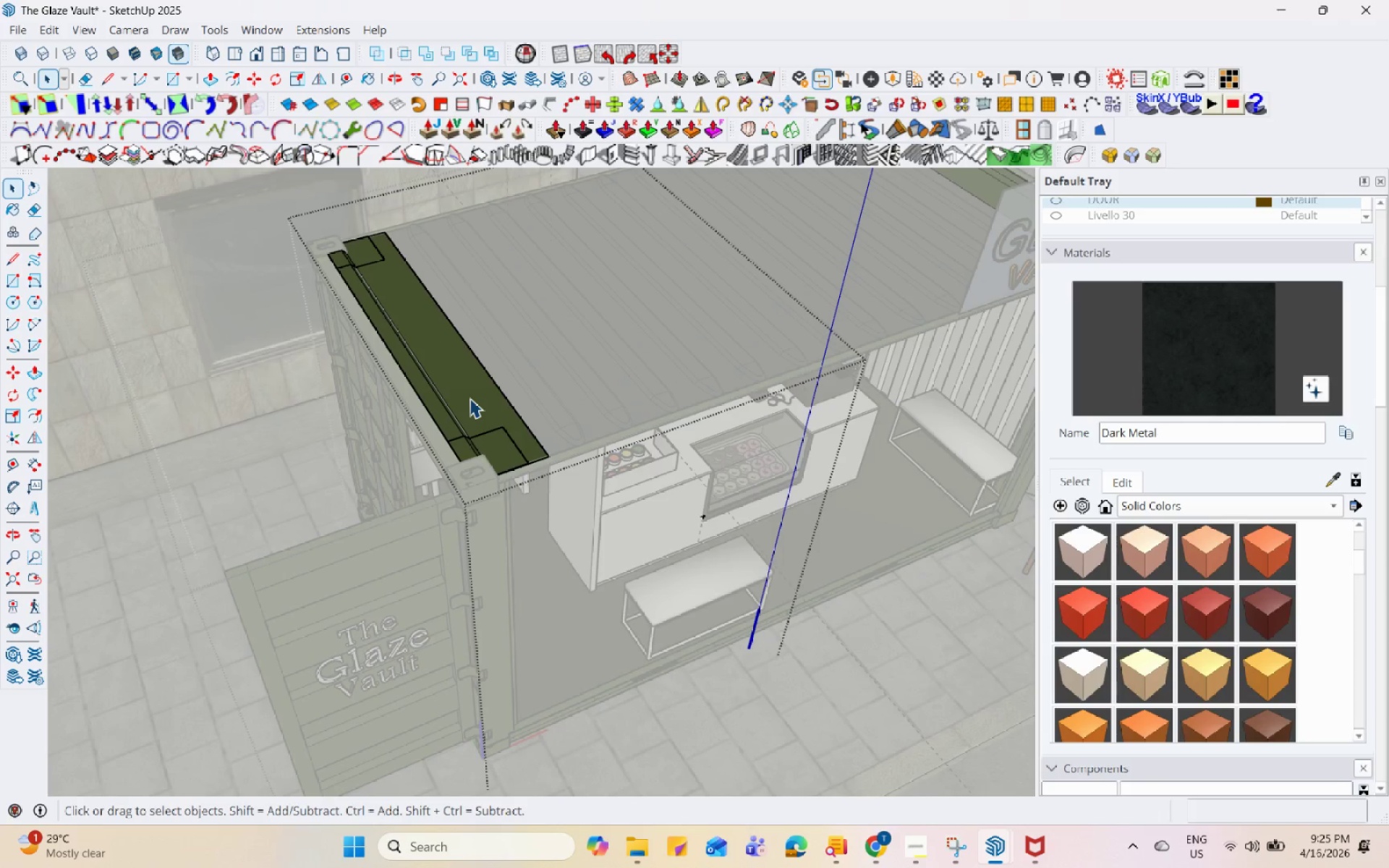 
triple_click([470, 398])
 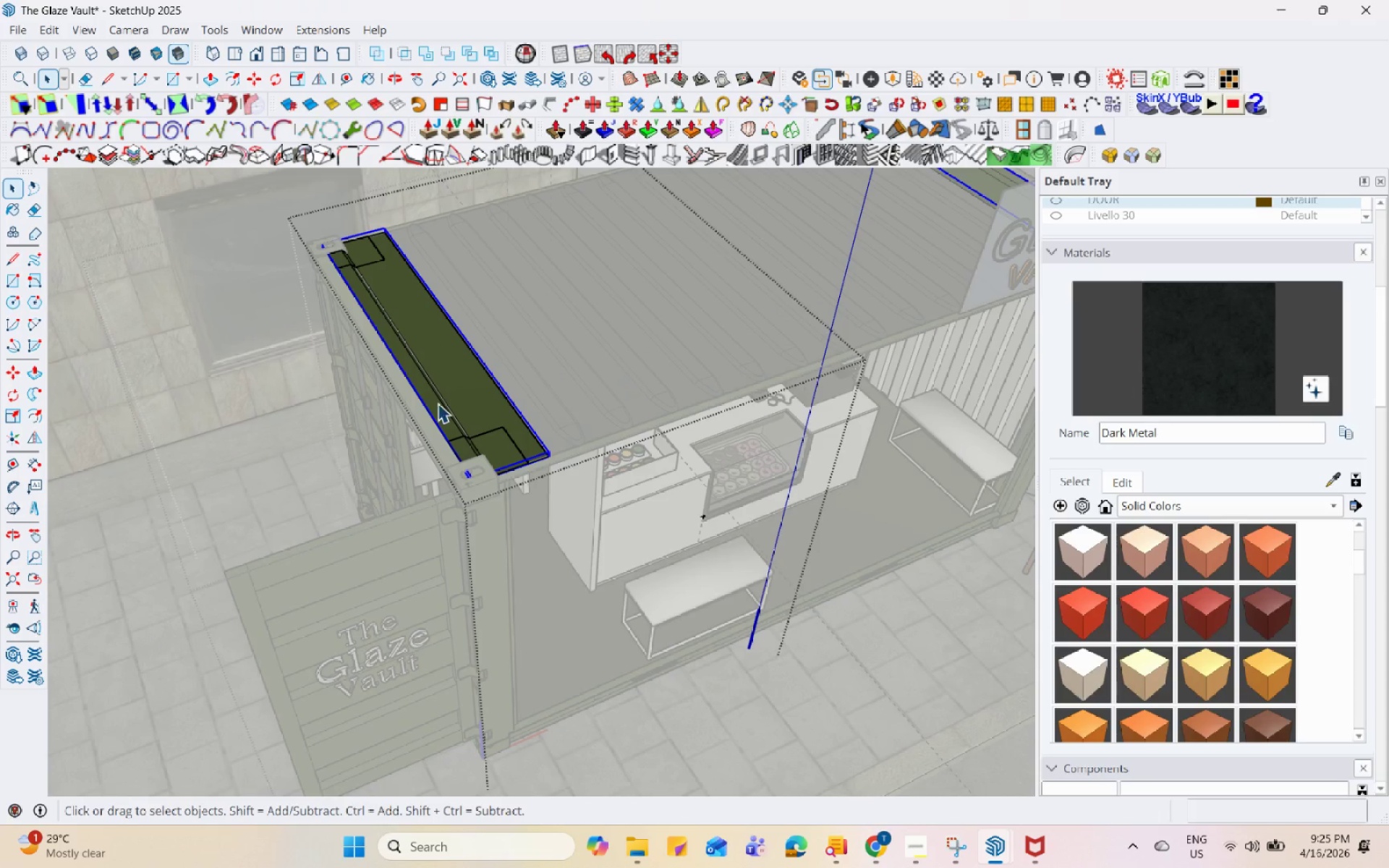 
double_click([450, 373])
 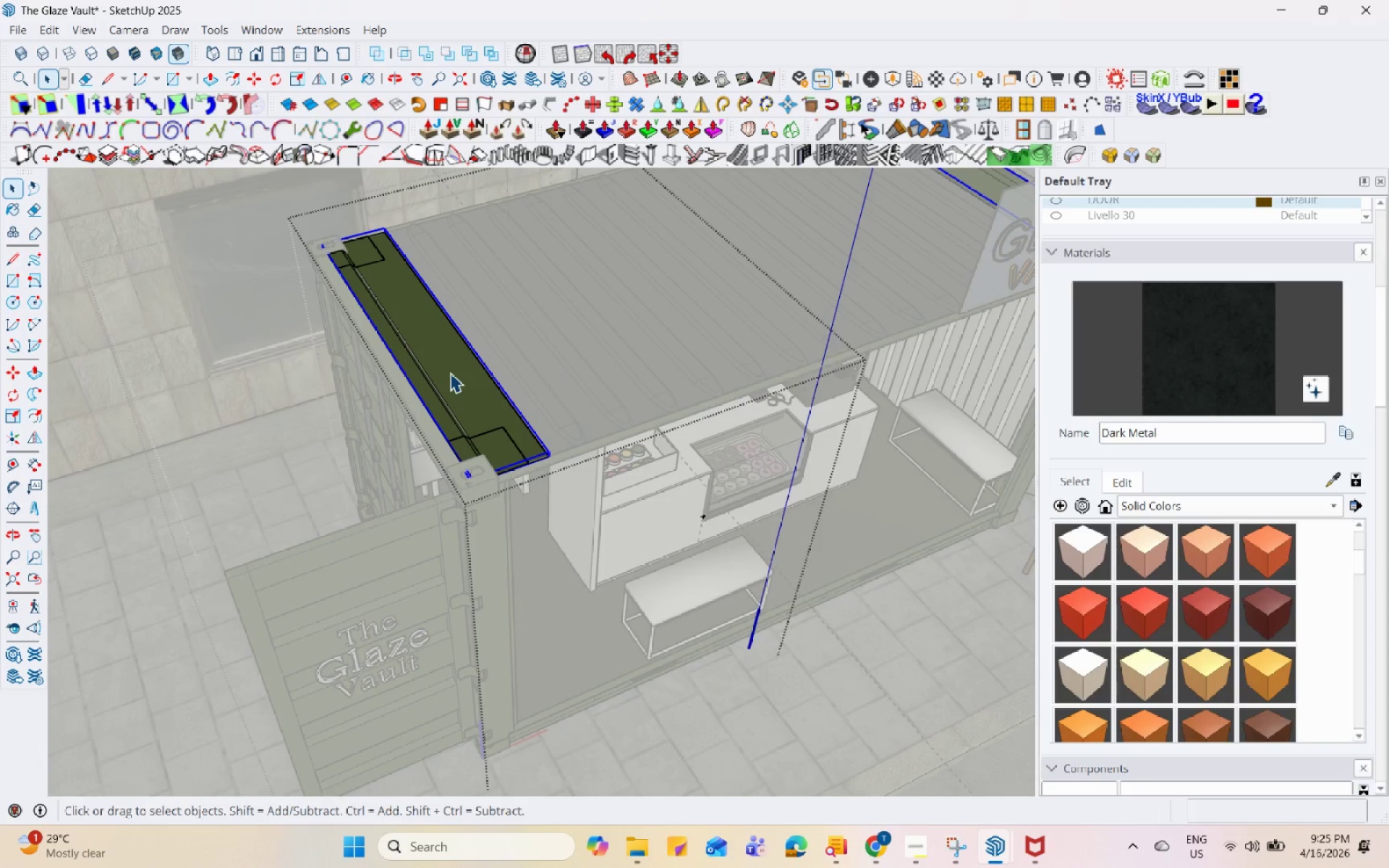 
triple_click([450, 373])
 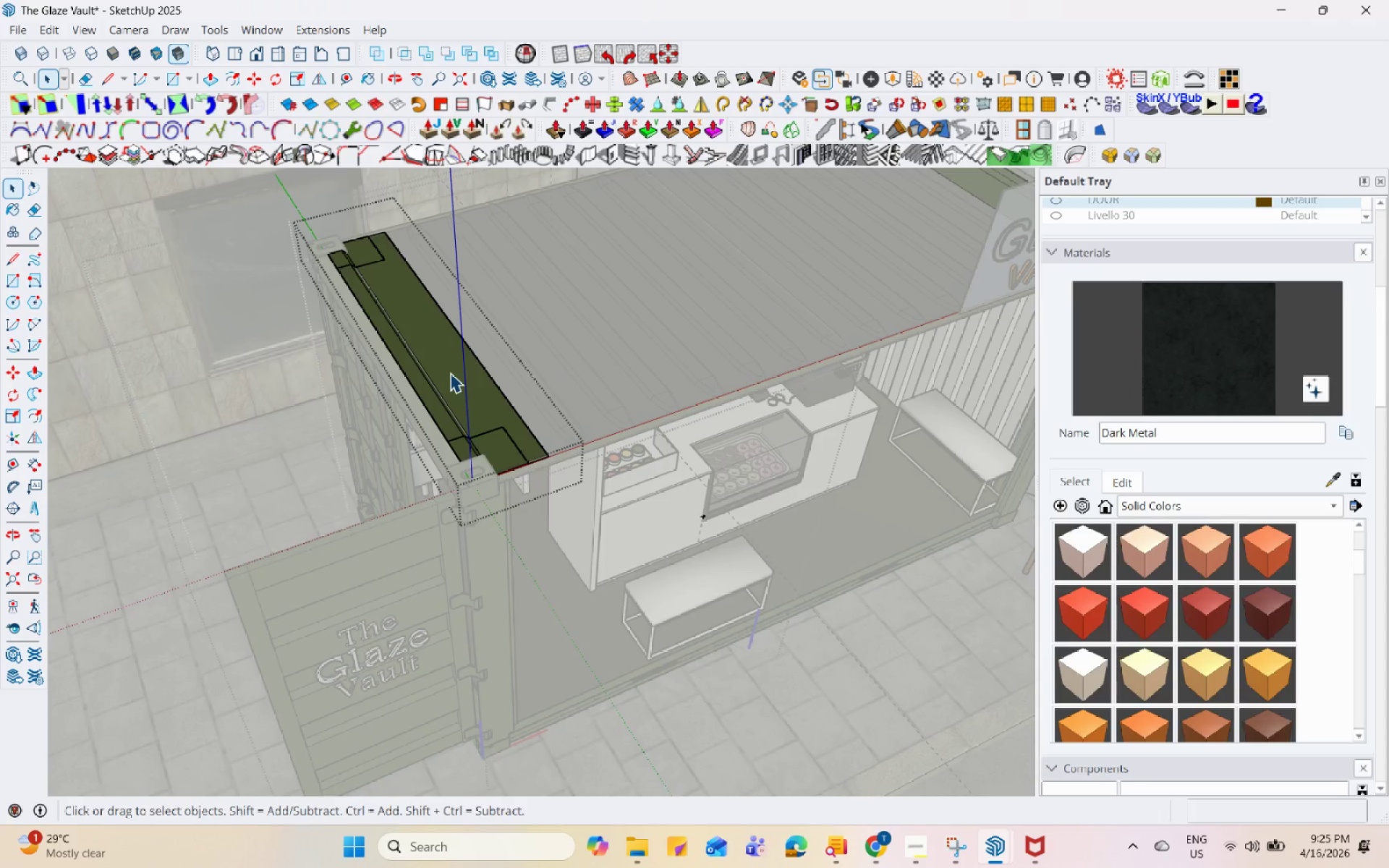 
triple_click([450, 373])
 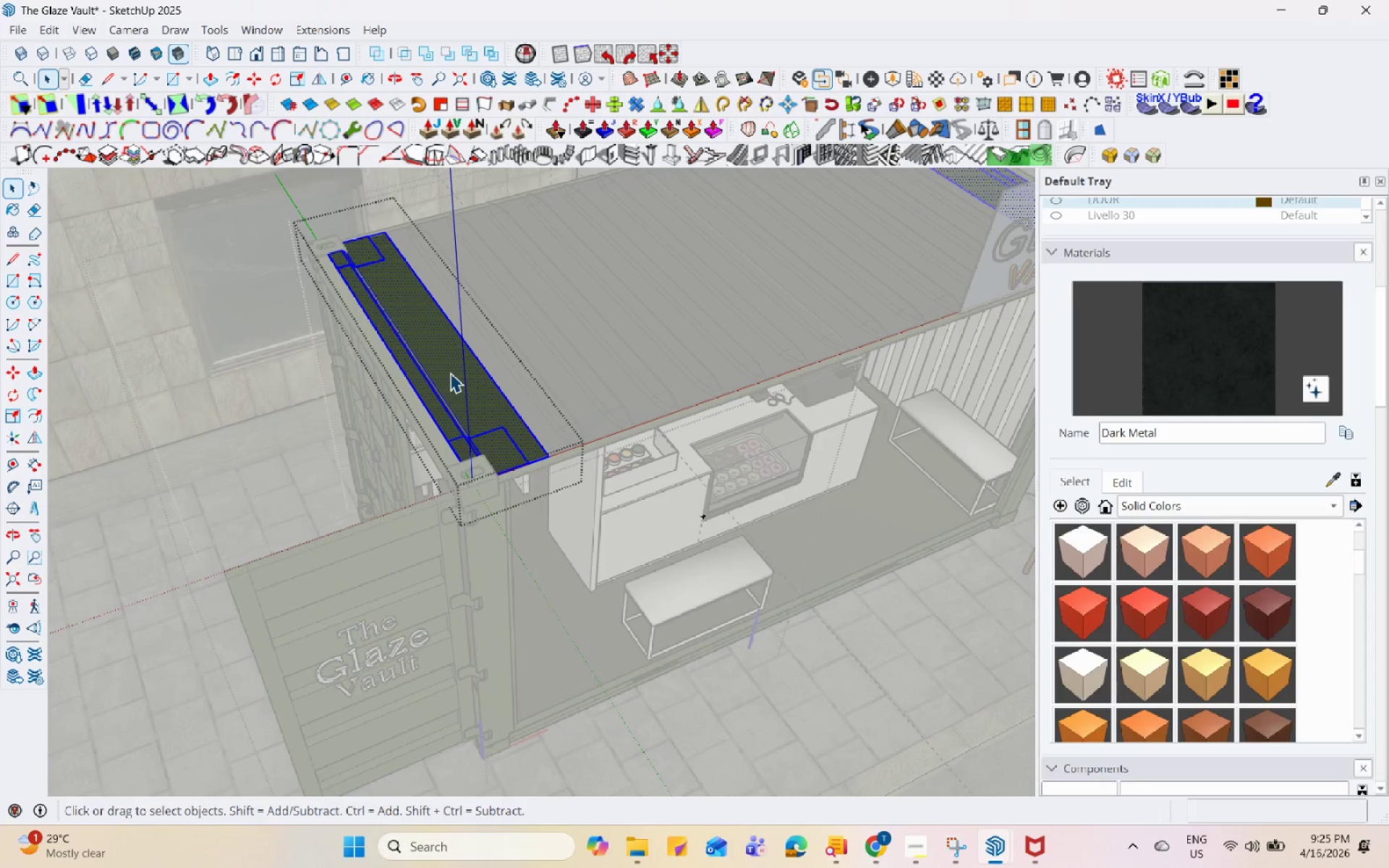 
triple_click([450, 373])
 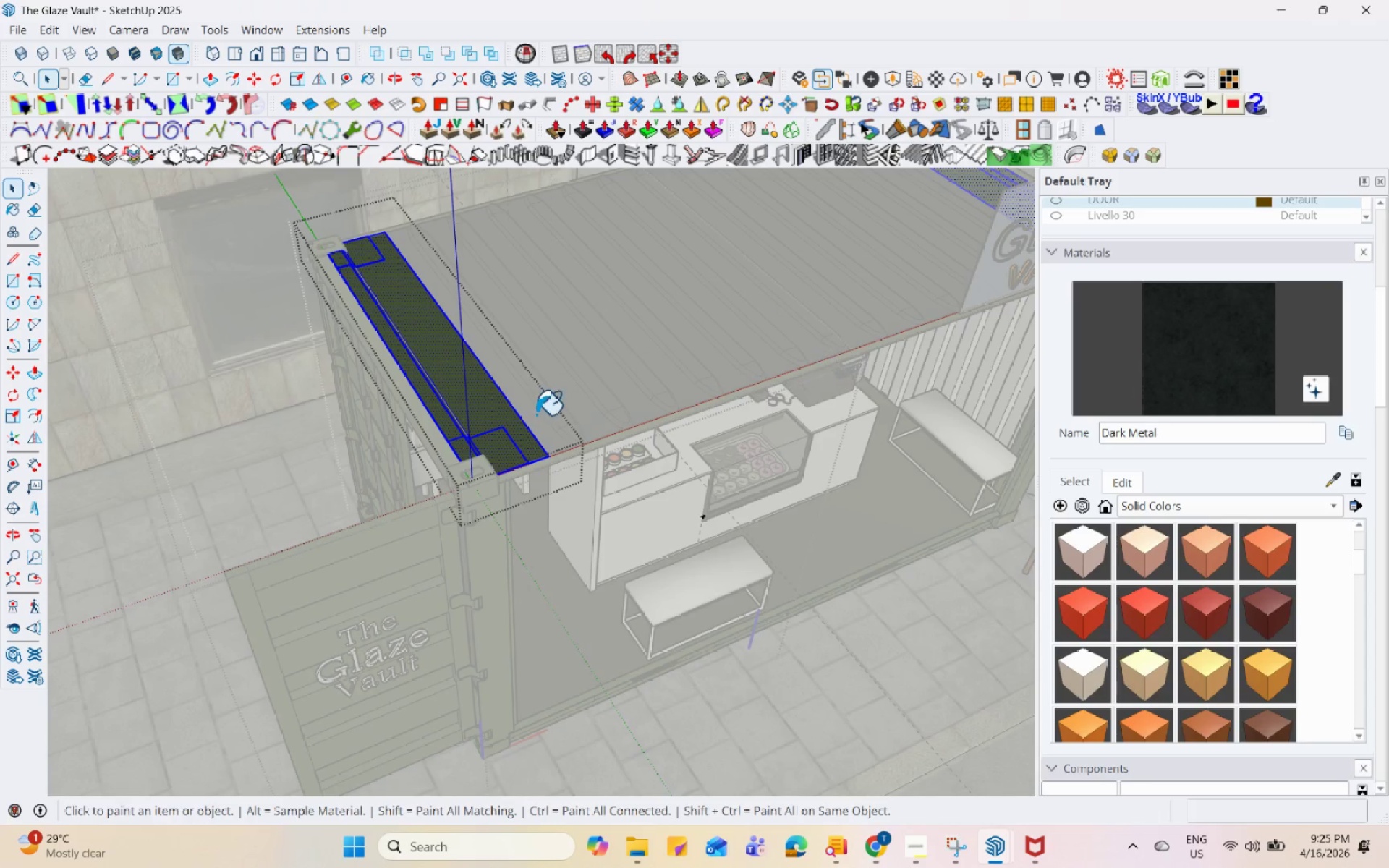 
double_click([497, 414])
 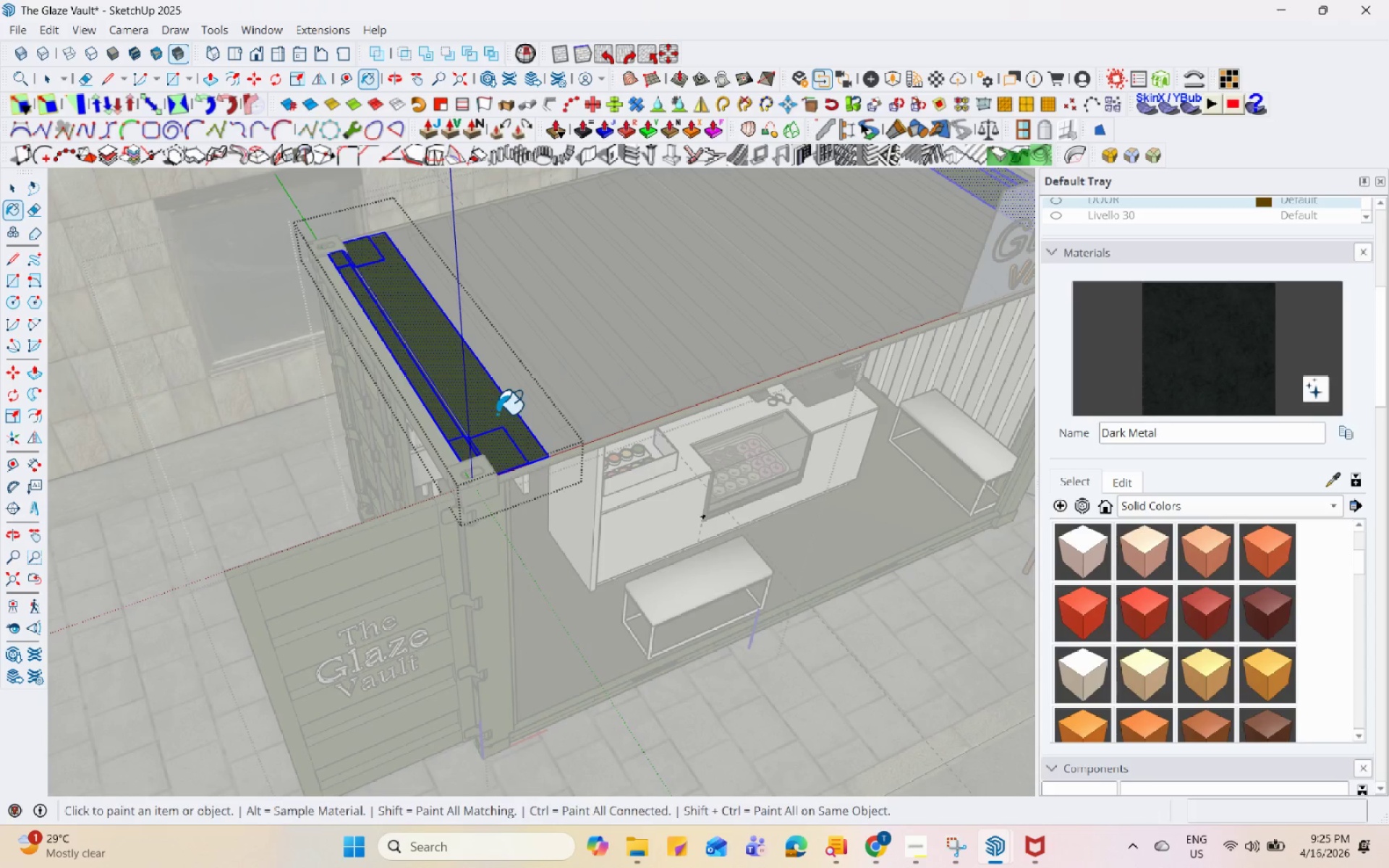 
key(Space)
 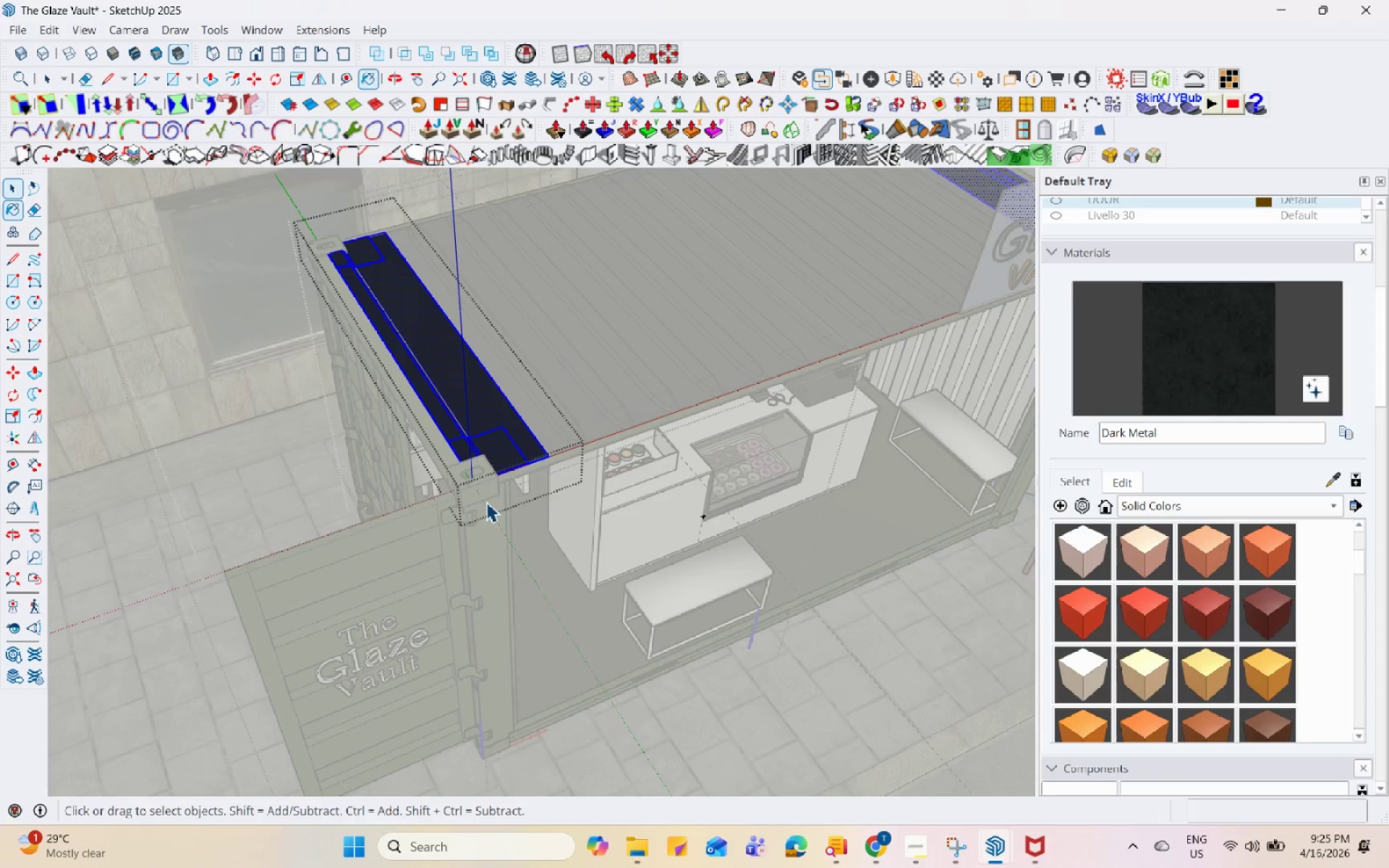 
key(Escape)
 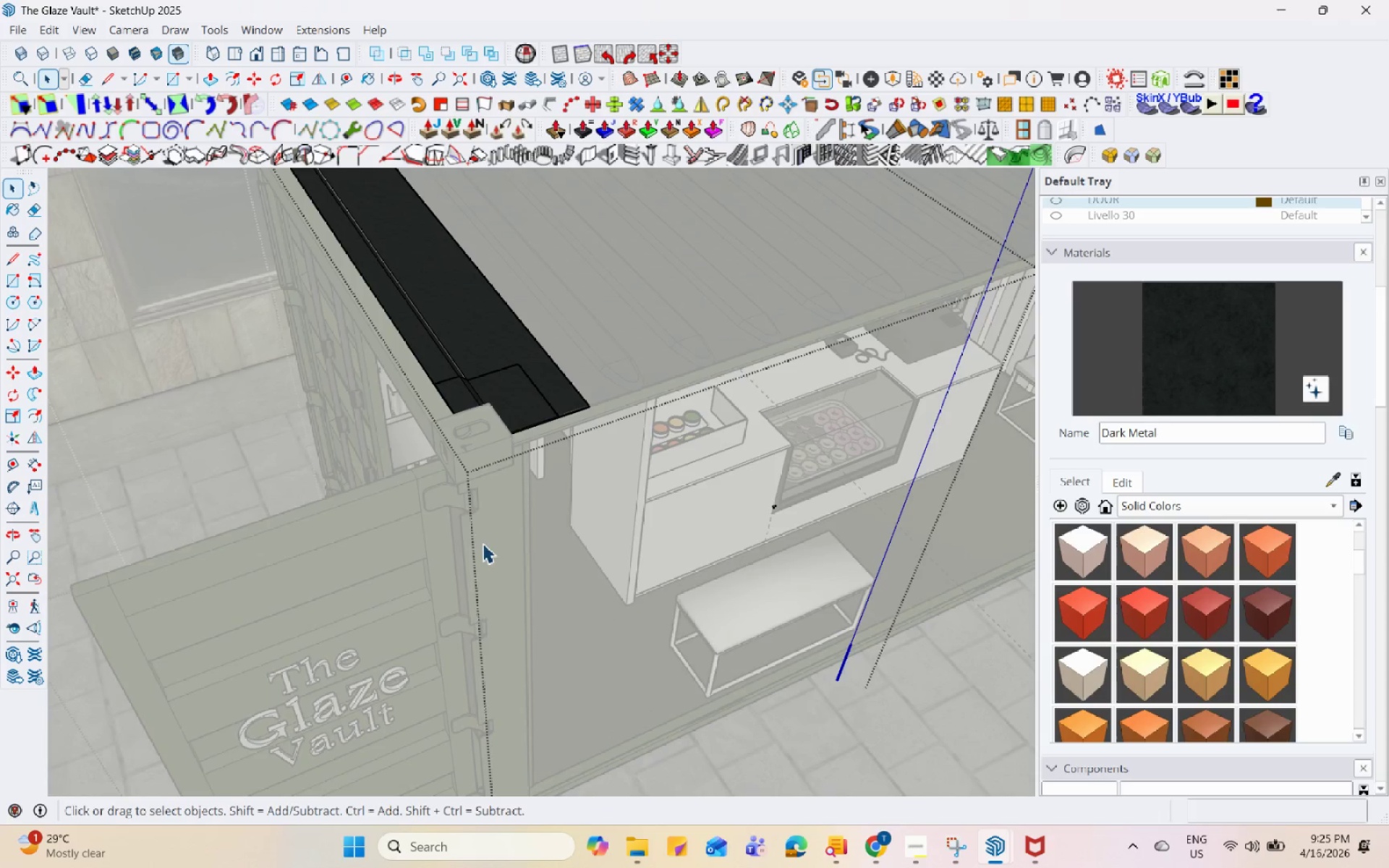 
scroll: coordinate [473, 549], scroll_direction: up, amount: 4.0
 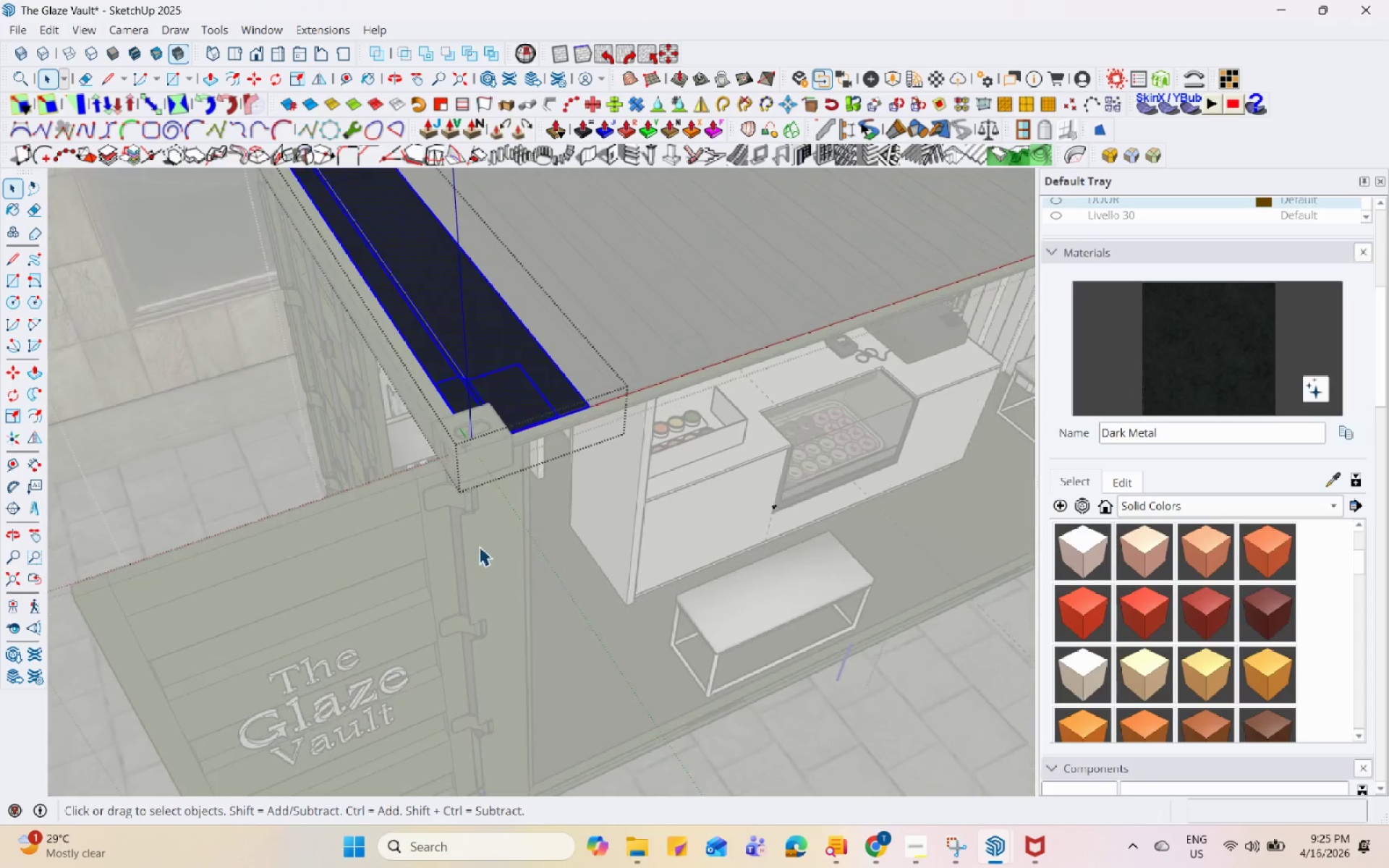 
key(Escape)
 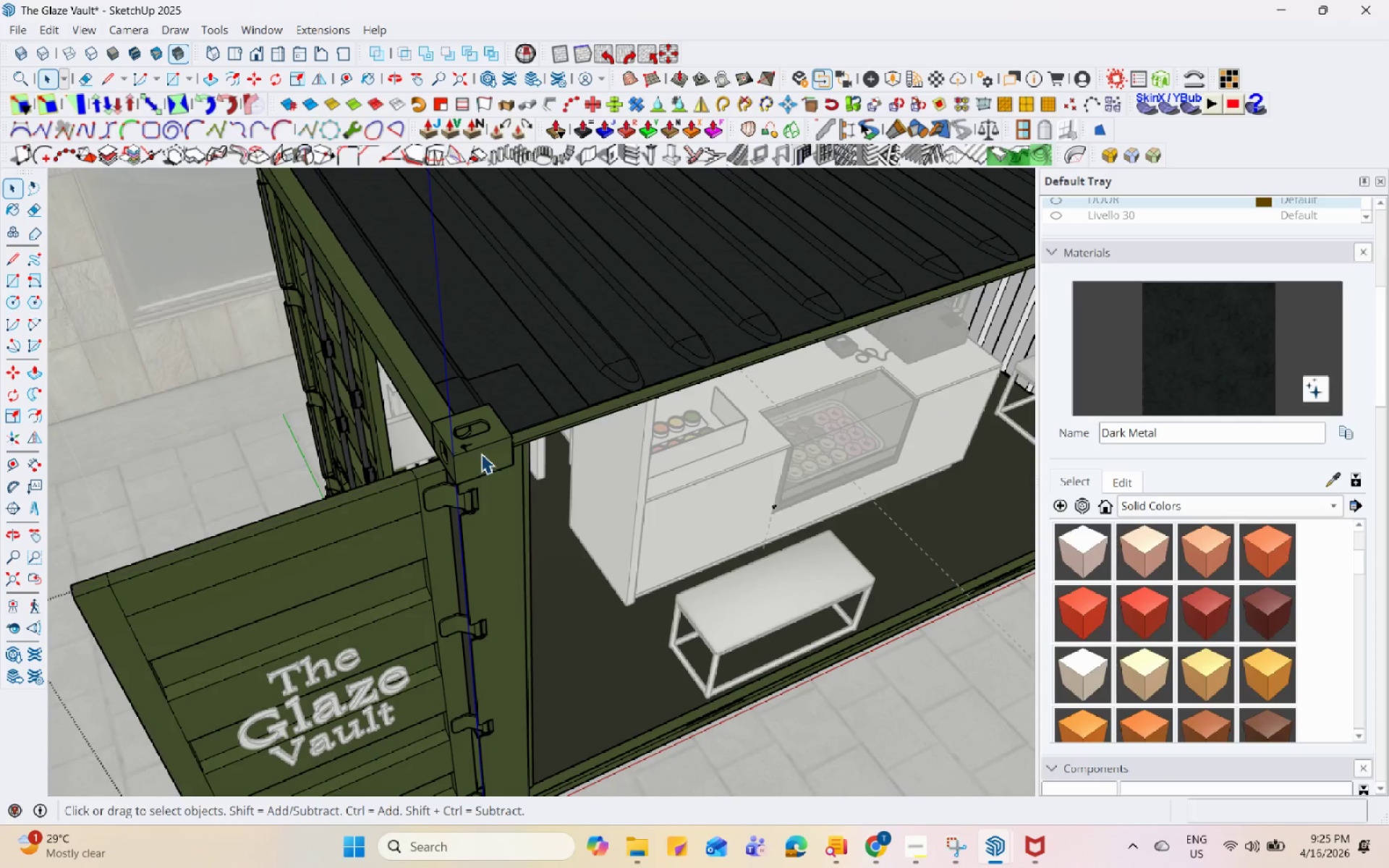 
key(Escape)
 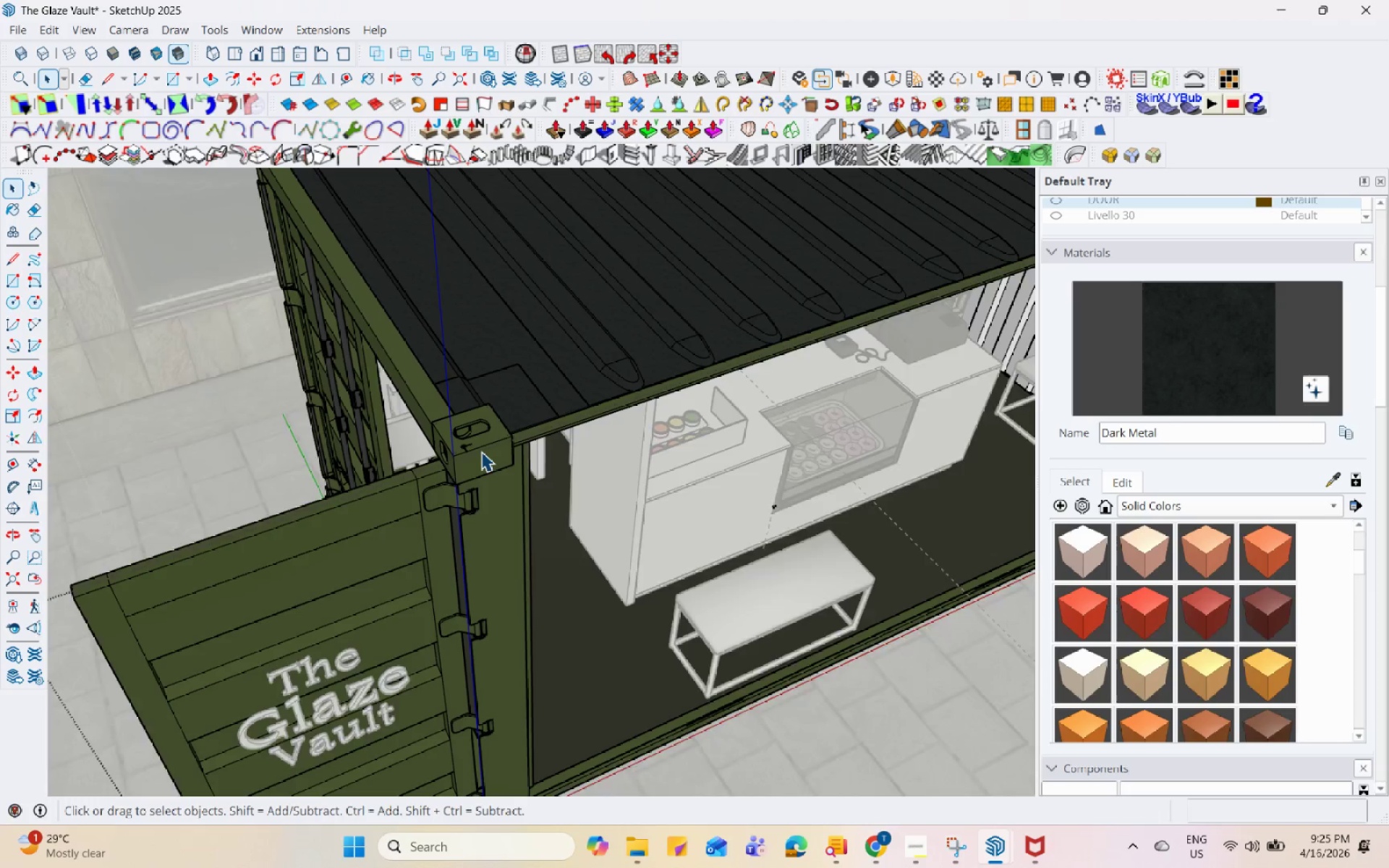 
left_click([481, 451])
 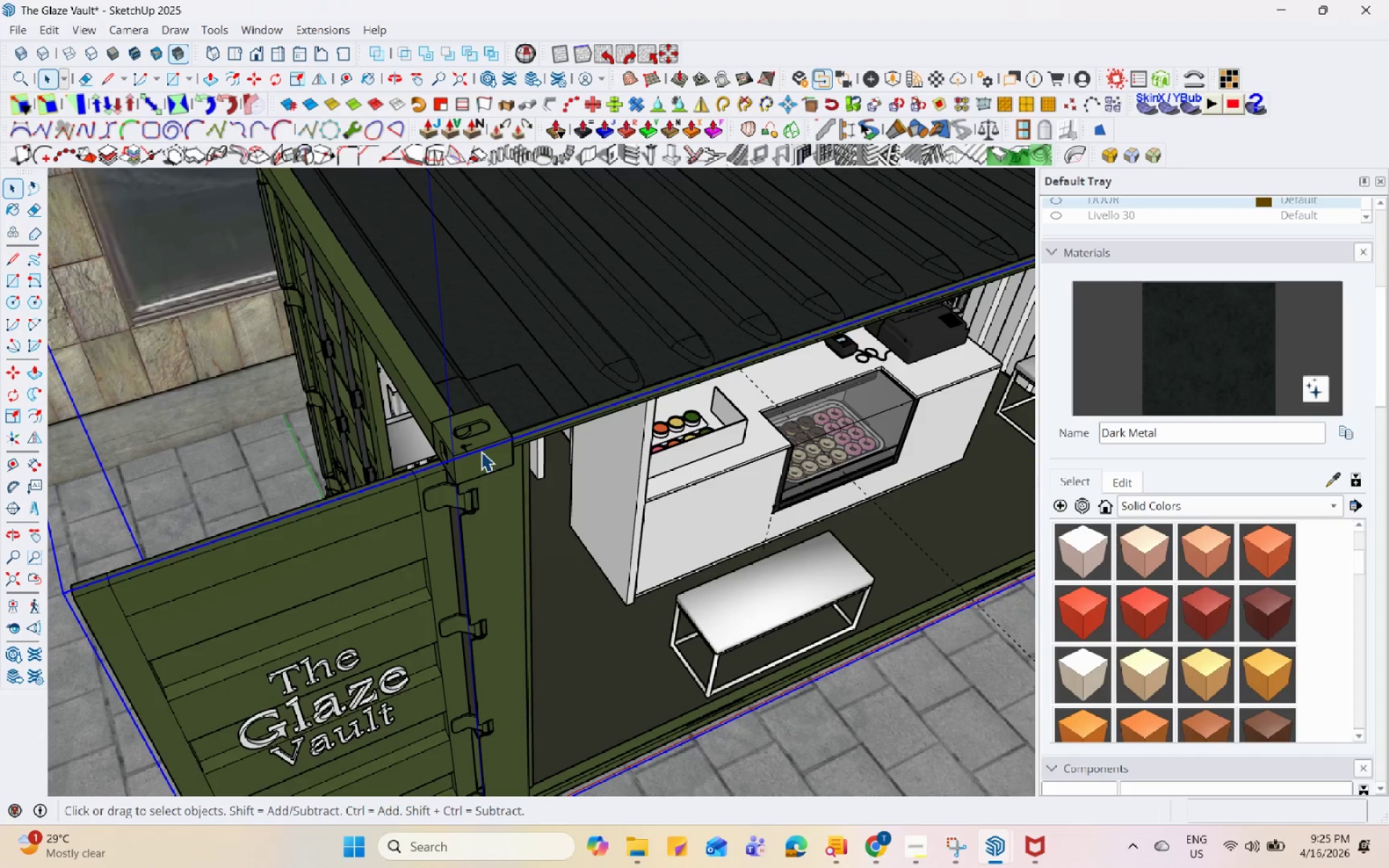 
double_click([481, 451])
 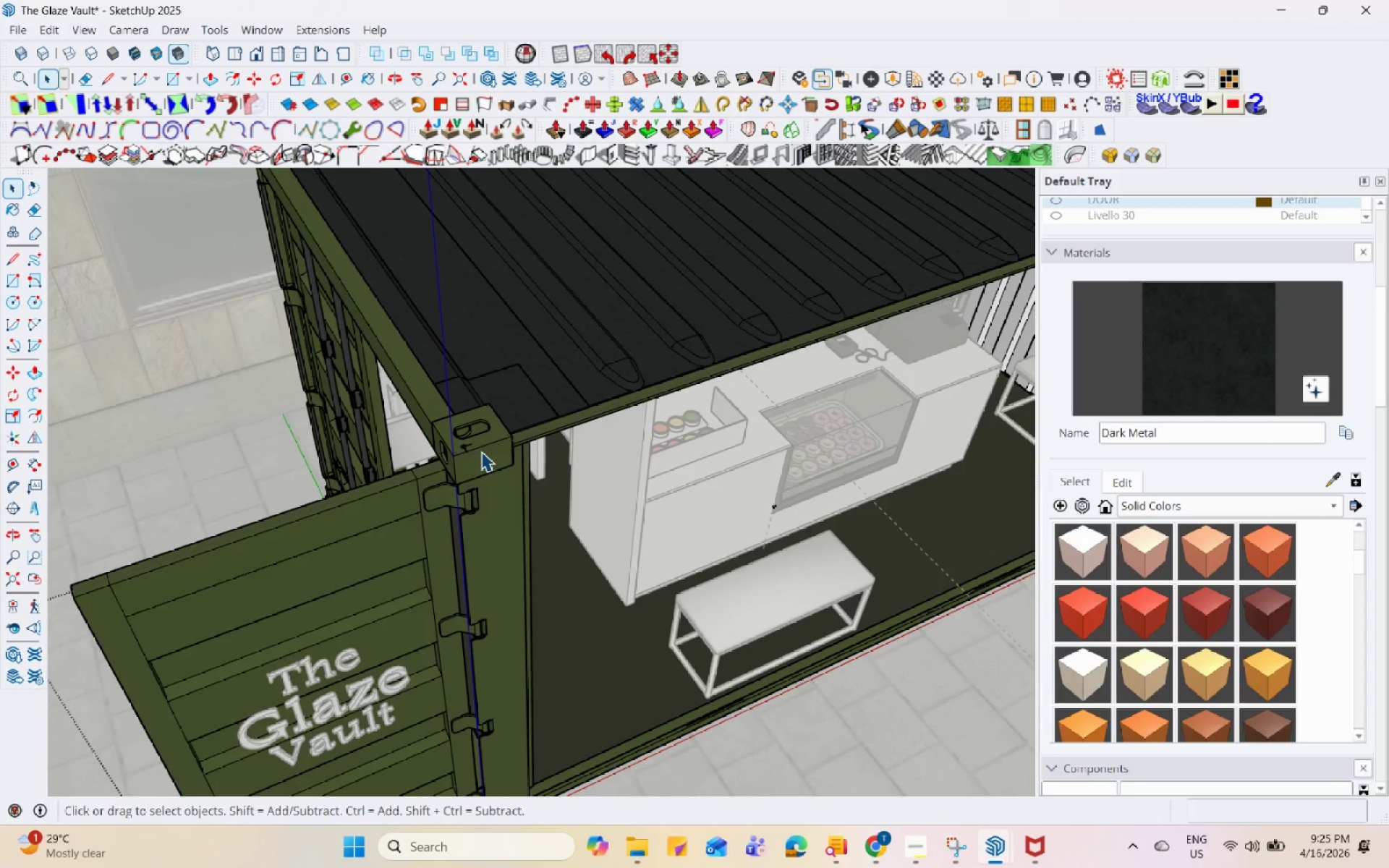 
triple_click([481, 451])
 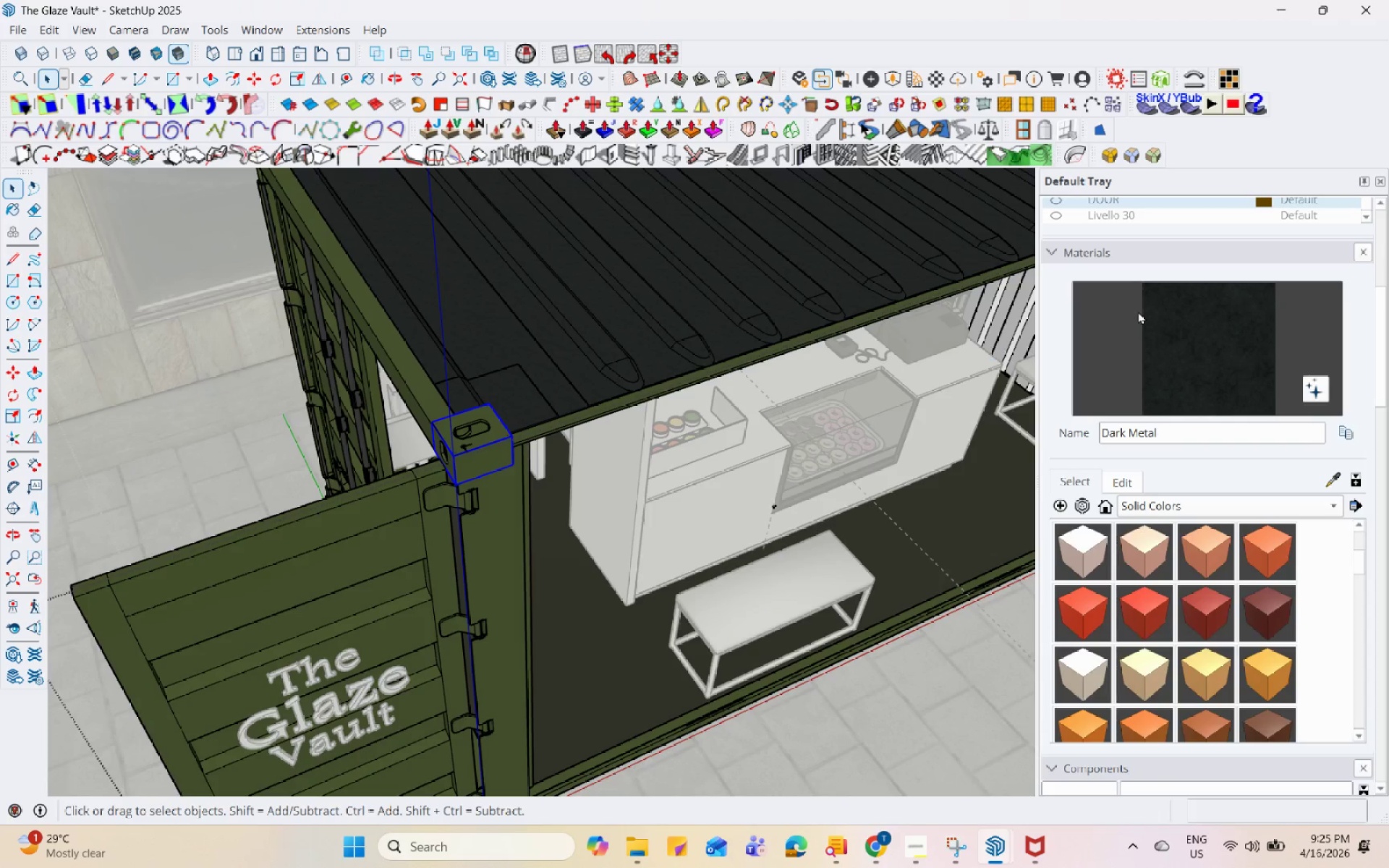 
left_click([1142, 311])
 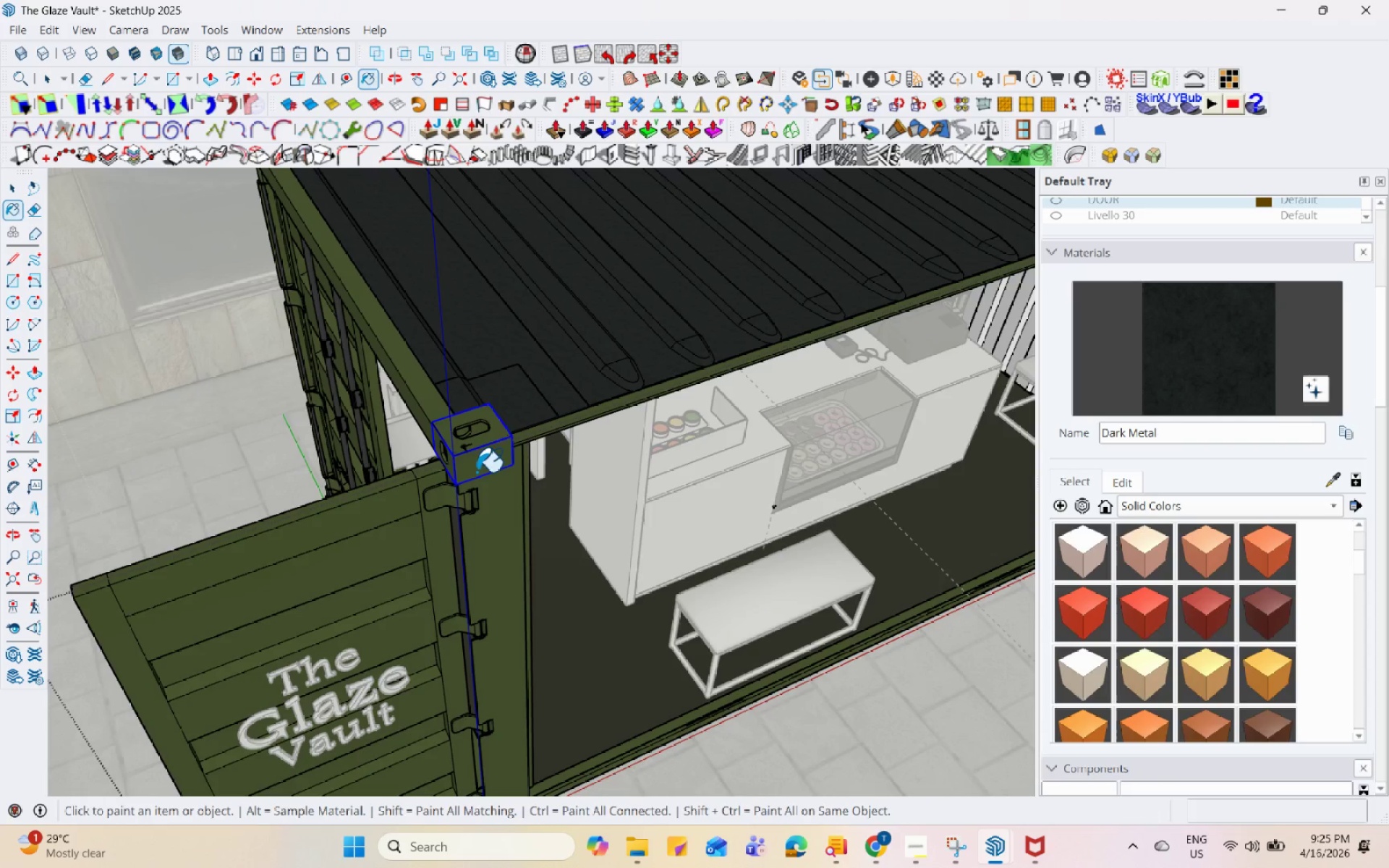 
double_click([488, 443])
 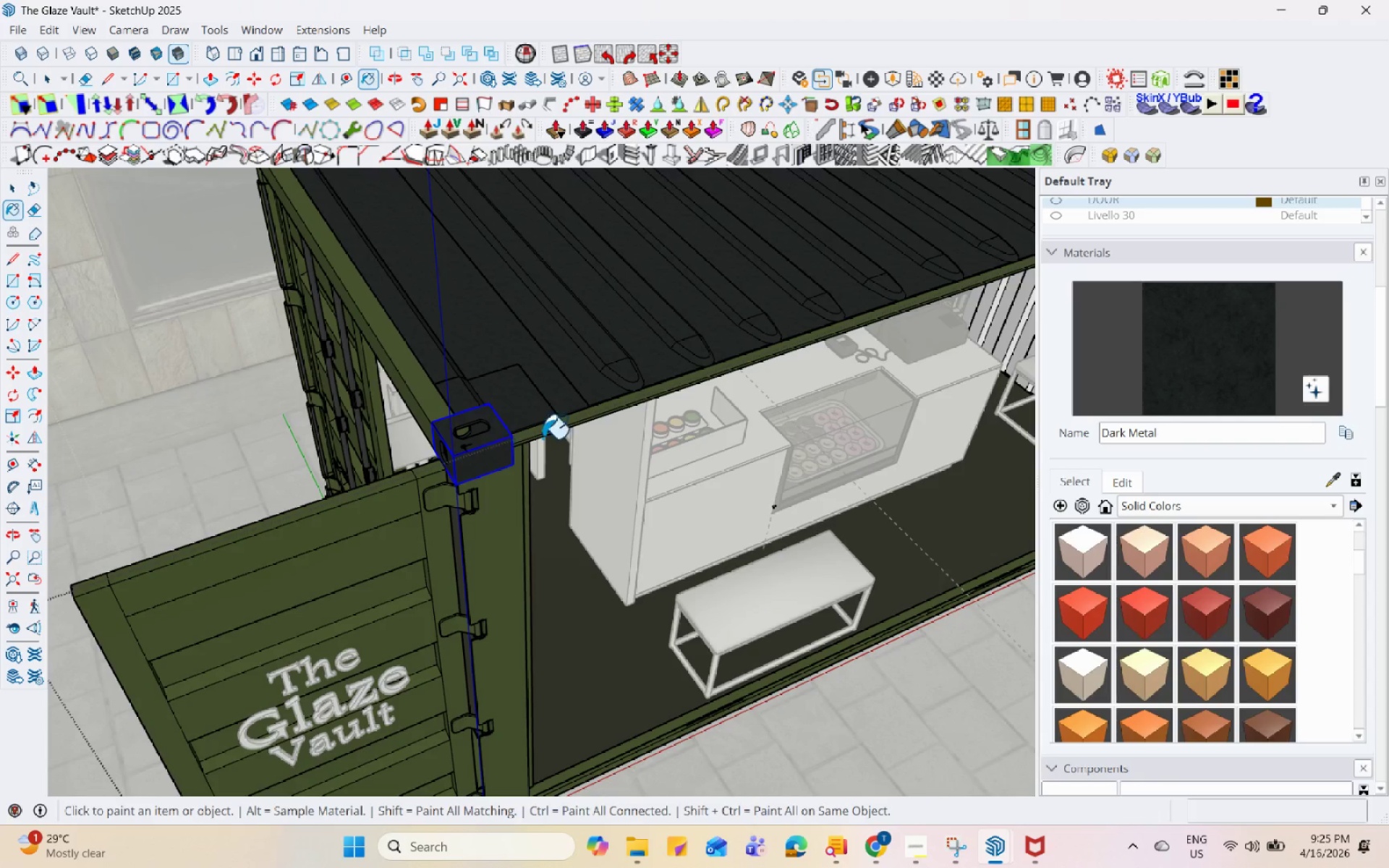 
triple_click([583, 437])
 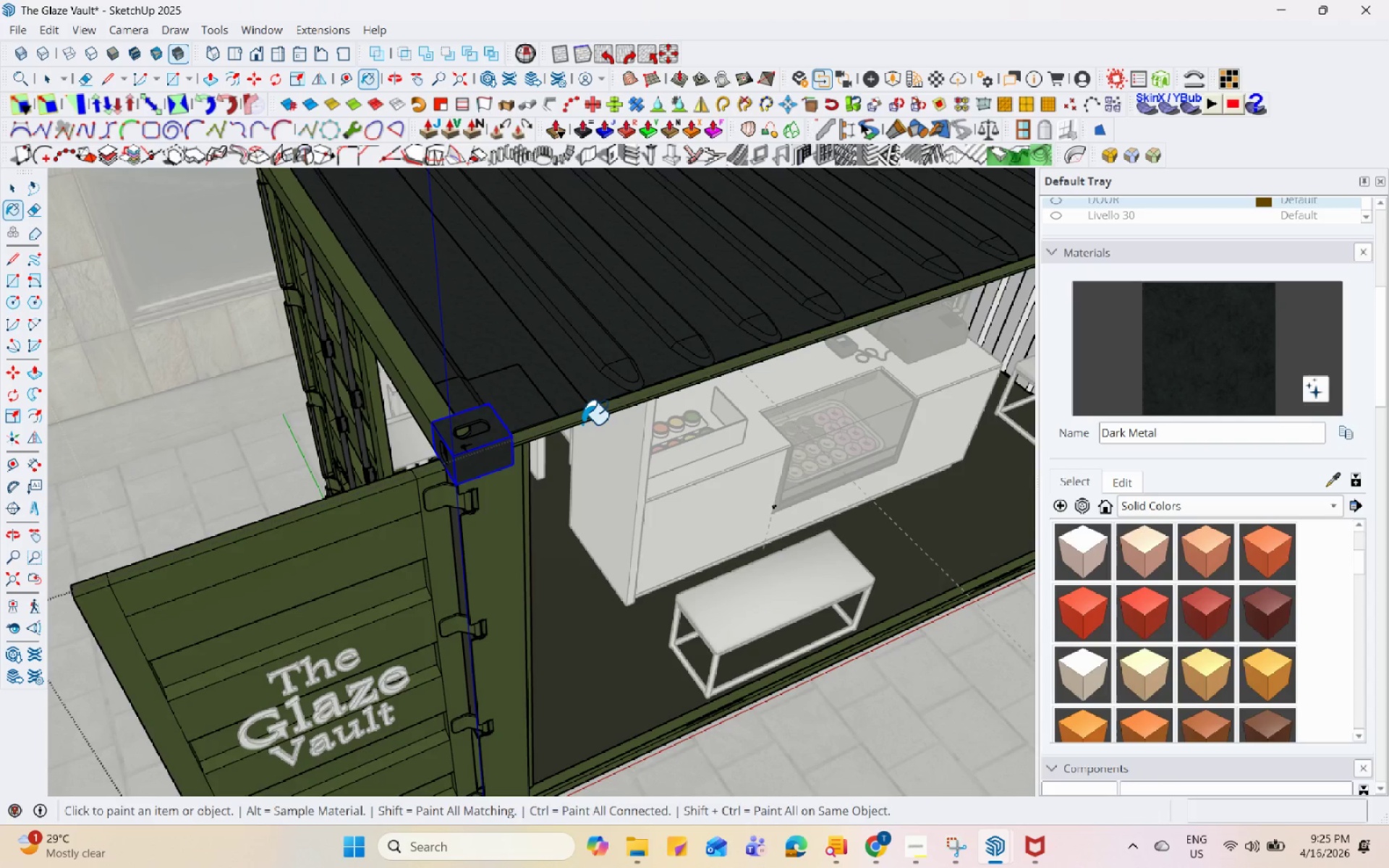 
triple_click([582, 422])
 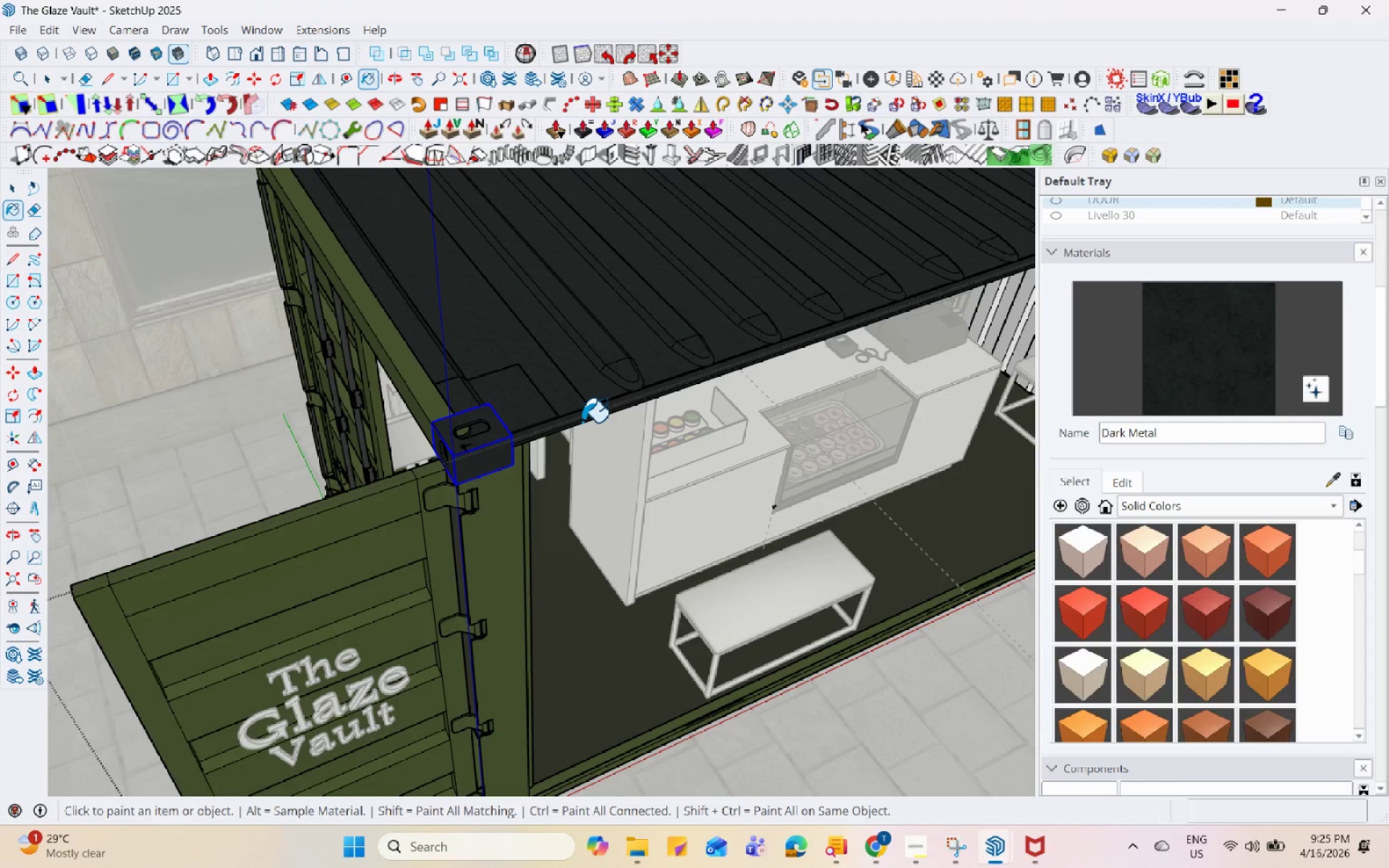 
triple_click([582, 422])
 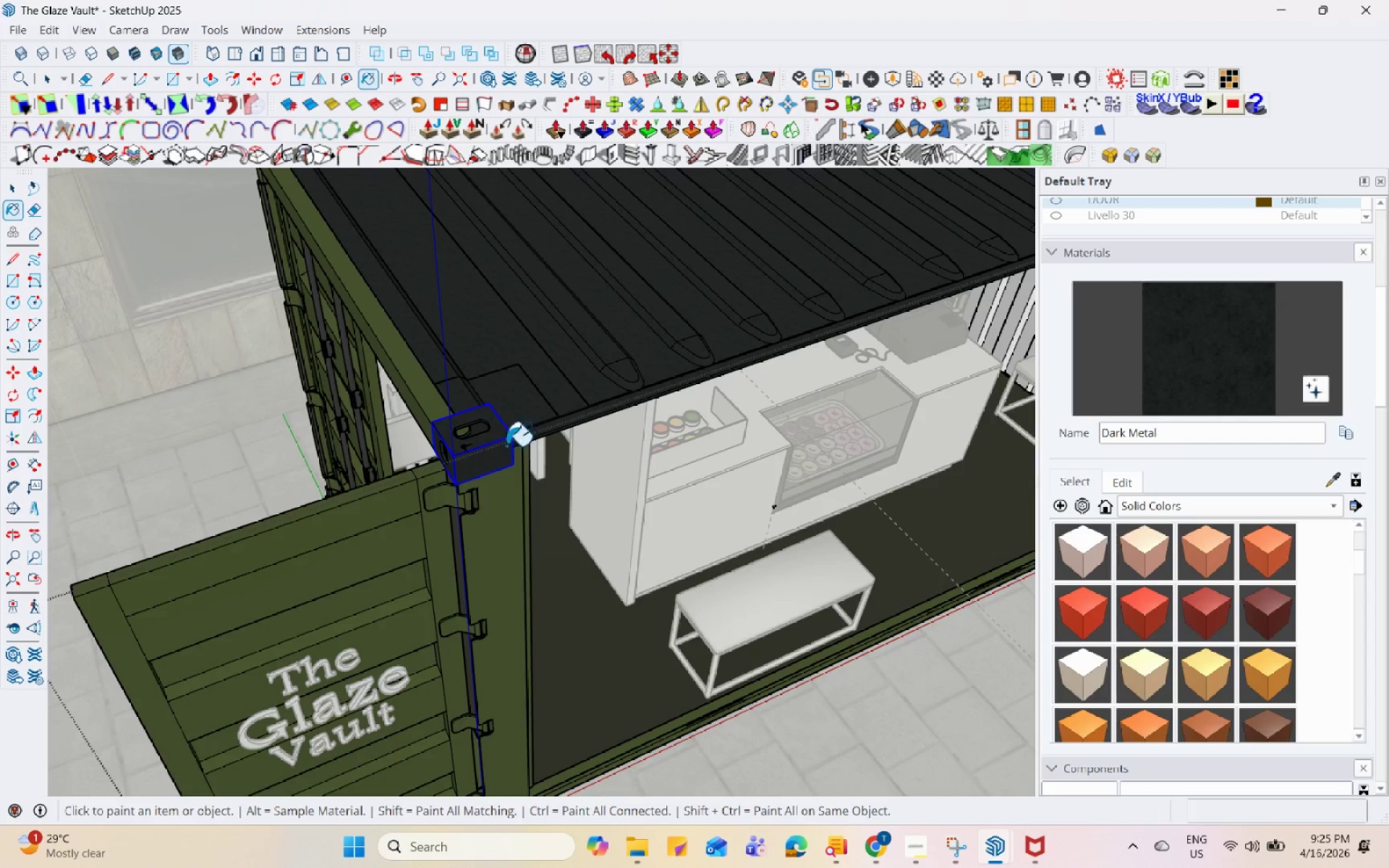 
triple_click([487, 497])
 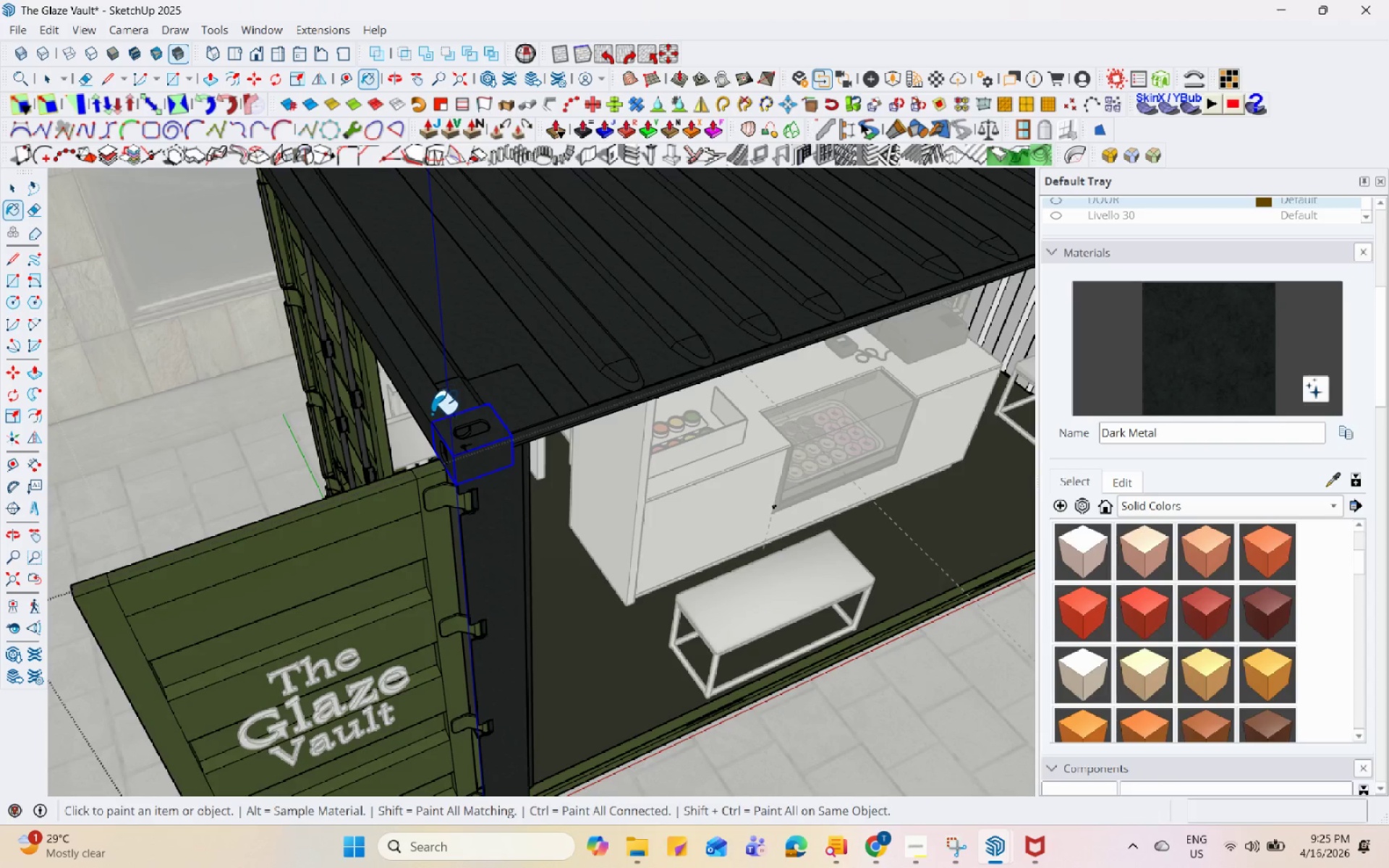 
left_click([455, 506])
 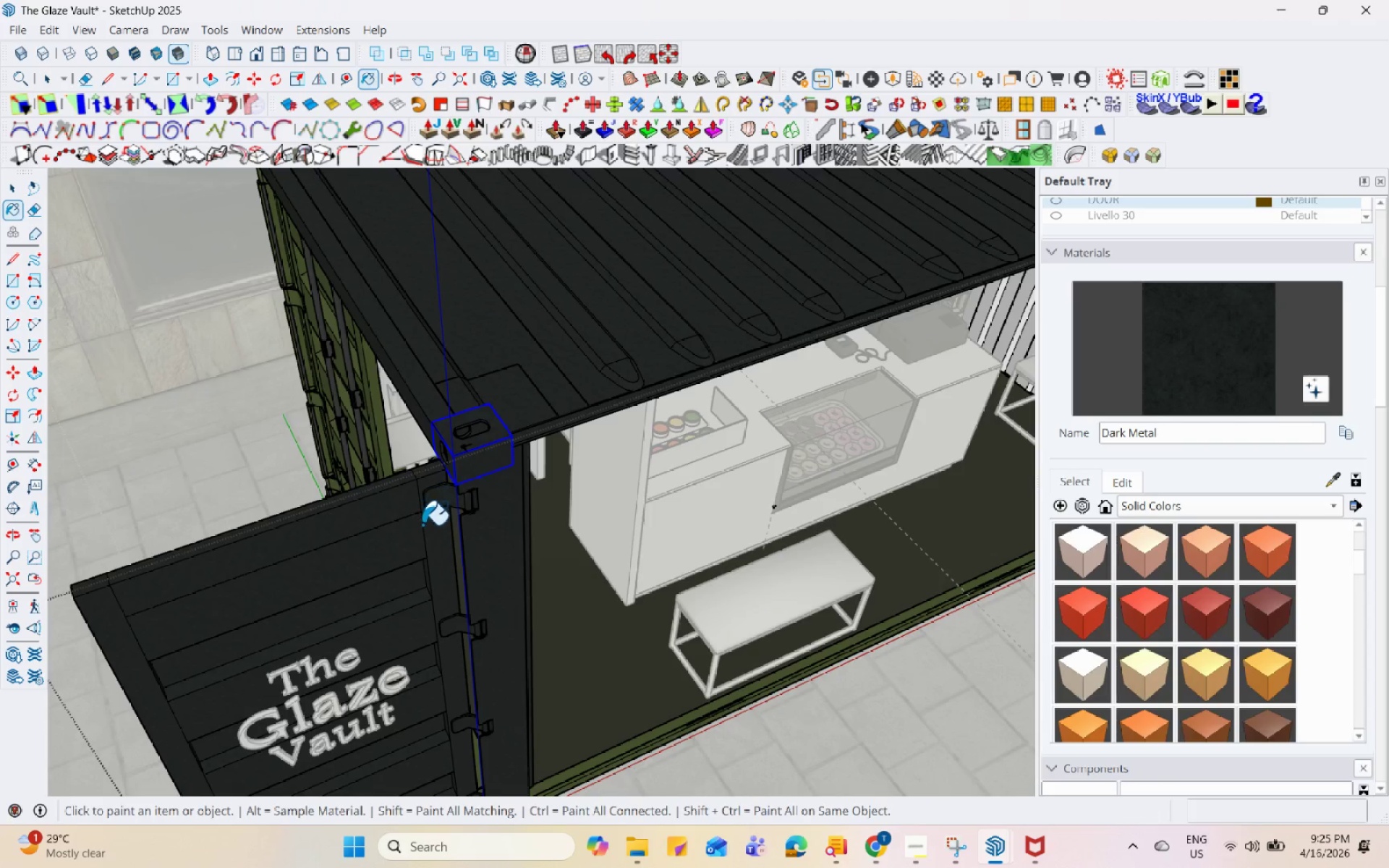 
scroll: coordinate [583, 604], scroll_direction: down, amount: 4.0
 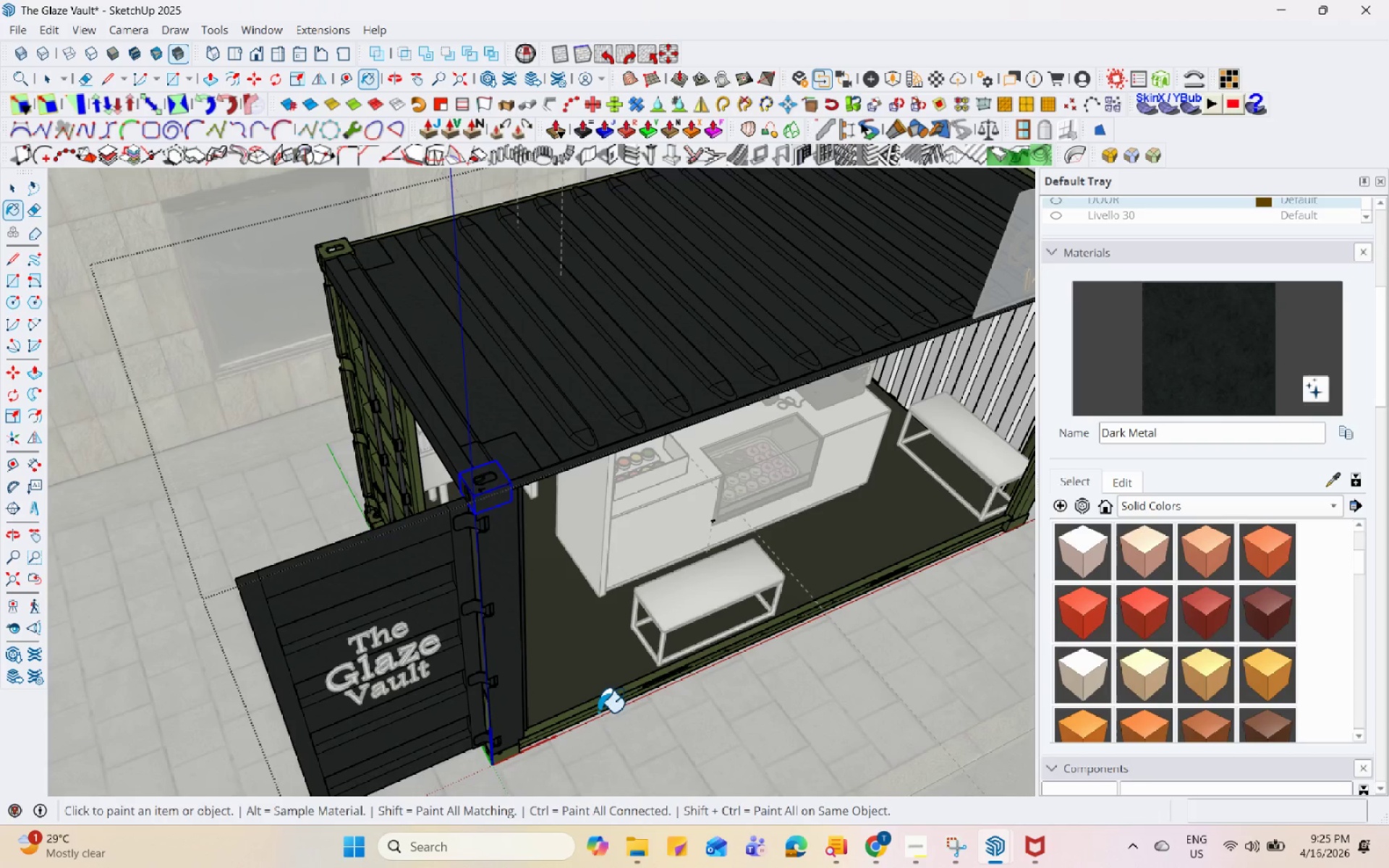 
left_click([605, 704])
 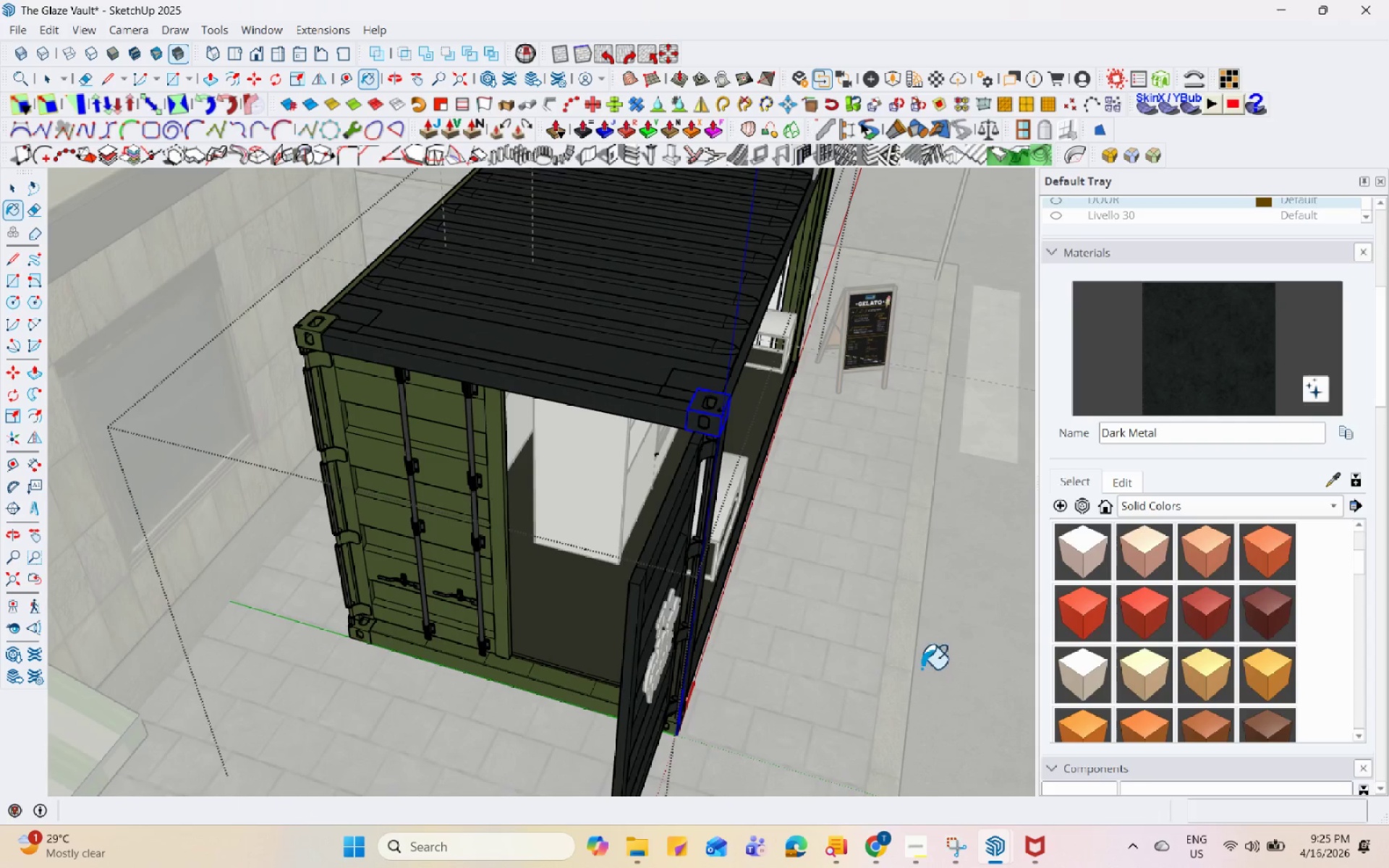 
left_click([442, 499])
 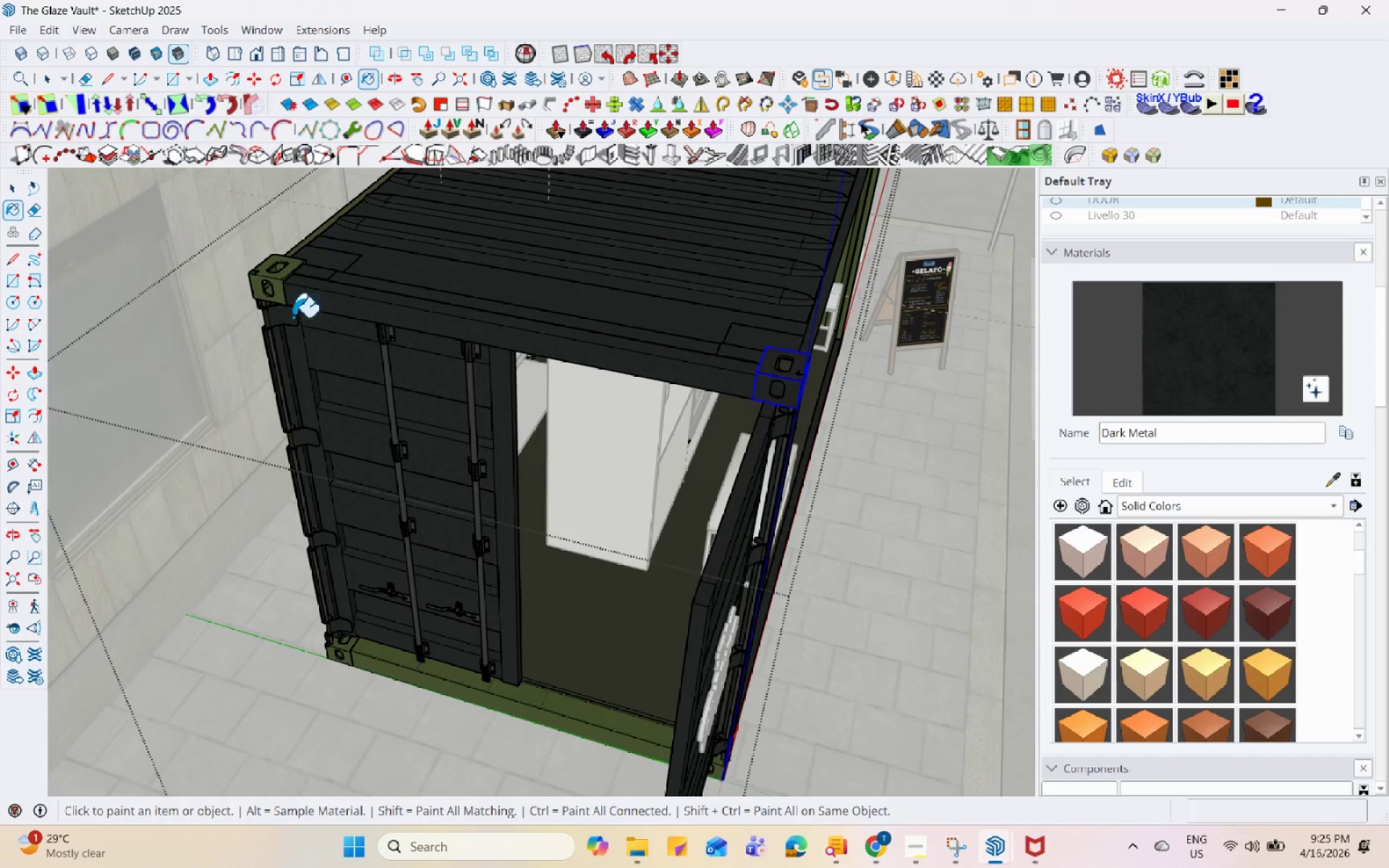 
scroll: coordinate [449, 521], scroll_direction: up, amount: 2.0
 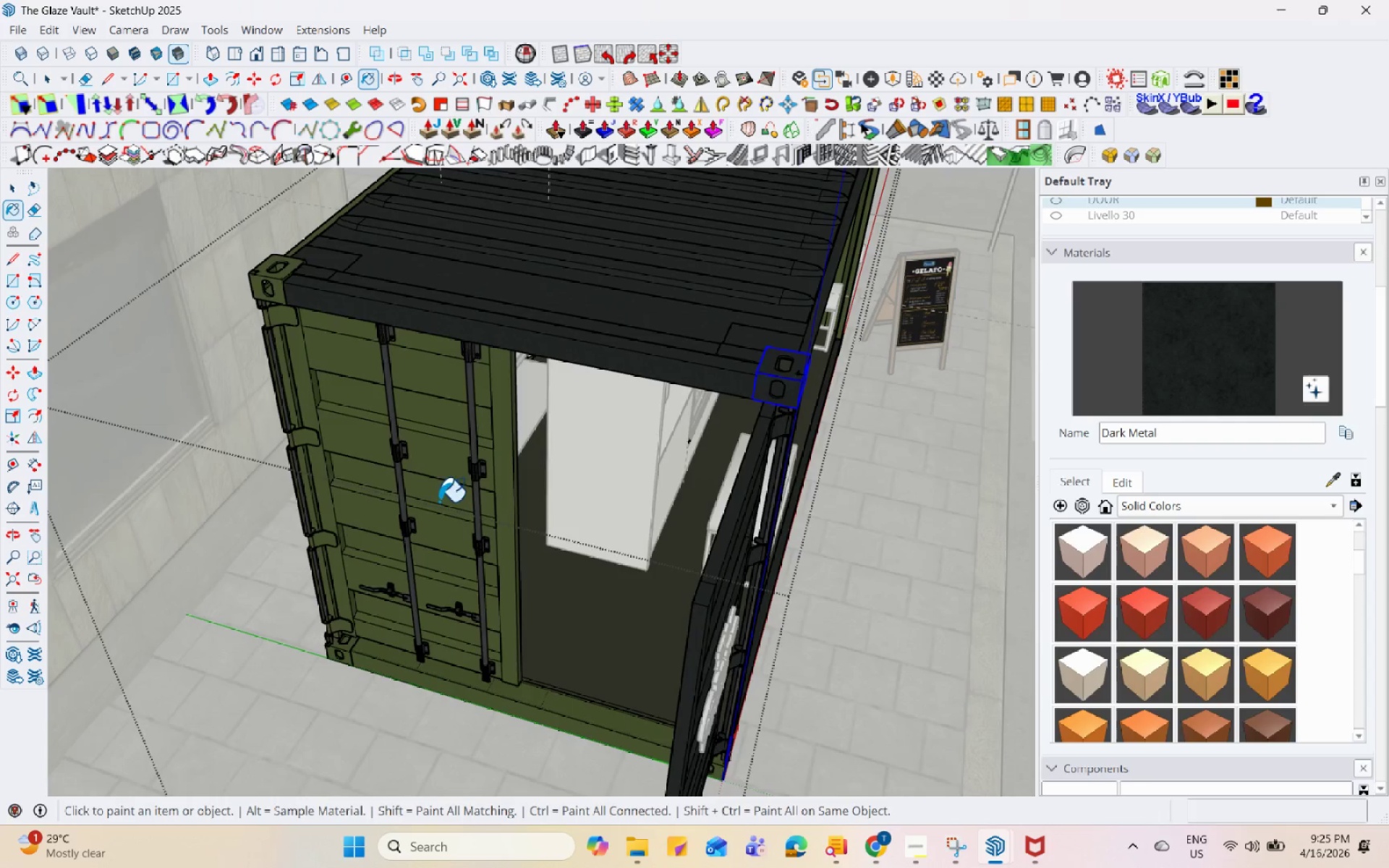 
left_click([292, 271])
 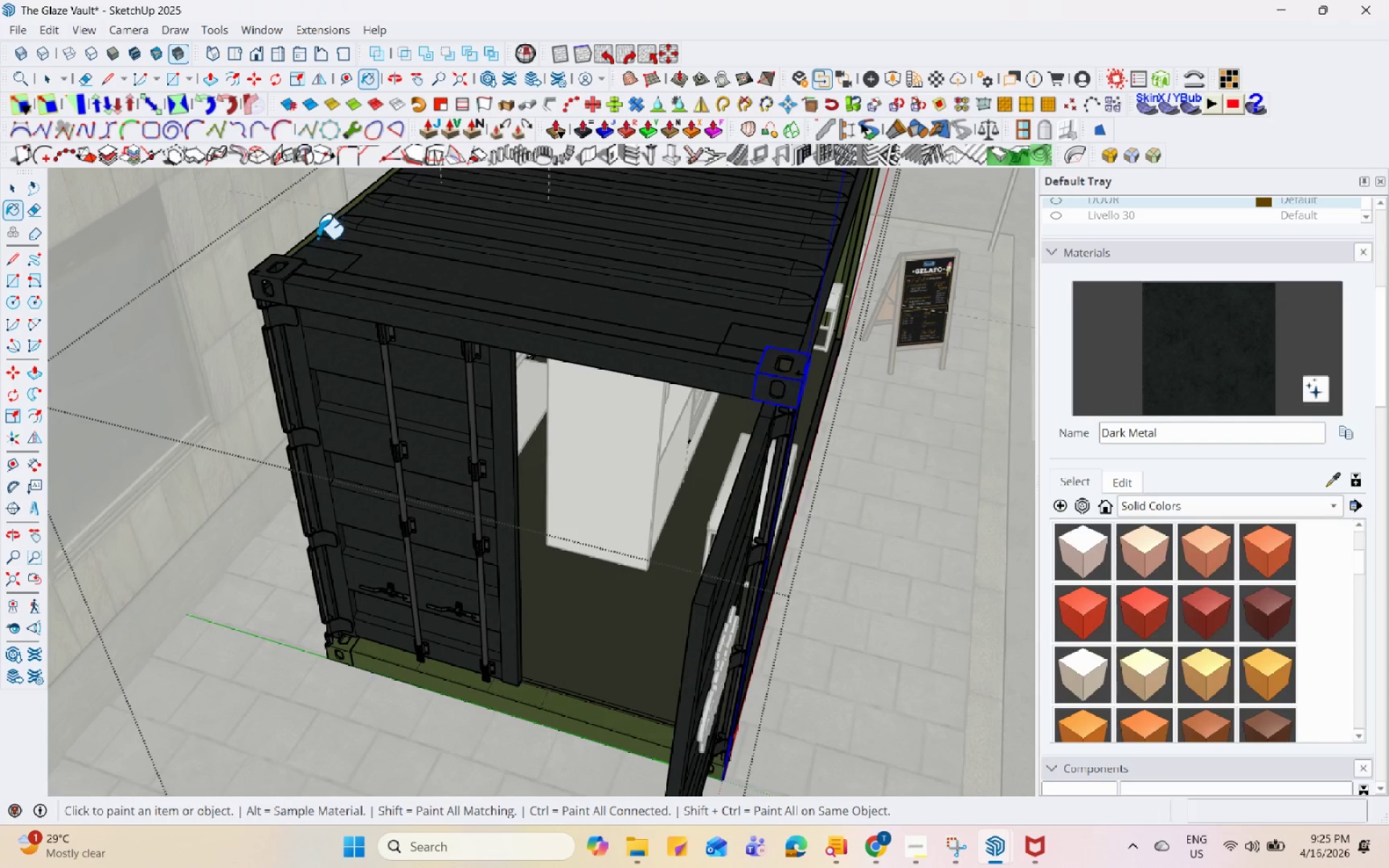 
left_click([318, 229])
 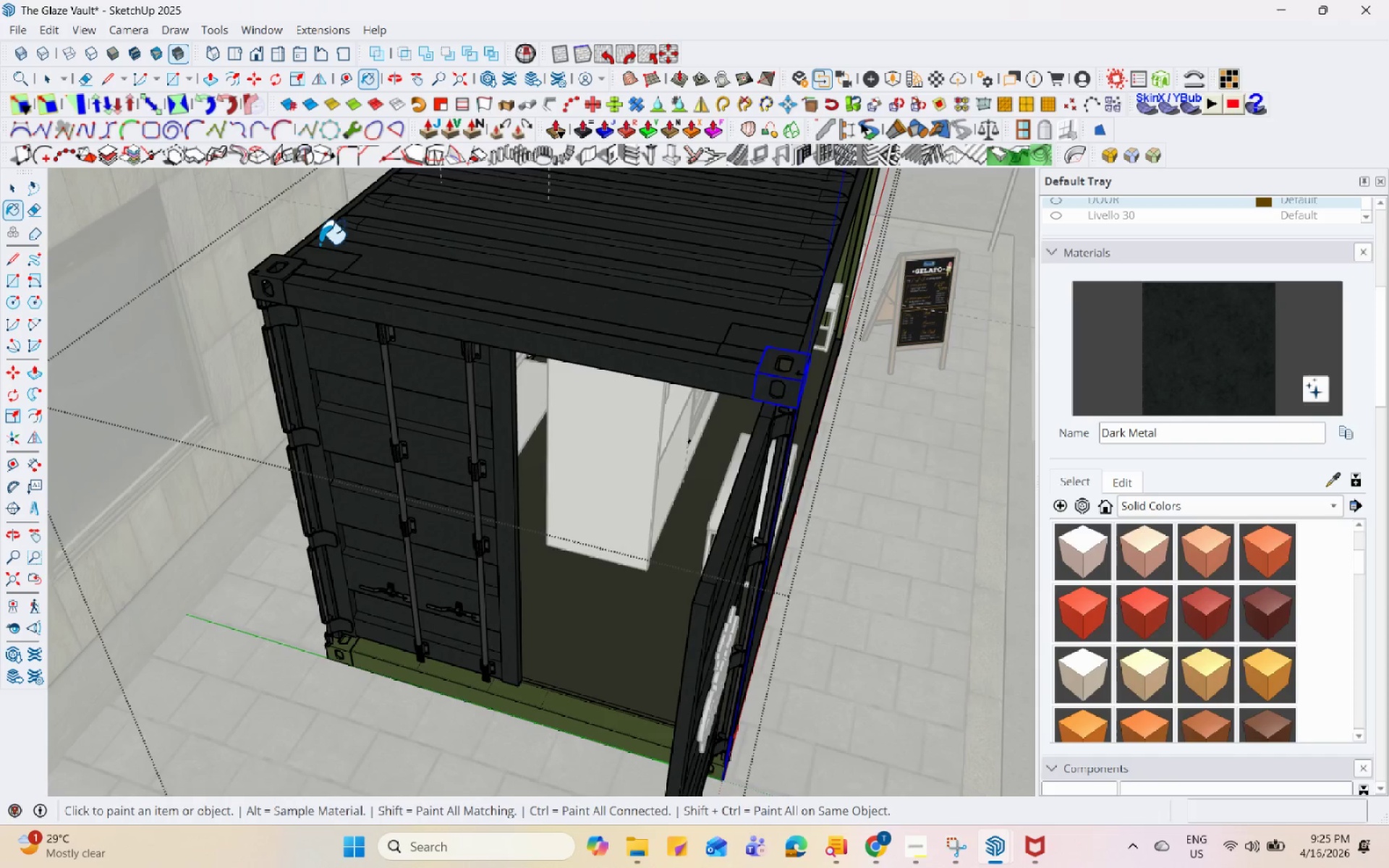 
left_click([501, 639])
 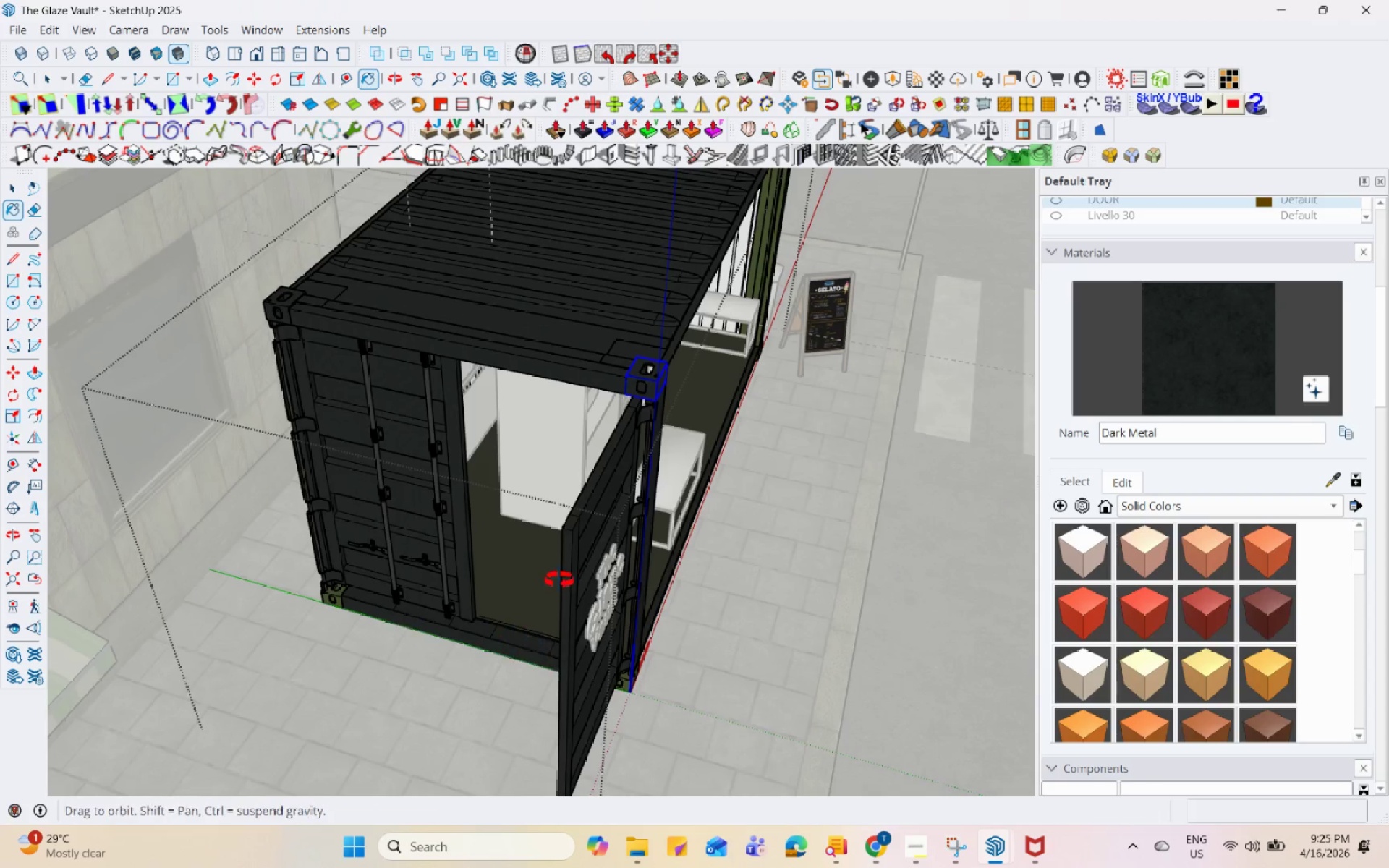 
scroll: coordinate [307, 391], scroll_direction: down, amount: 4.0
 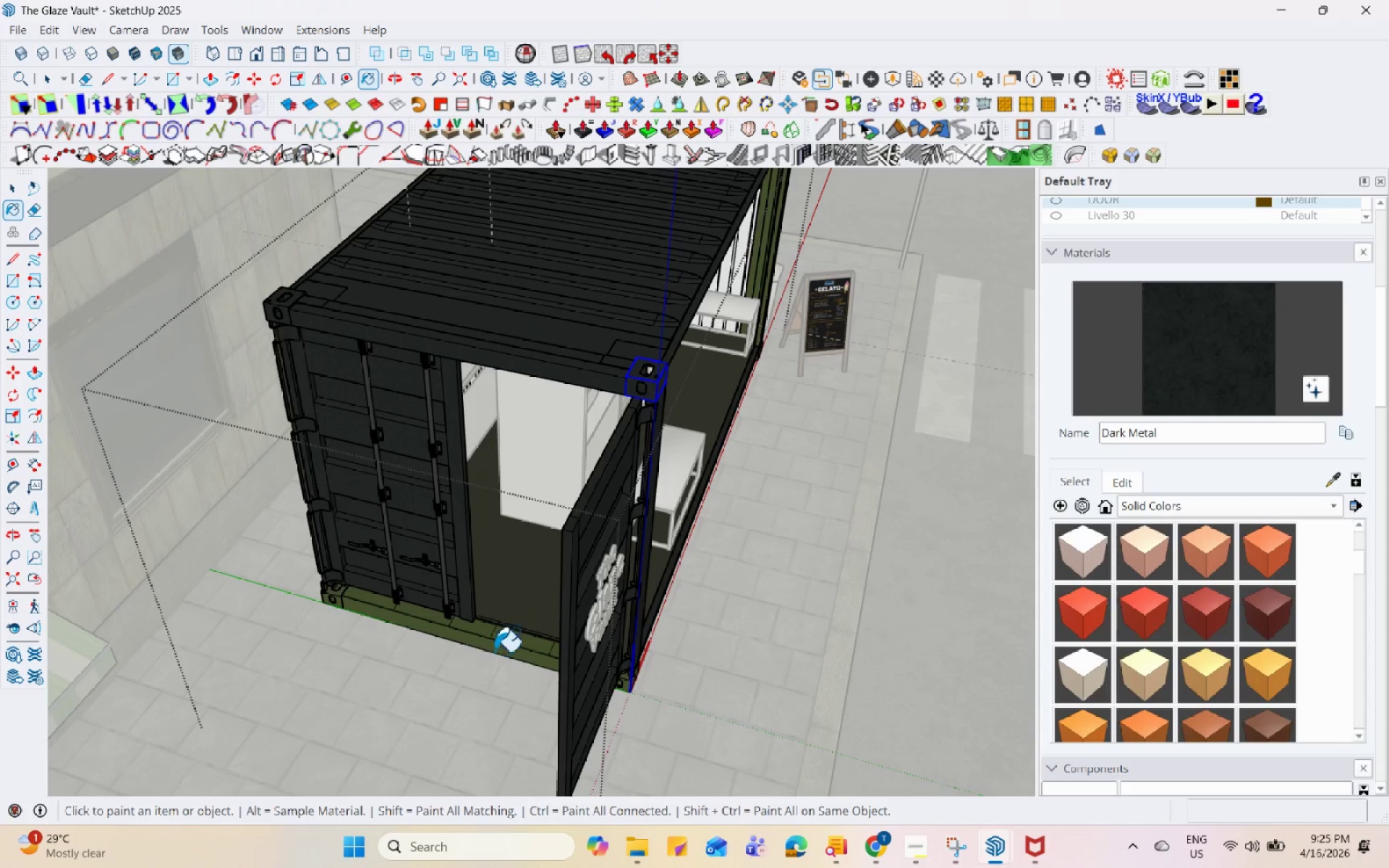 
left_click_drag(start_coordinate=[352, 607], to_coordinate=[356, 607])
 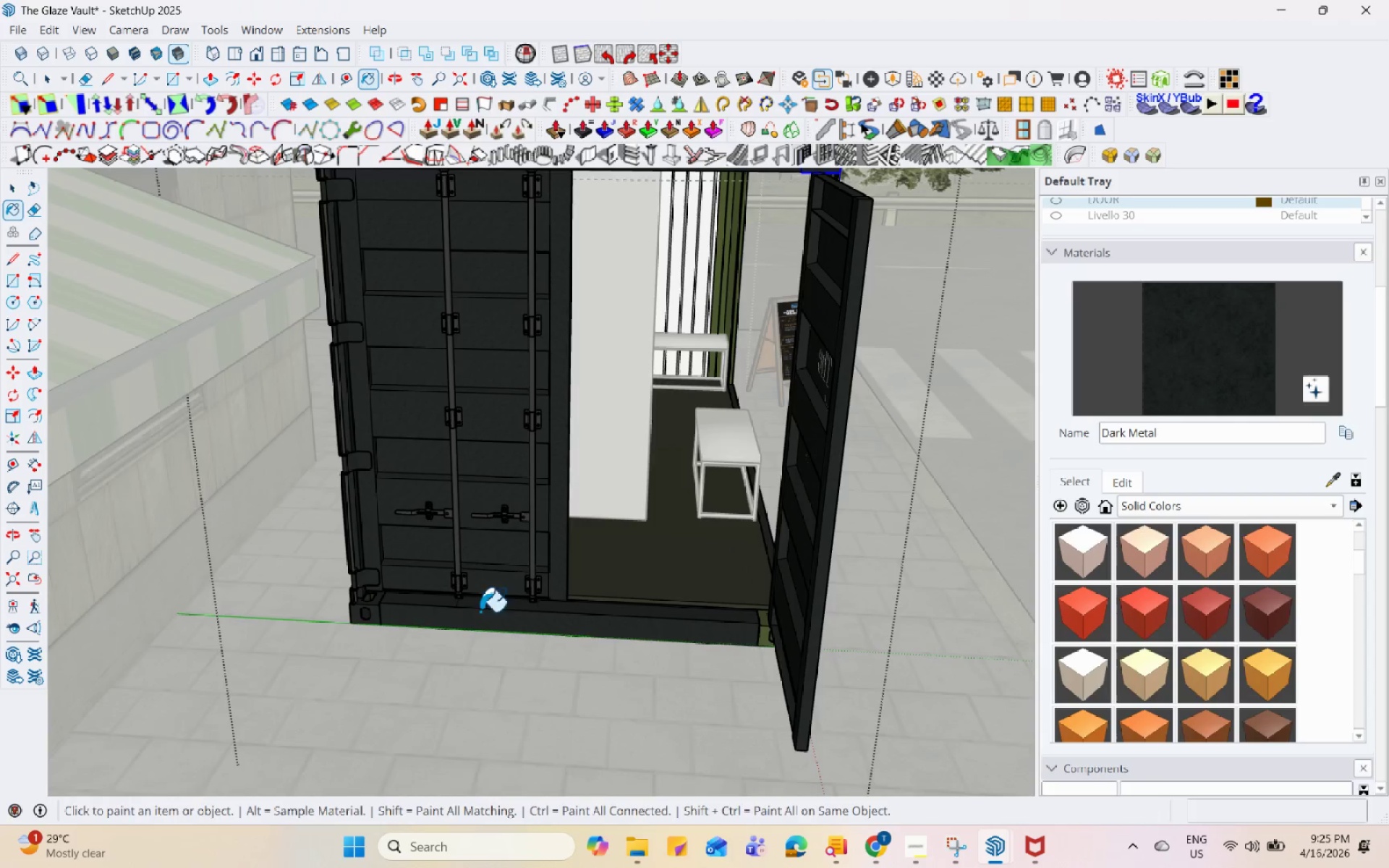 
scroll: coordinate [776, 613], scroll_direction: up, amount: 3.0
 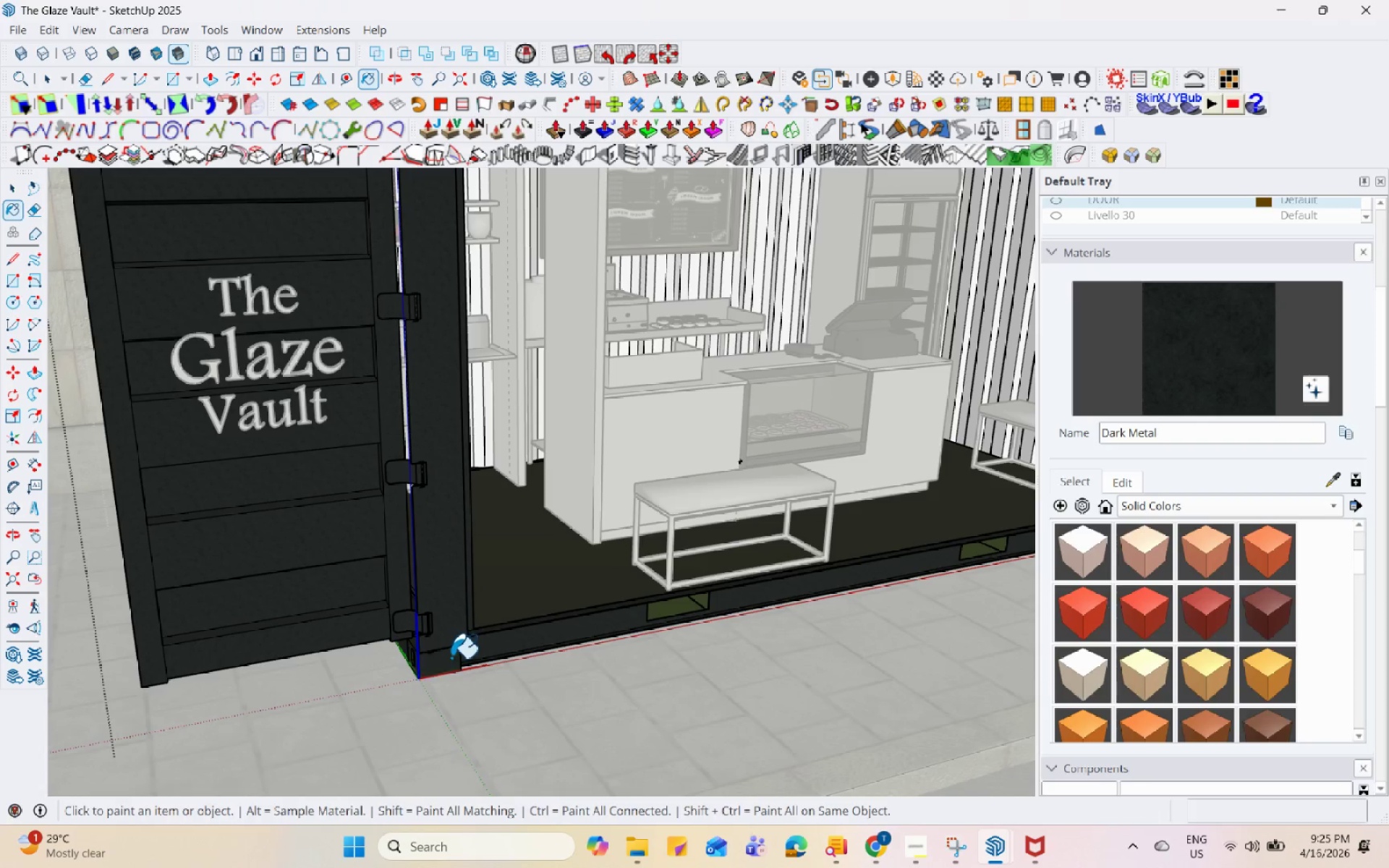 
double_click([673, 601])
 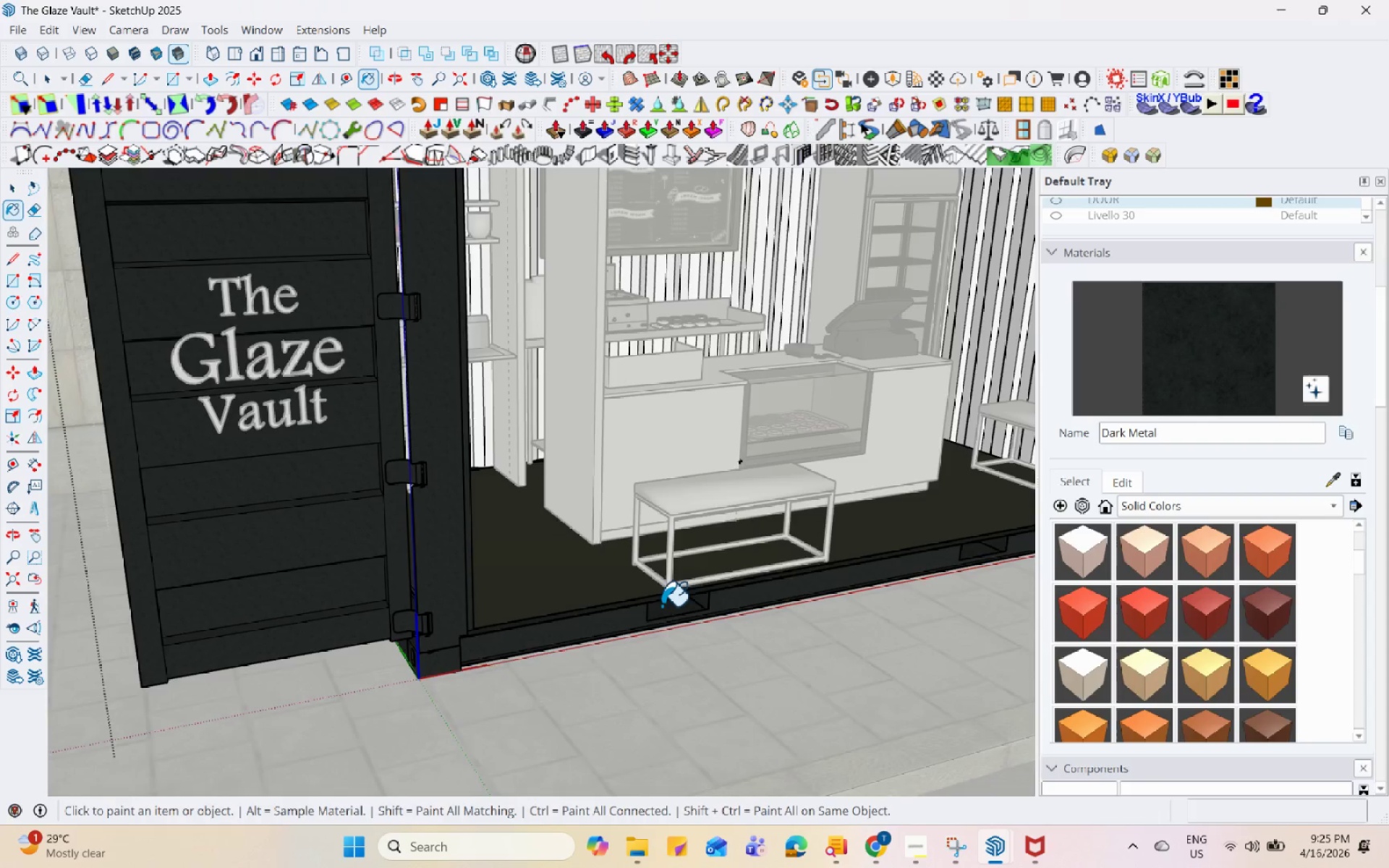 
scroll: coordinate [949, 397], scroll_direction: down, amount: 5.0
 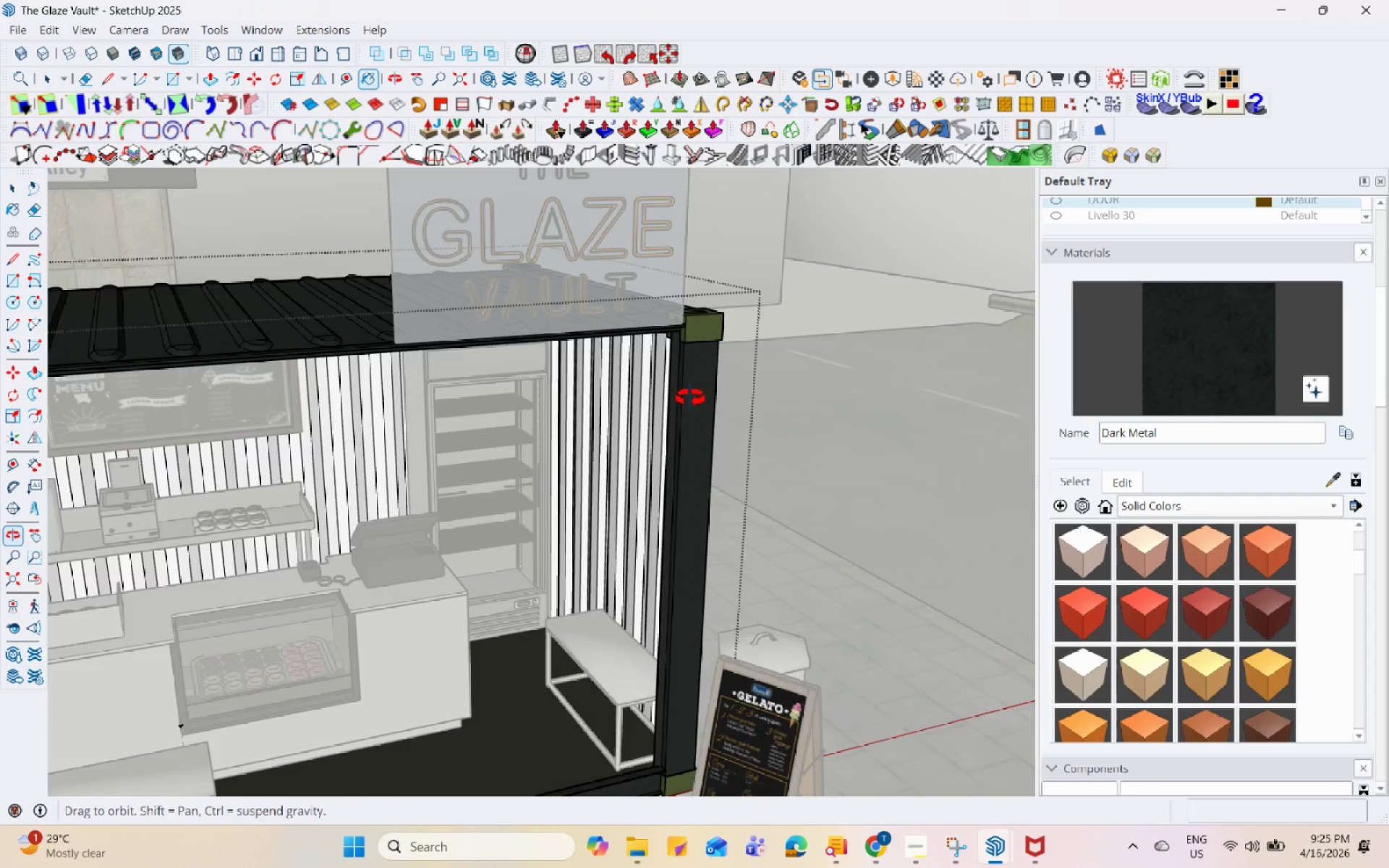 
left_click([644, 373])
 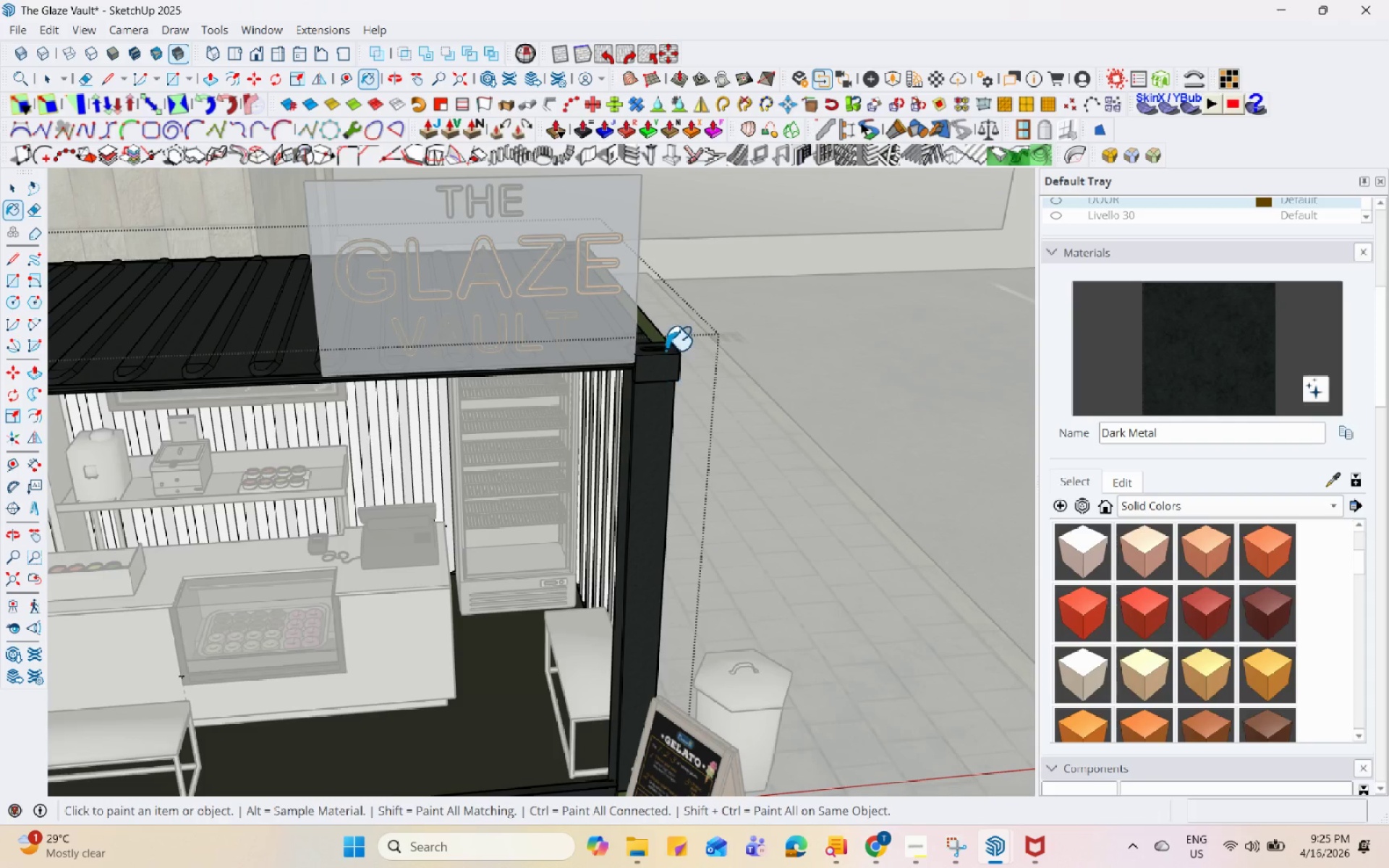 
left_click([655, 337])
 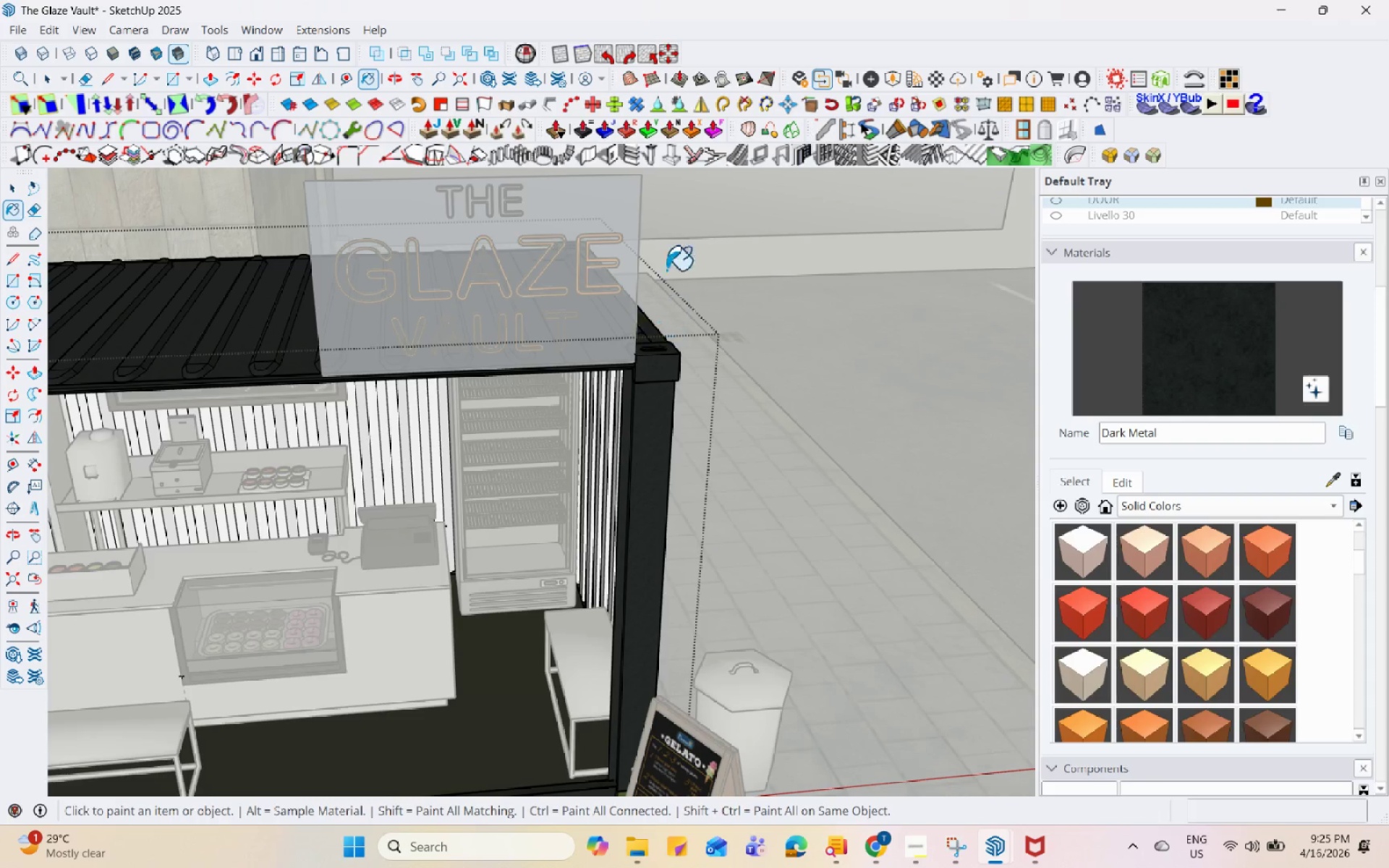 
scroll: coordinate [626, 588], scroll_direction: up, amount: 3.0
 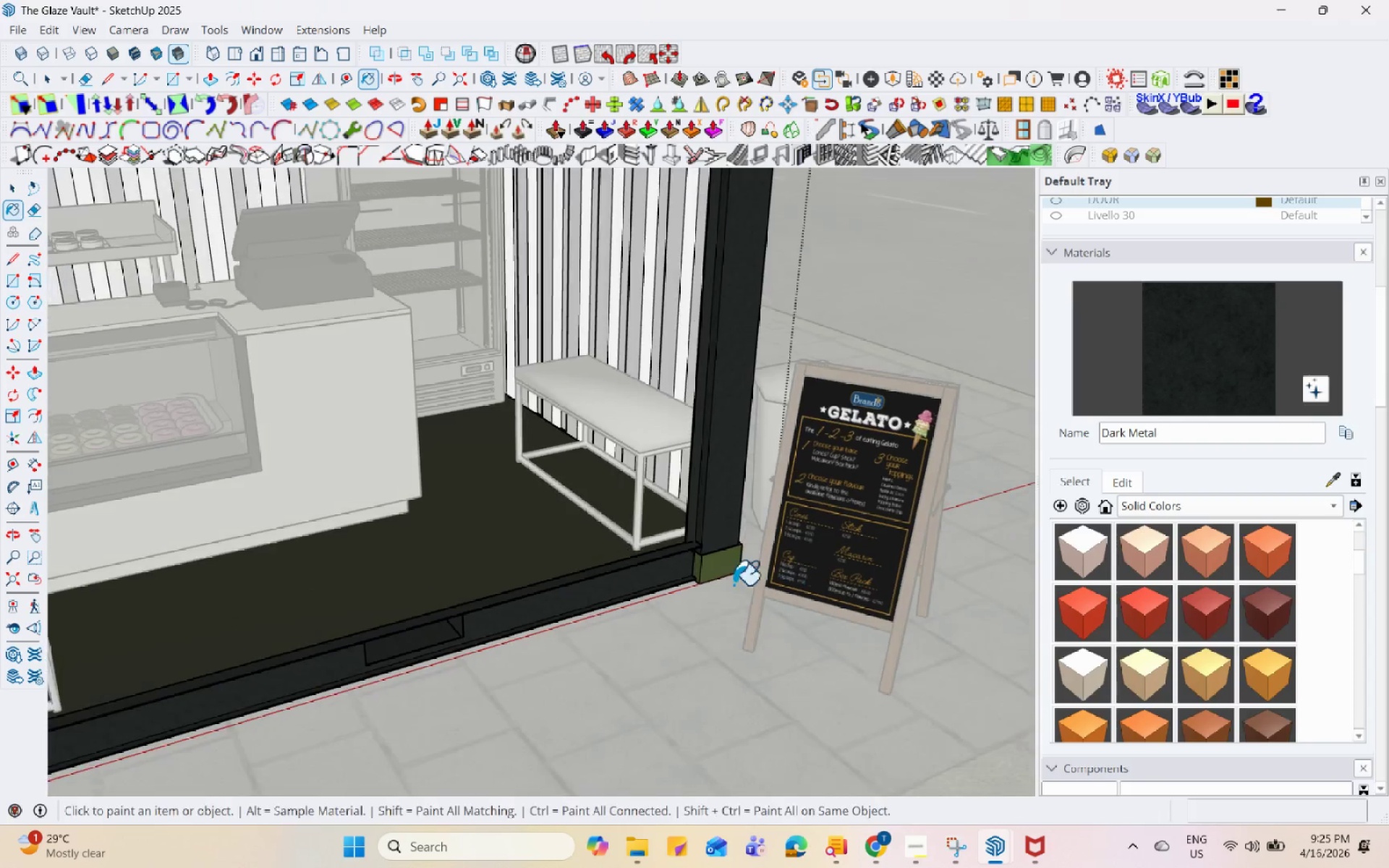 
left_click([705, 564])
 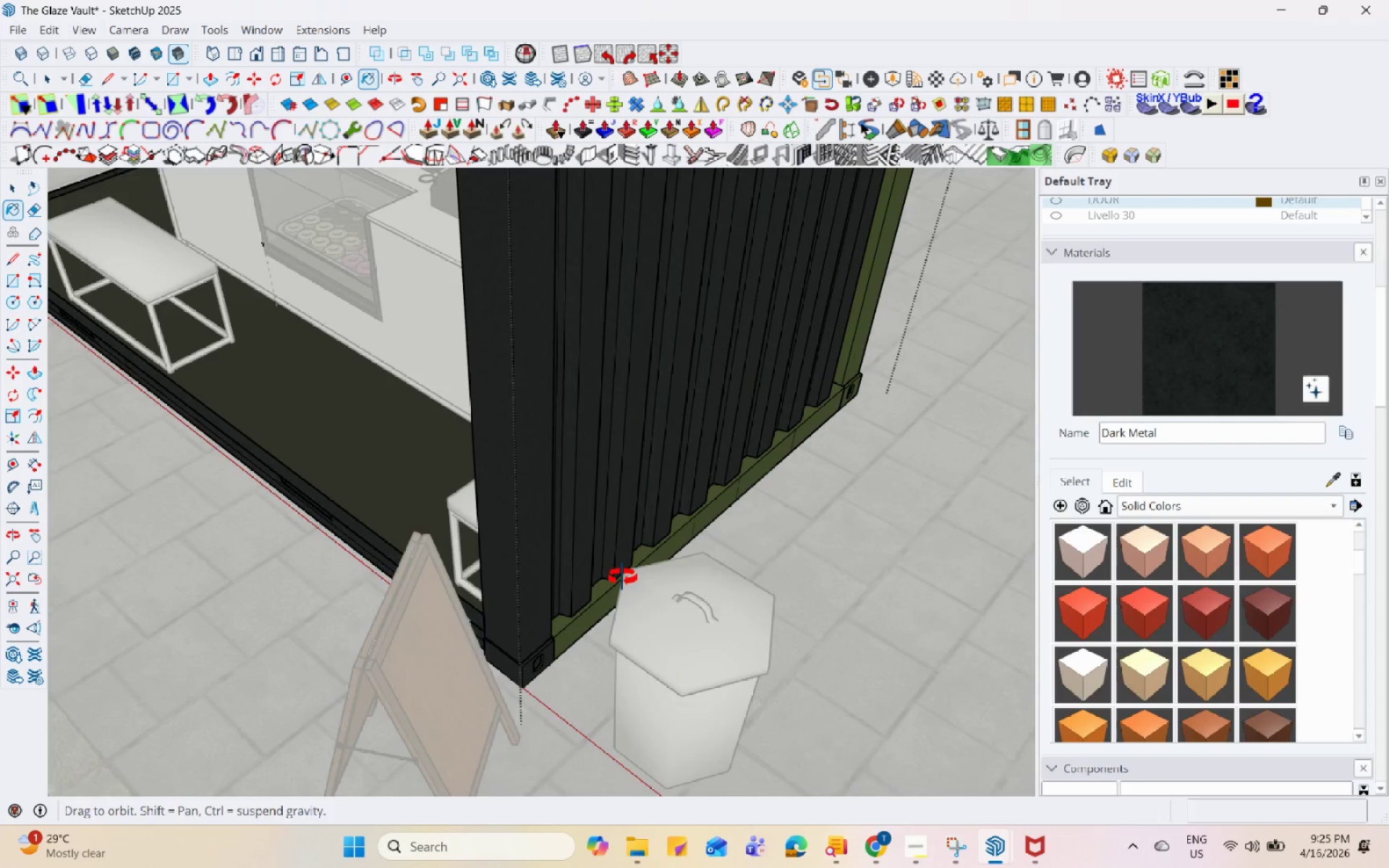 
scroll: coordinate [610, 575], scroll_direction: down, amount: 6.0
 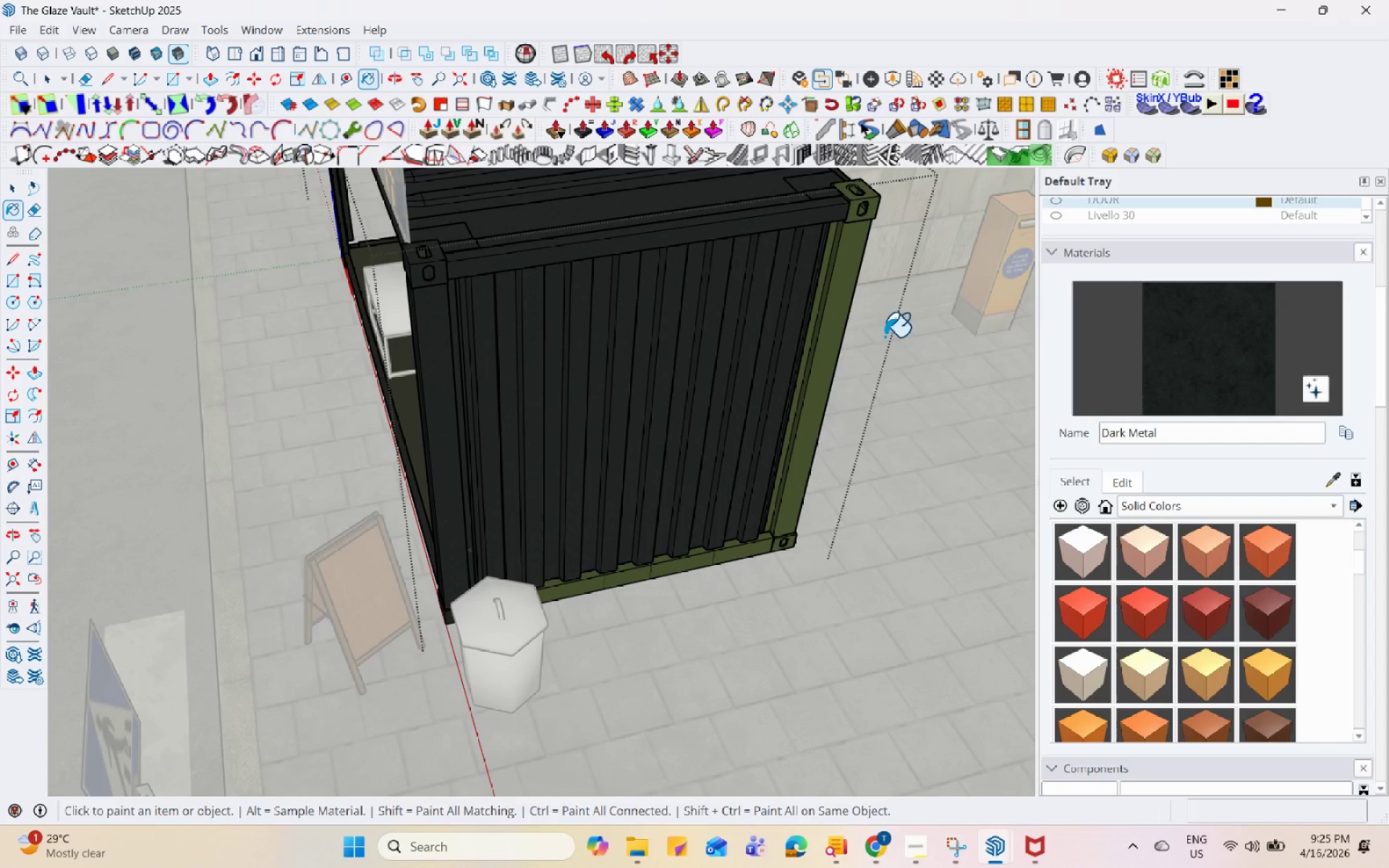 
left_click([834, 332])
 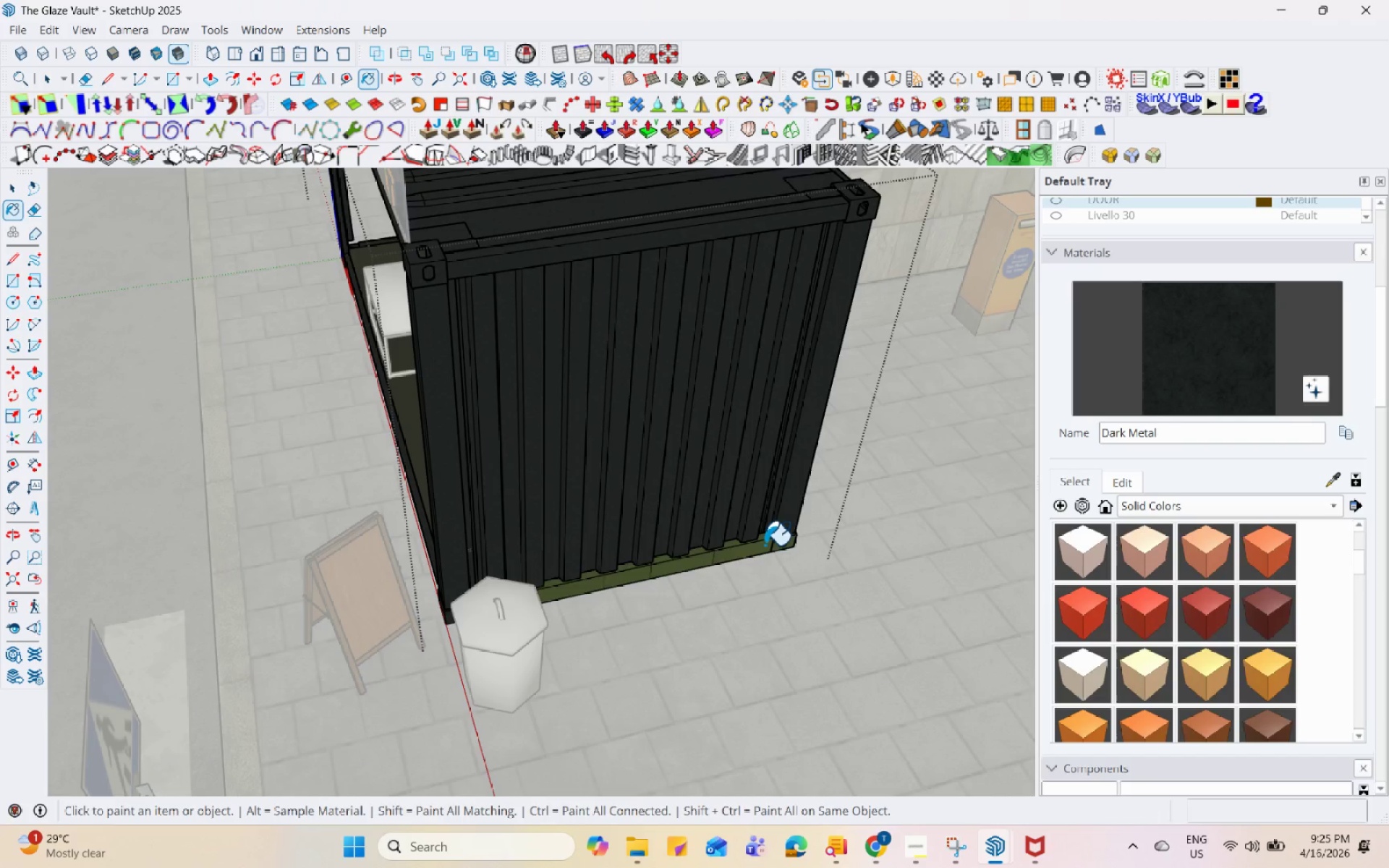 
left_click([790, 547])
 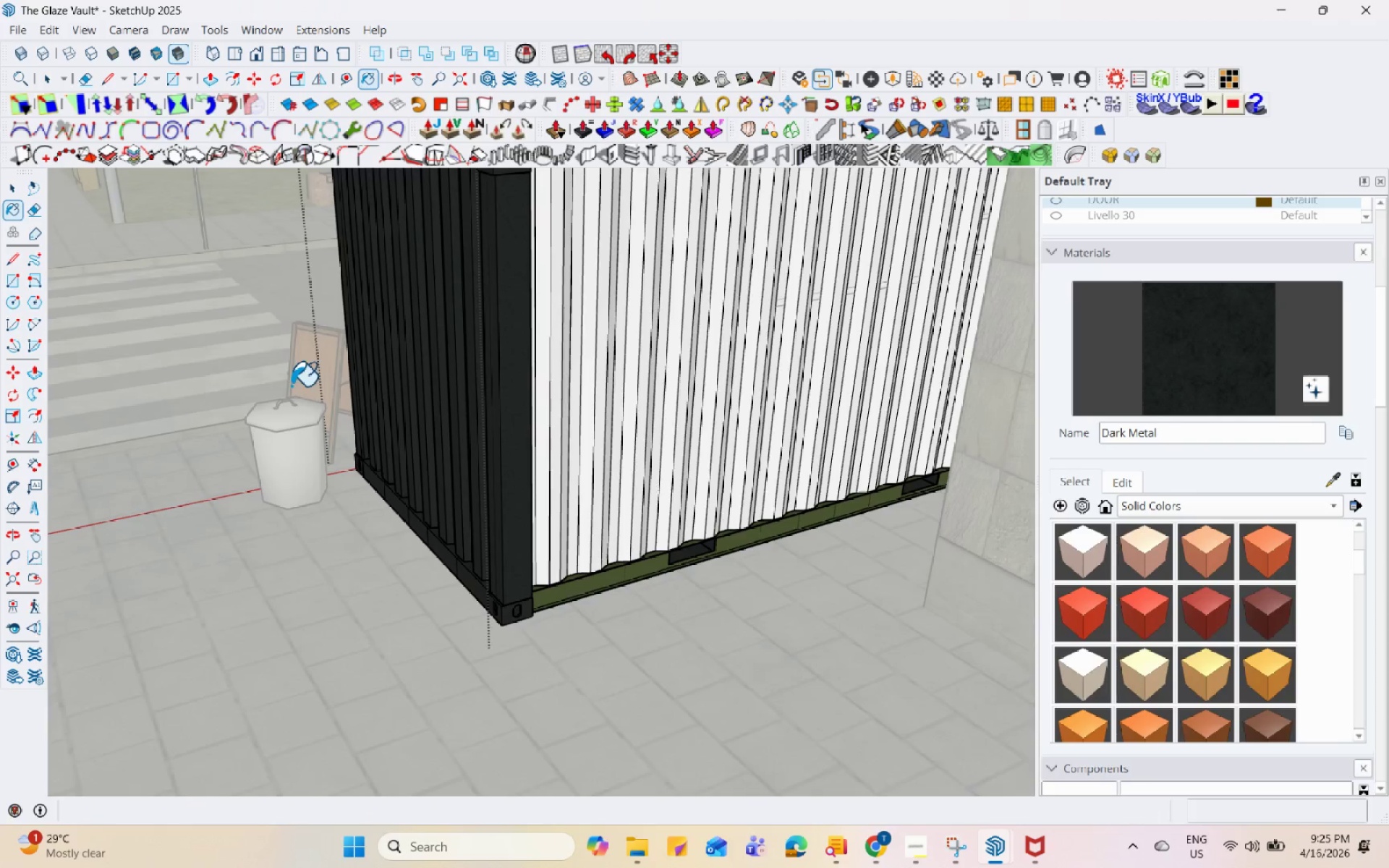 
left_click([582, 587])
 